 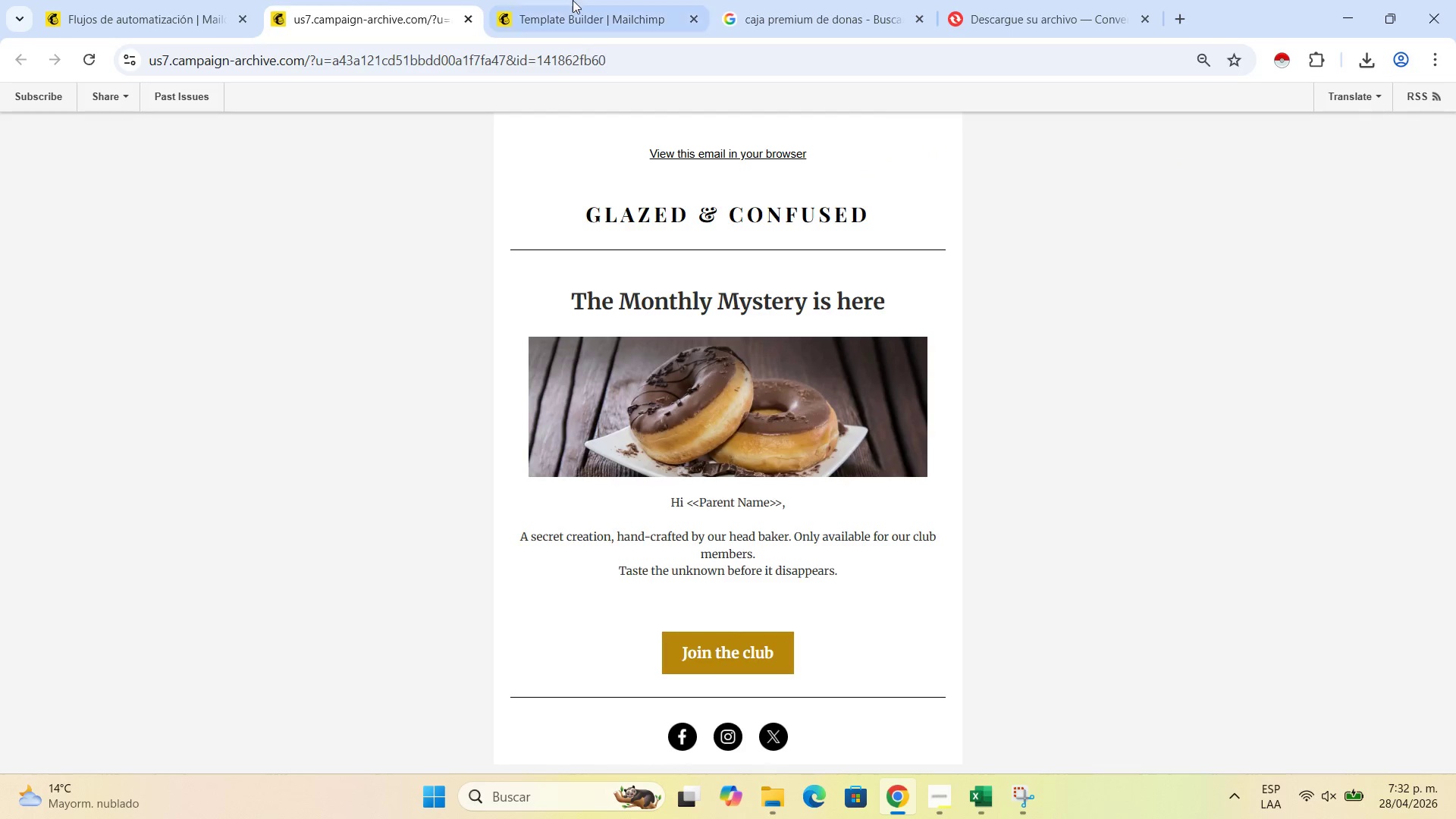 
left_click([227, 0])
 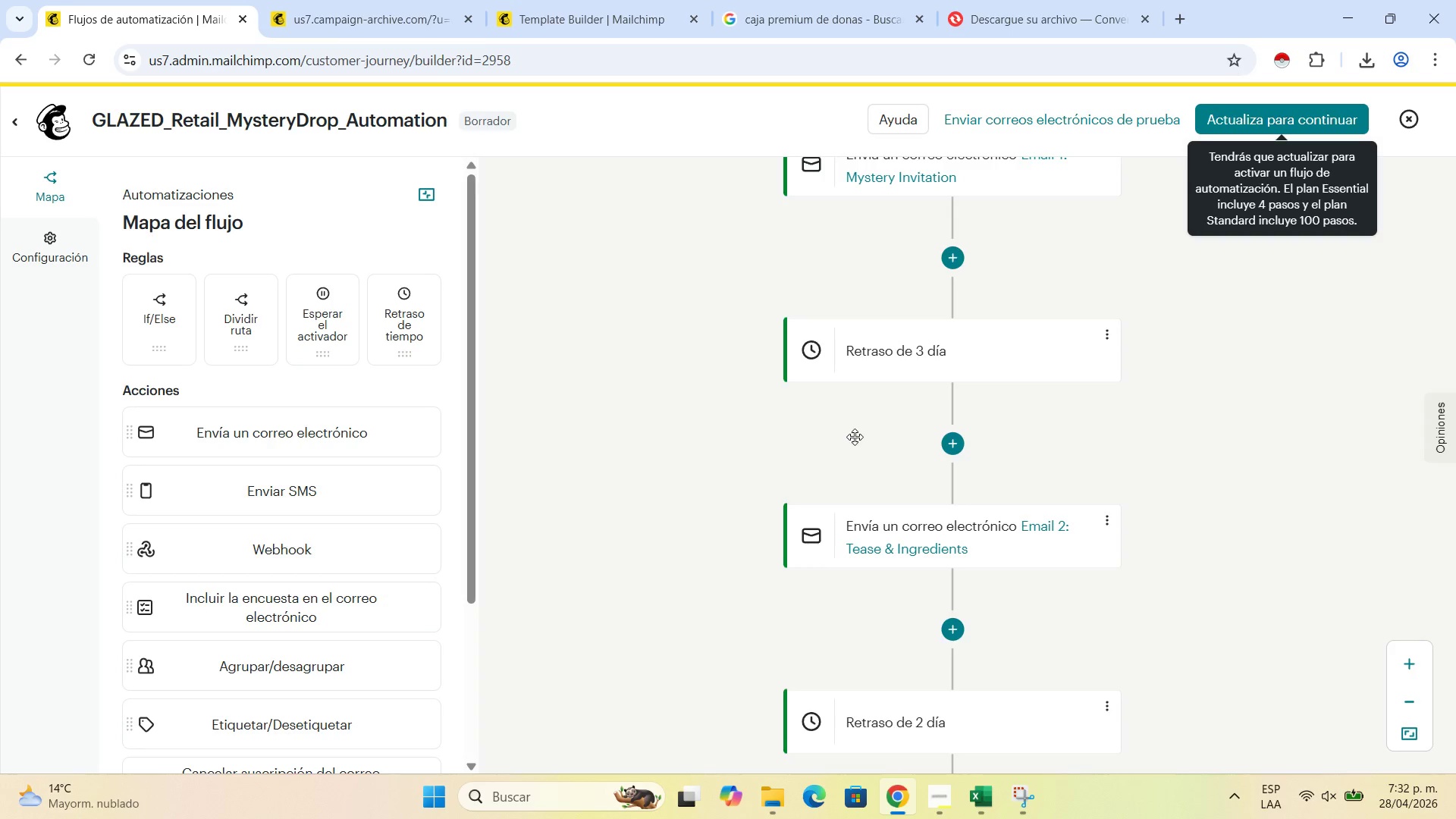 
scroll: coordinate [960, 356], scroll_direction: up, amount: 8.0
 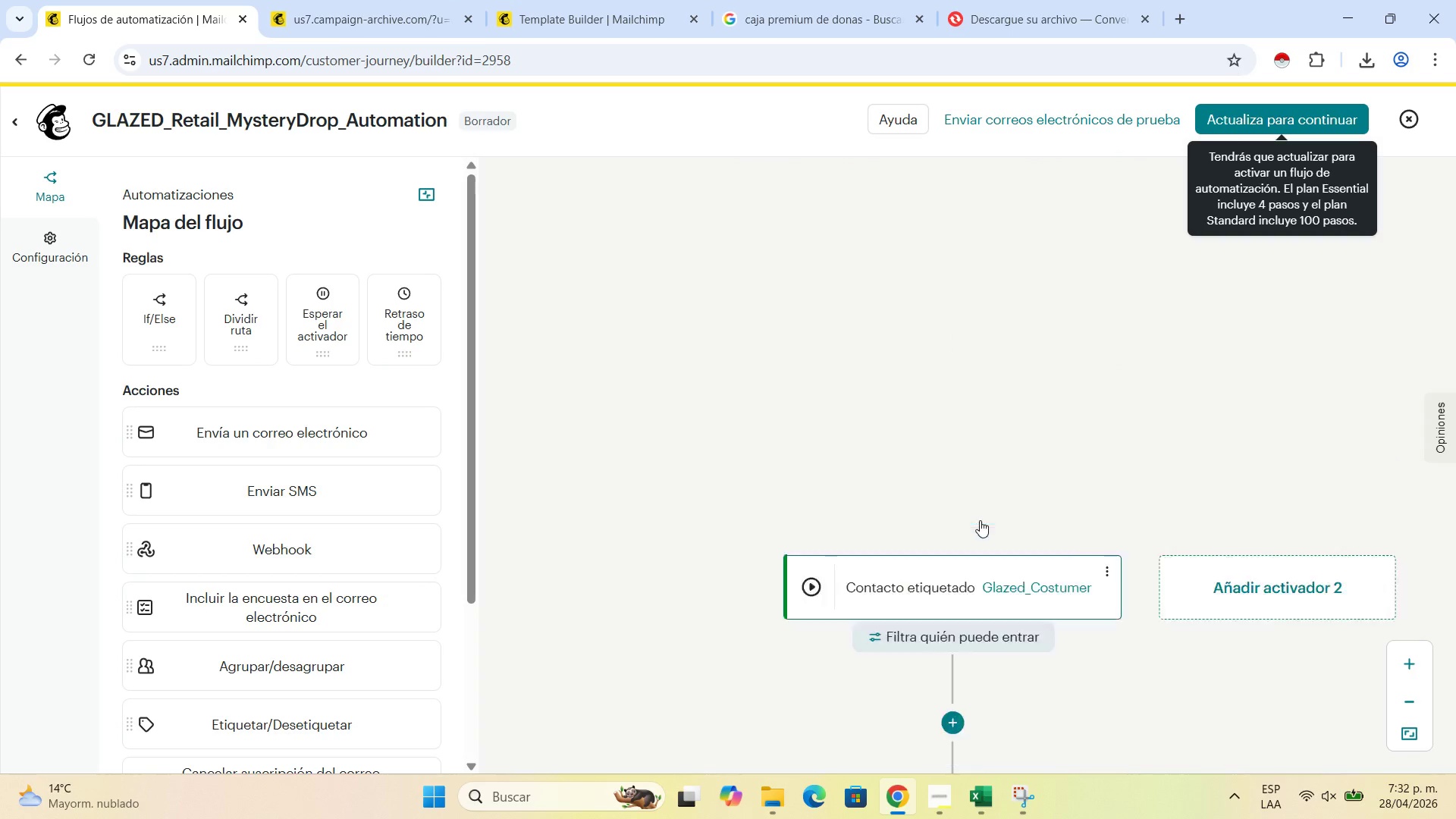 
scroll: coordinate [978, 544], scroll_direction: down, amount: 3.0
 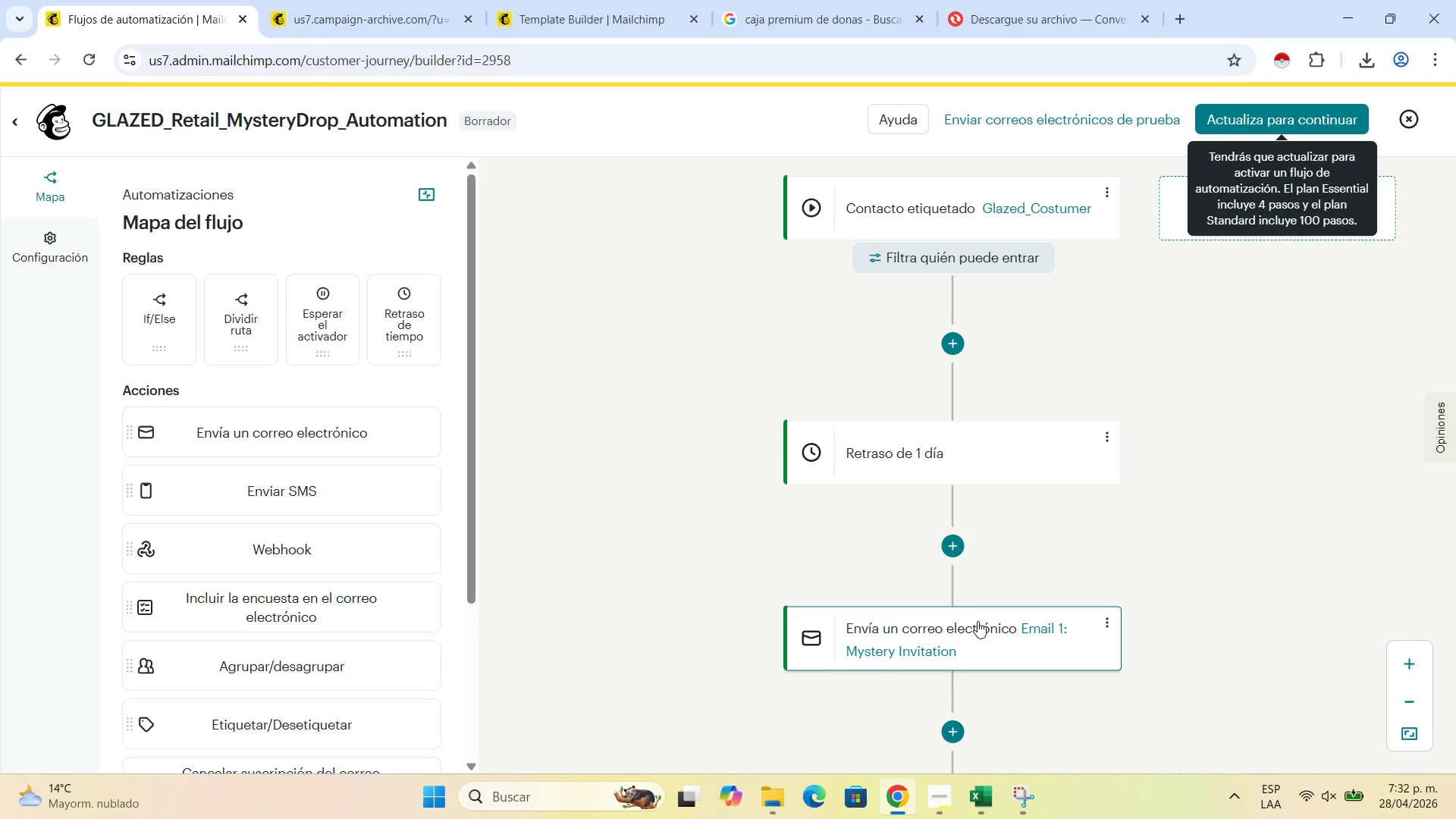 
left_click([977, 621])
 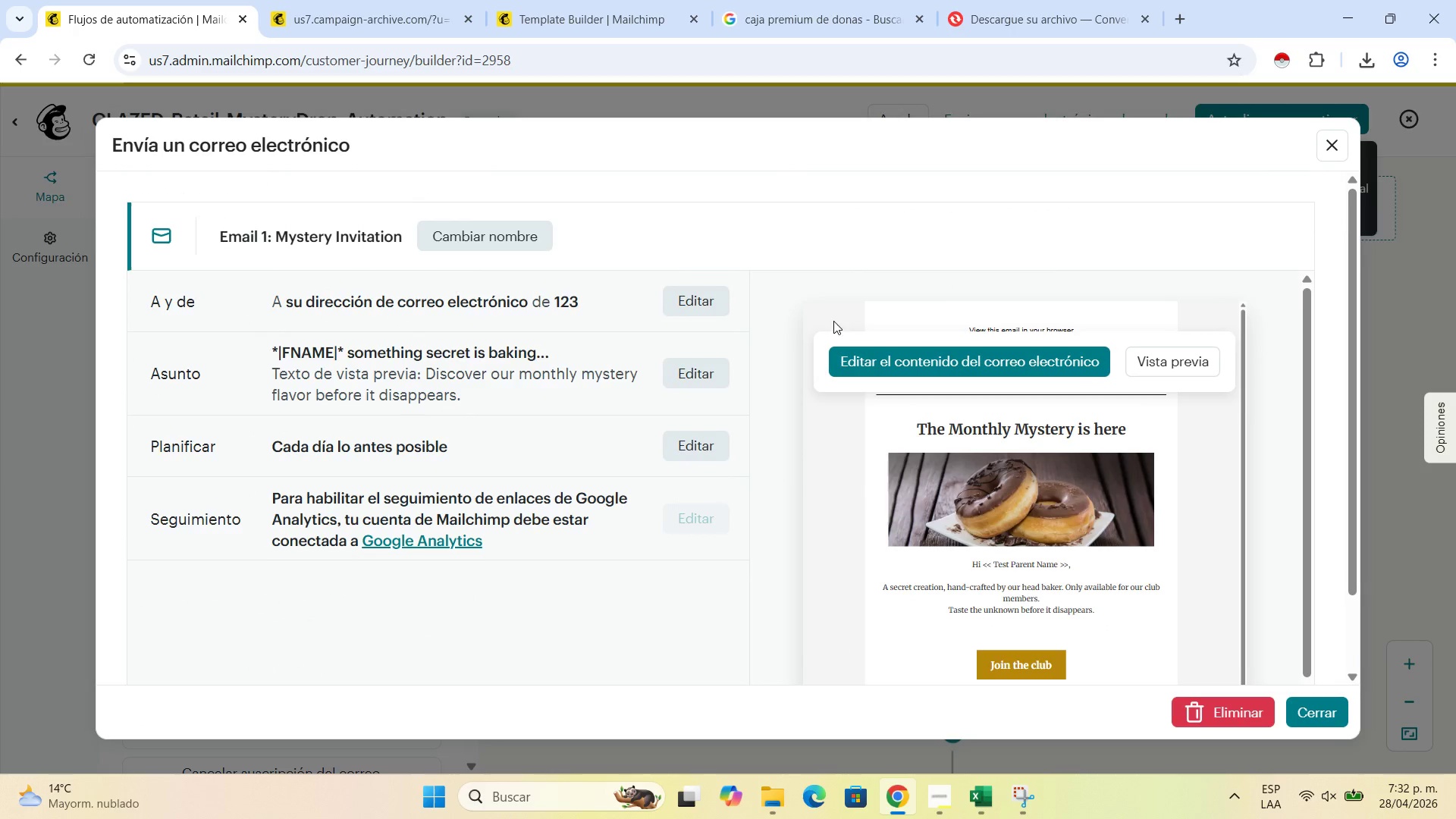 
left_click([988, 359])
 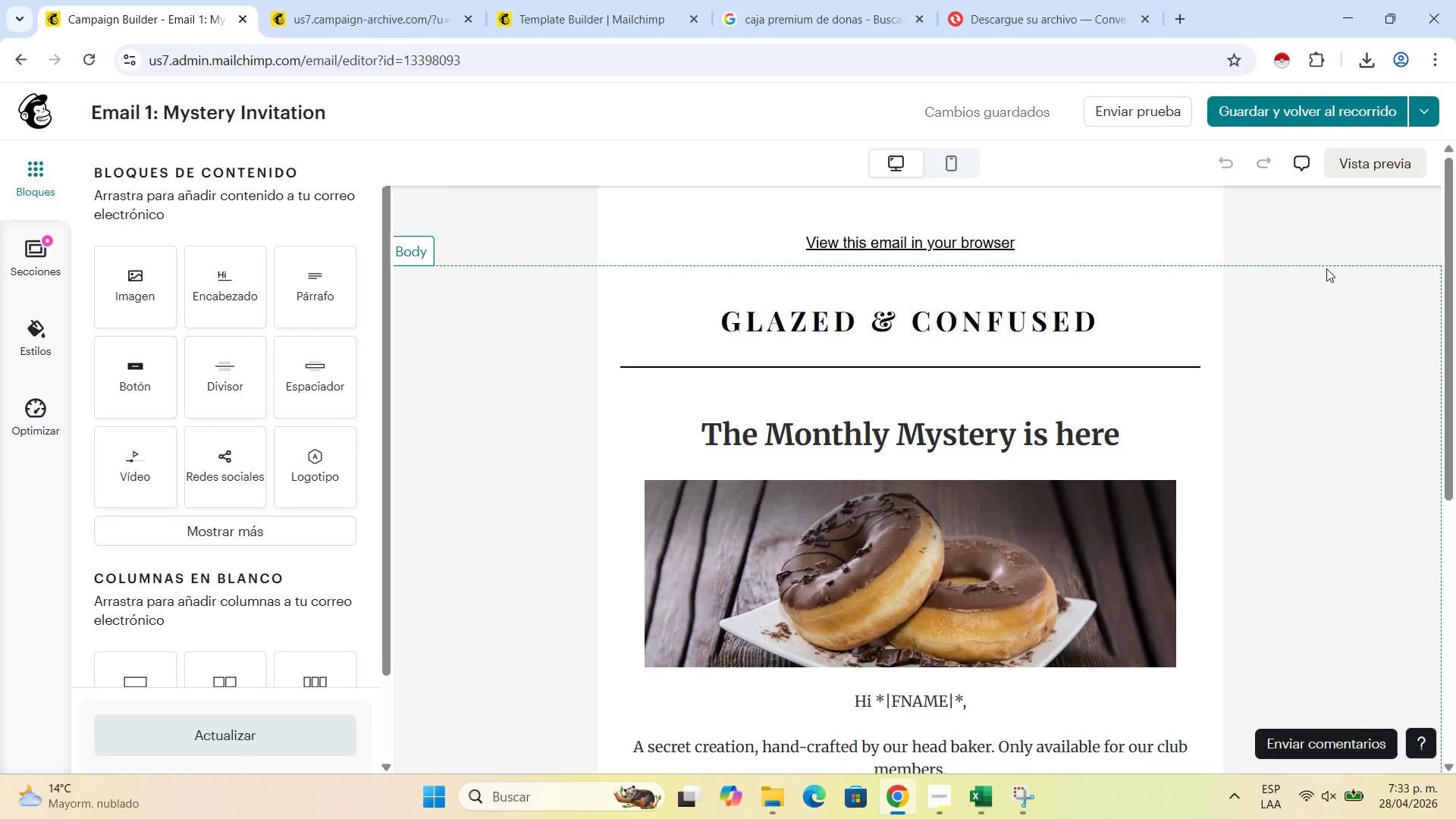 
wait(36.89)
 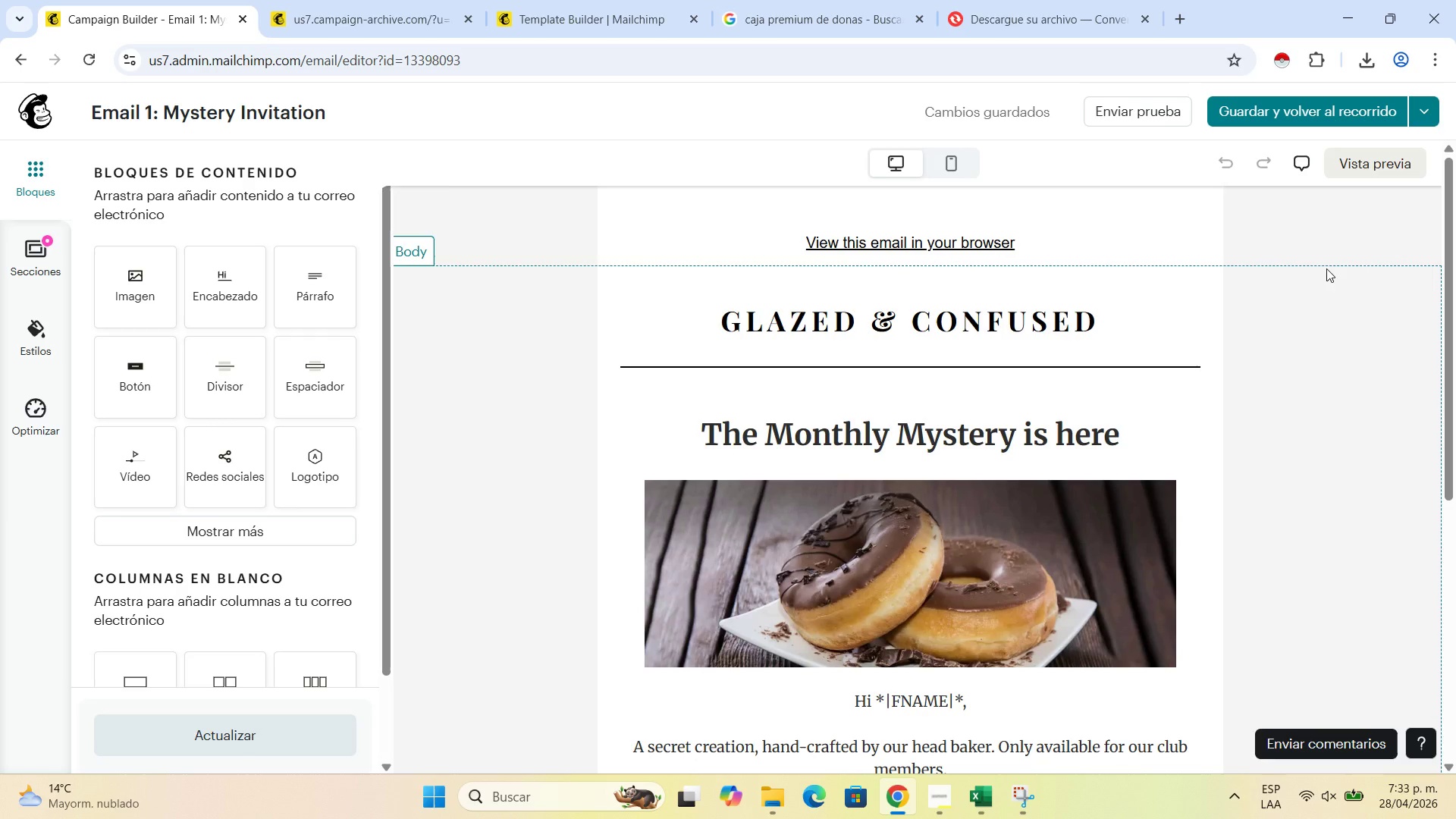 
left_click([306, 0])
 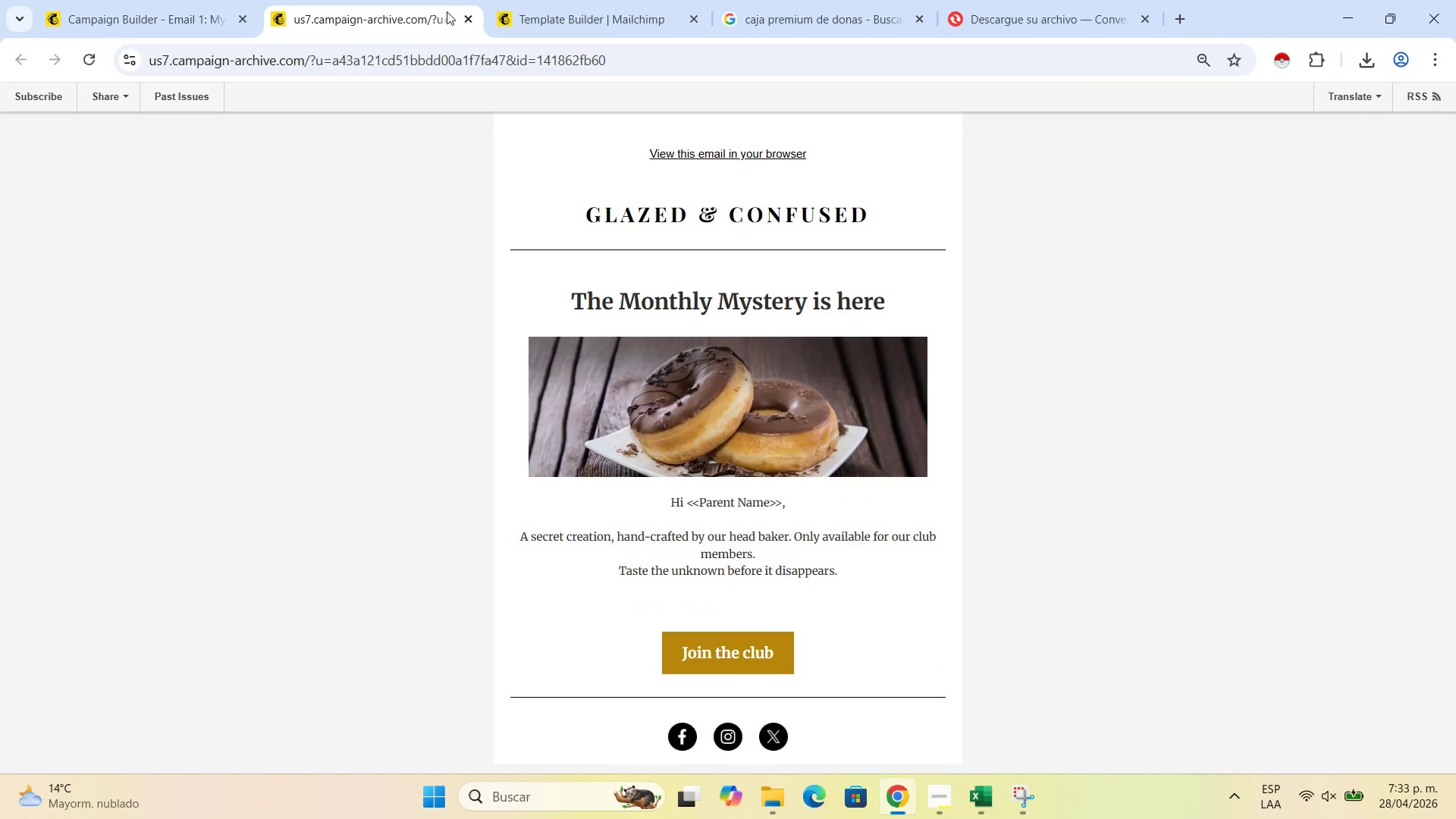 
left_click([503, 0])
 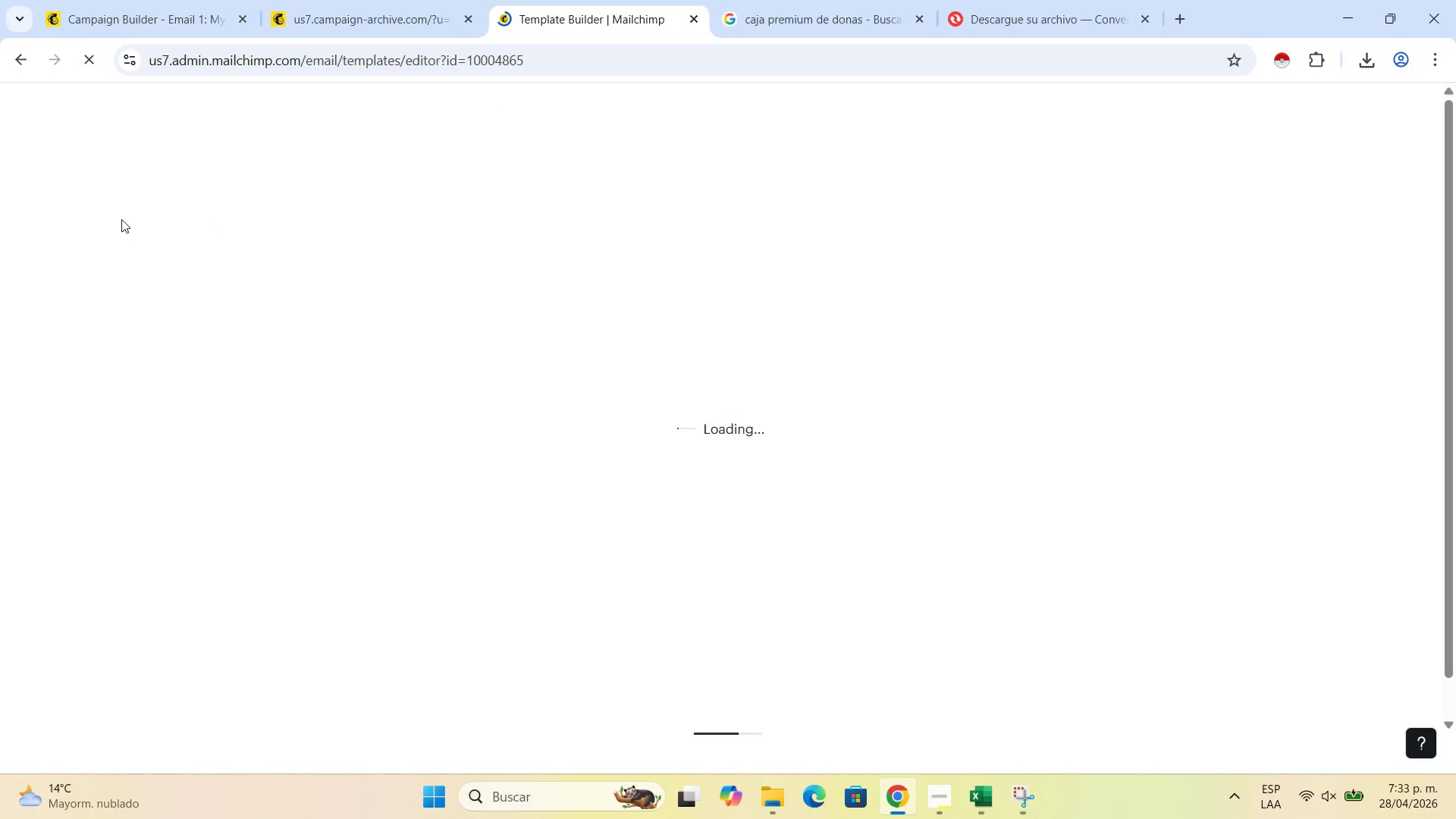 
wait(5.62)
 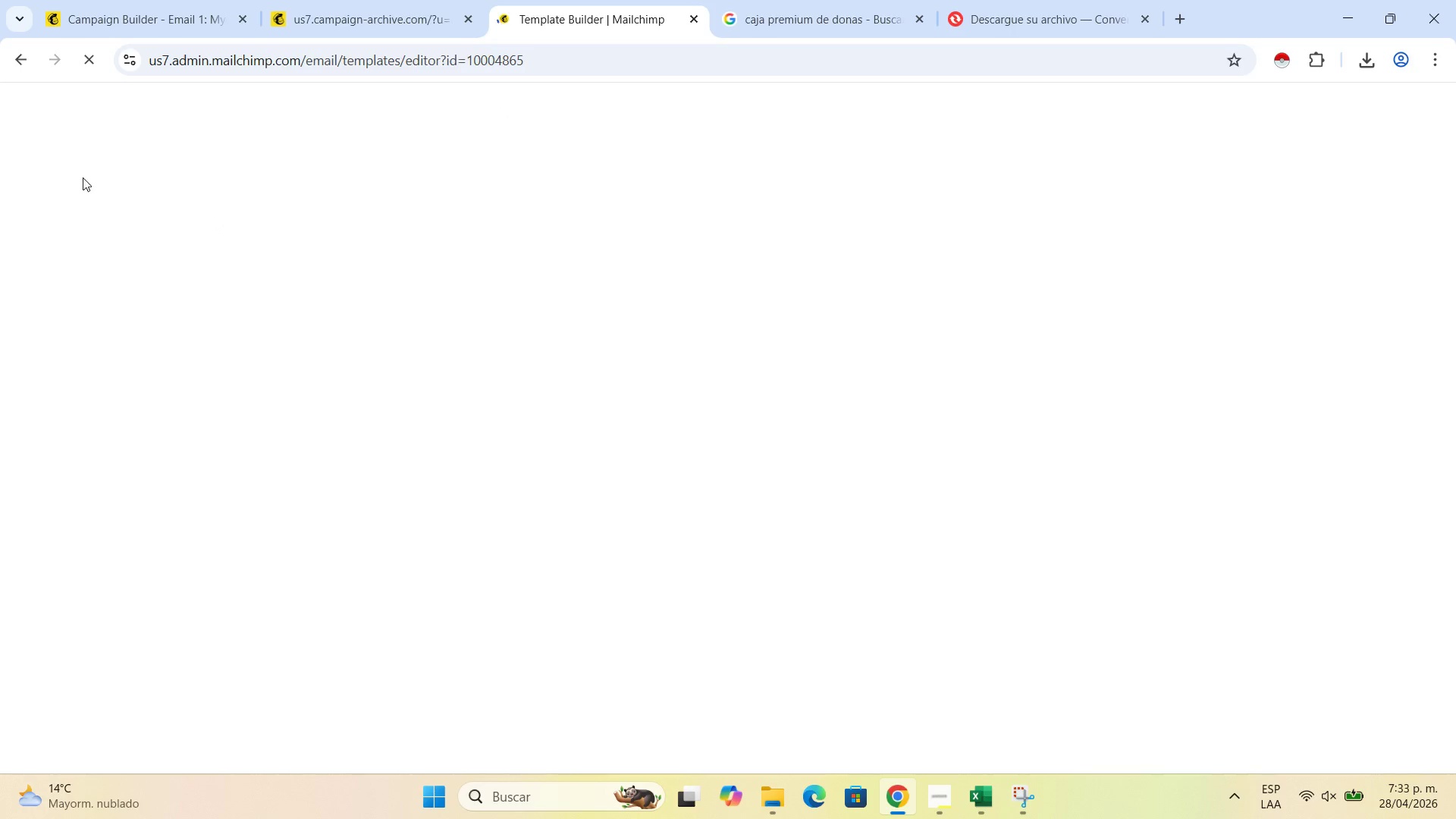 
left_click([54, 102])
 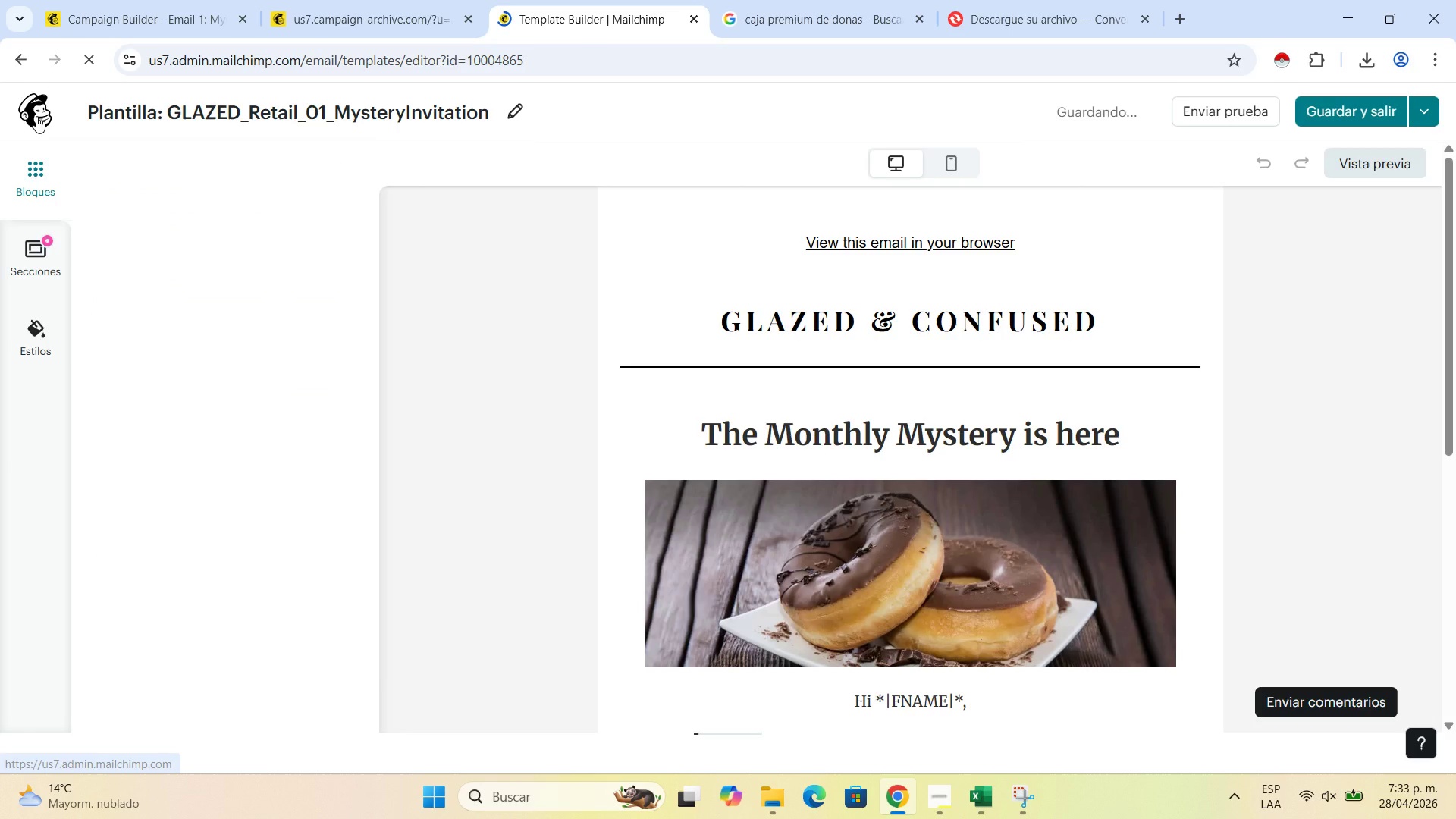 
left_click([36, 116])
 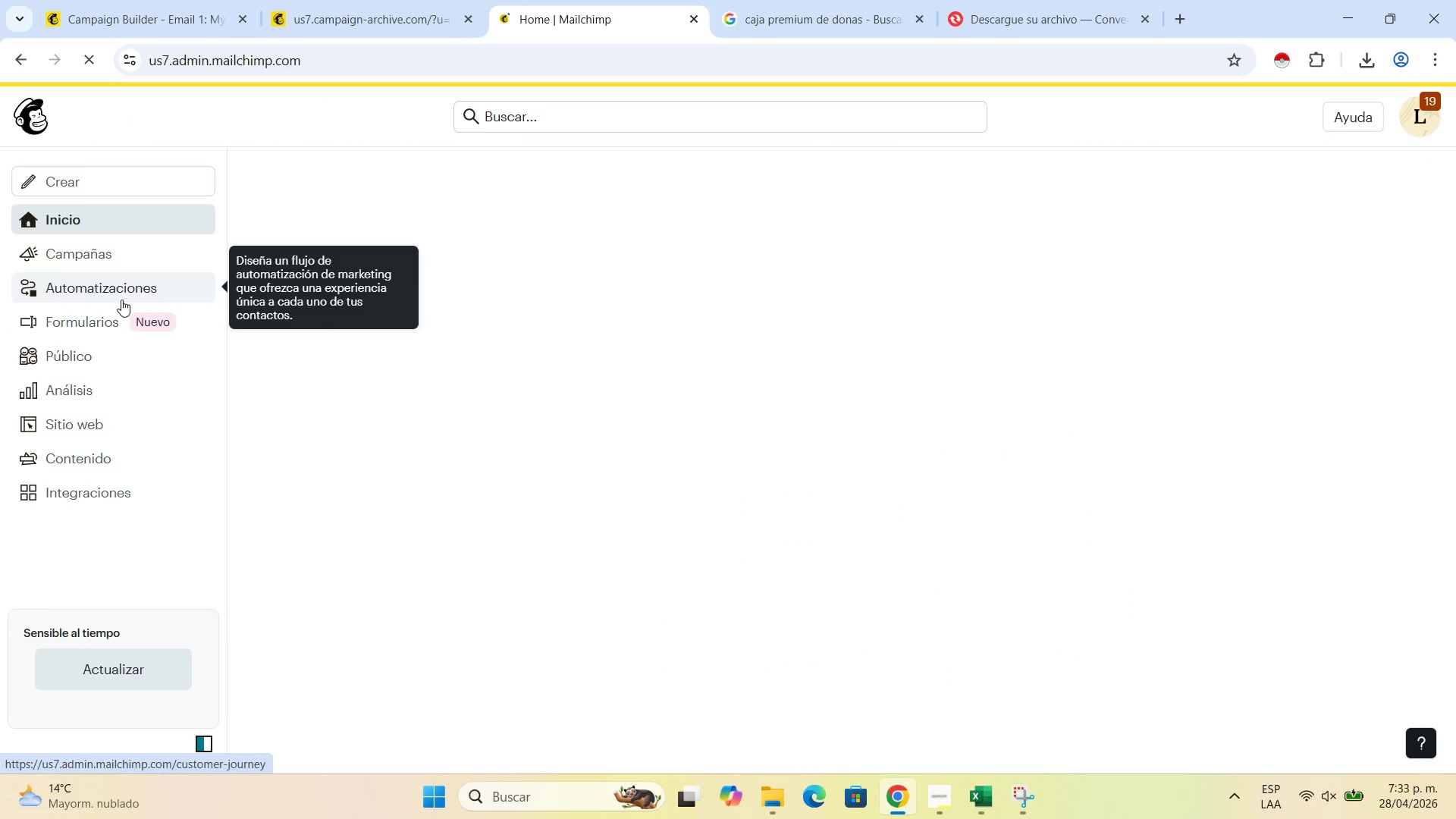 
left_click([114, 350])
 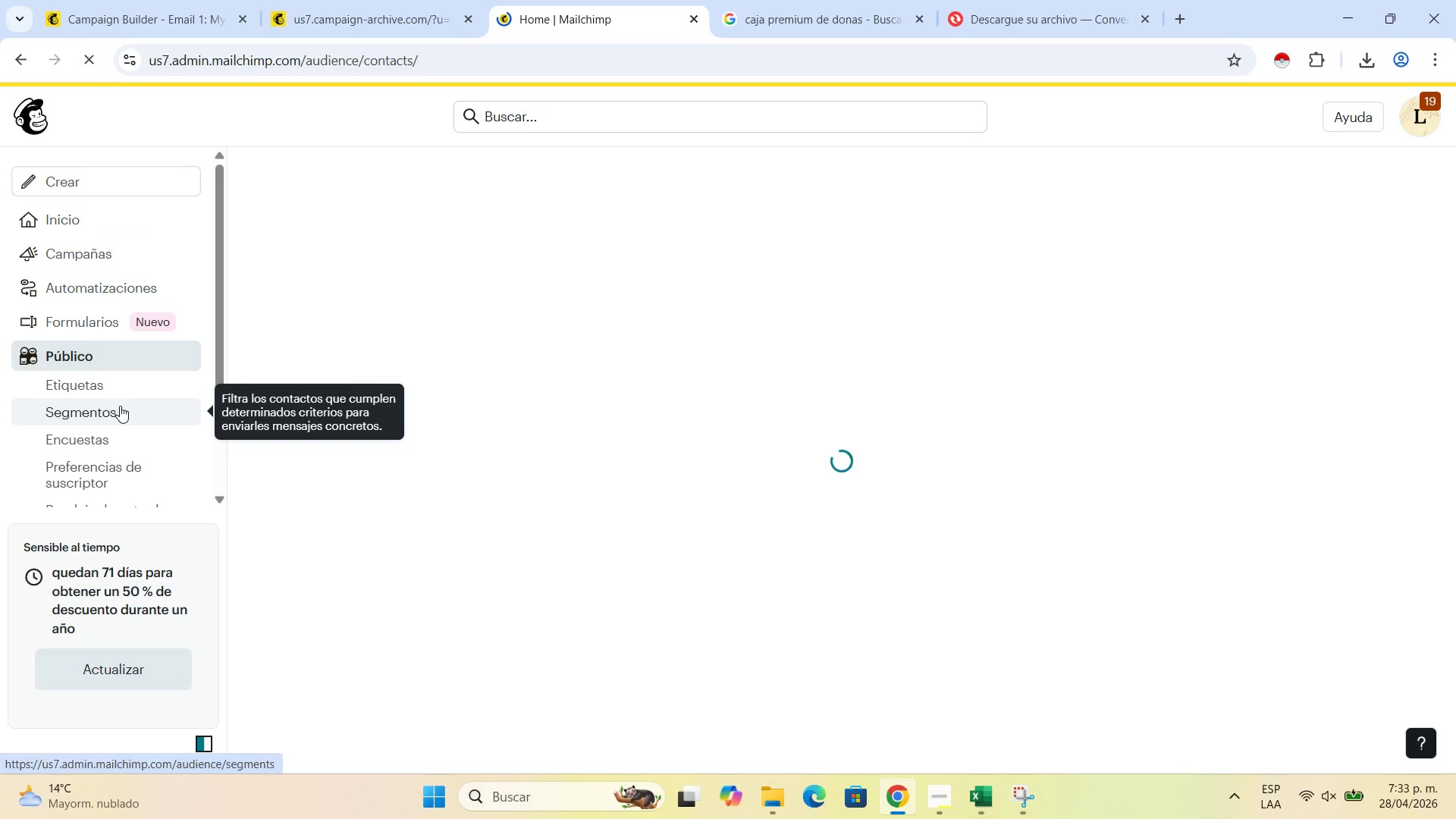 
left_click([120, 406])
 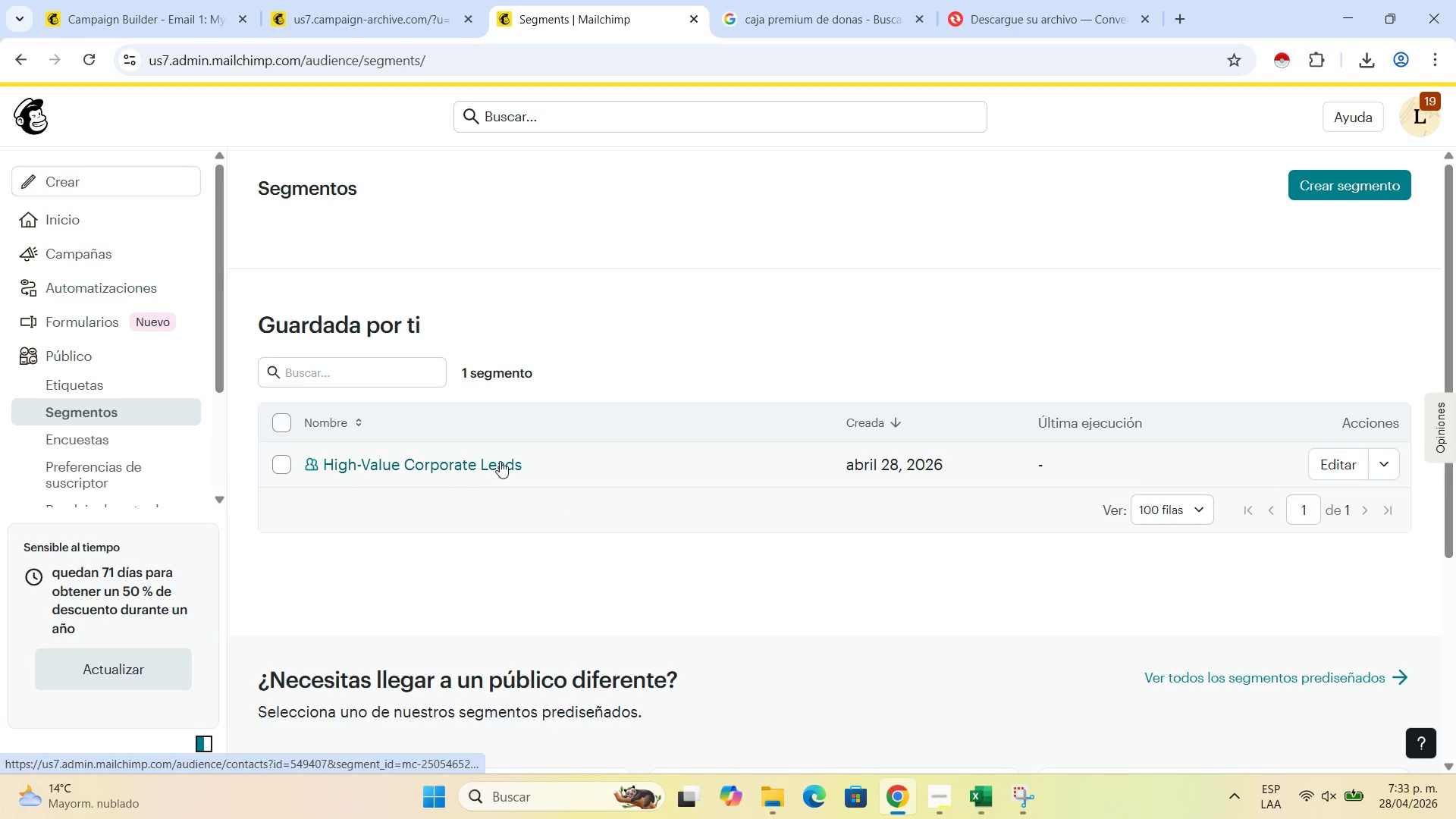 
wait(5.17)
 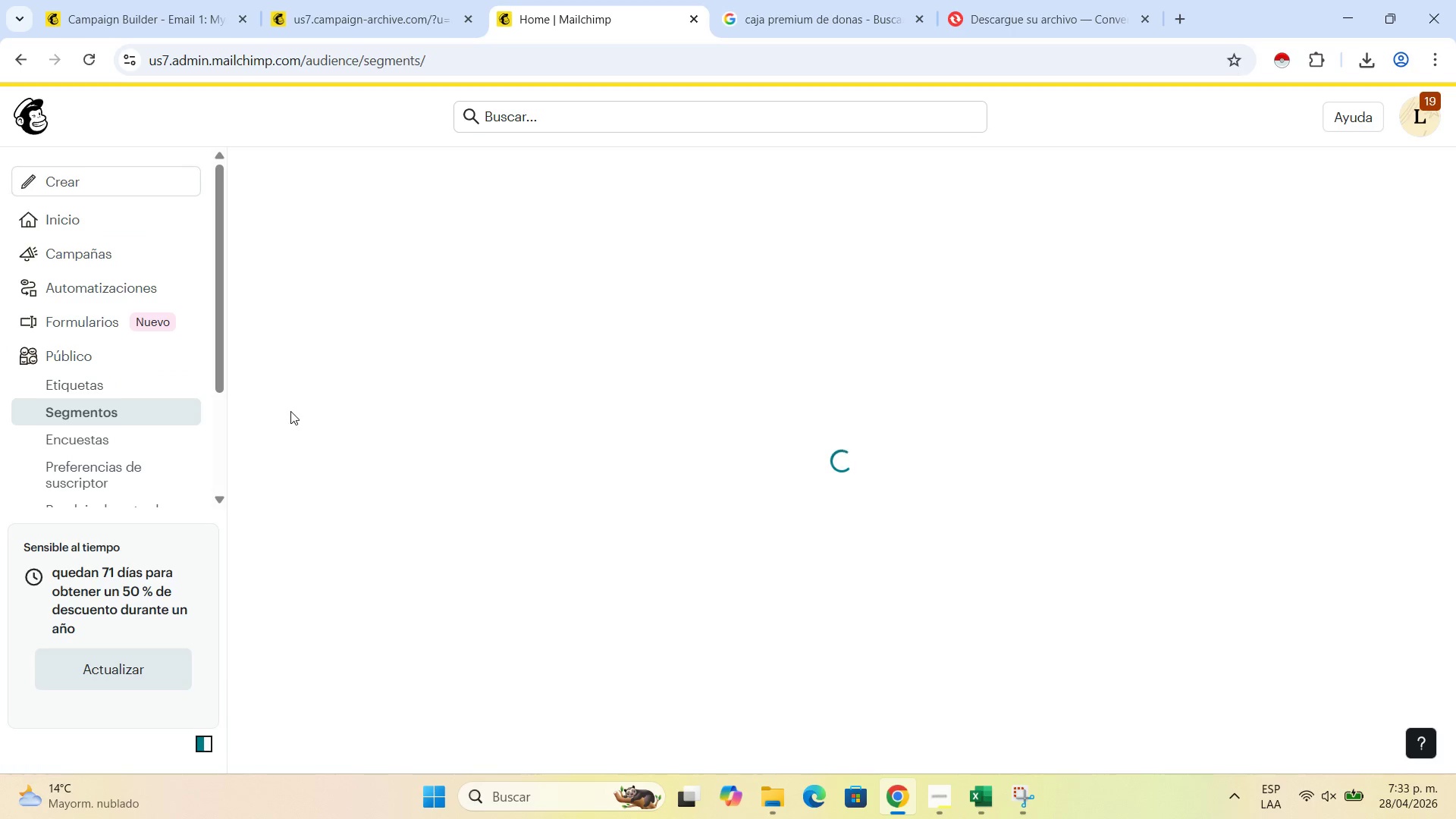 
left_click([1341, 462])
 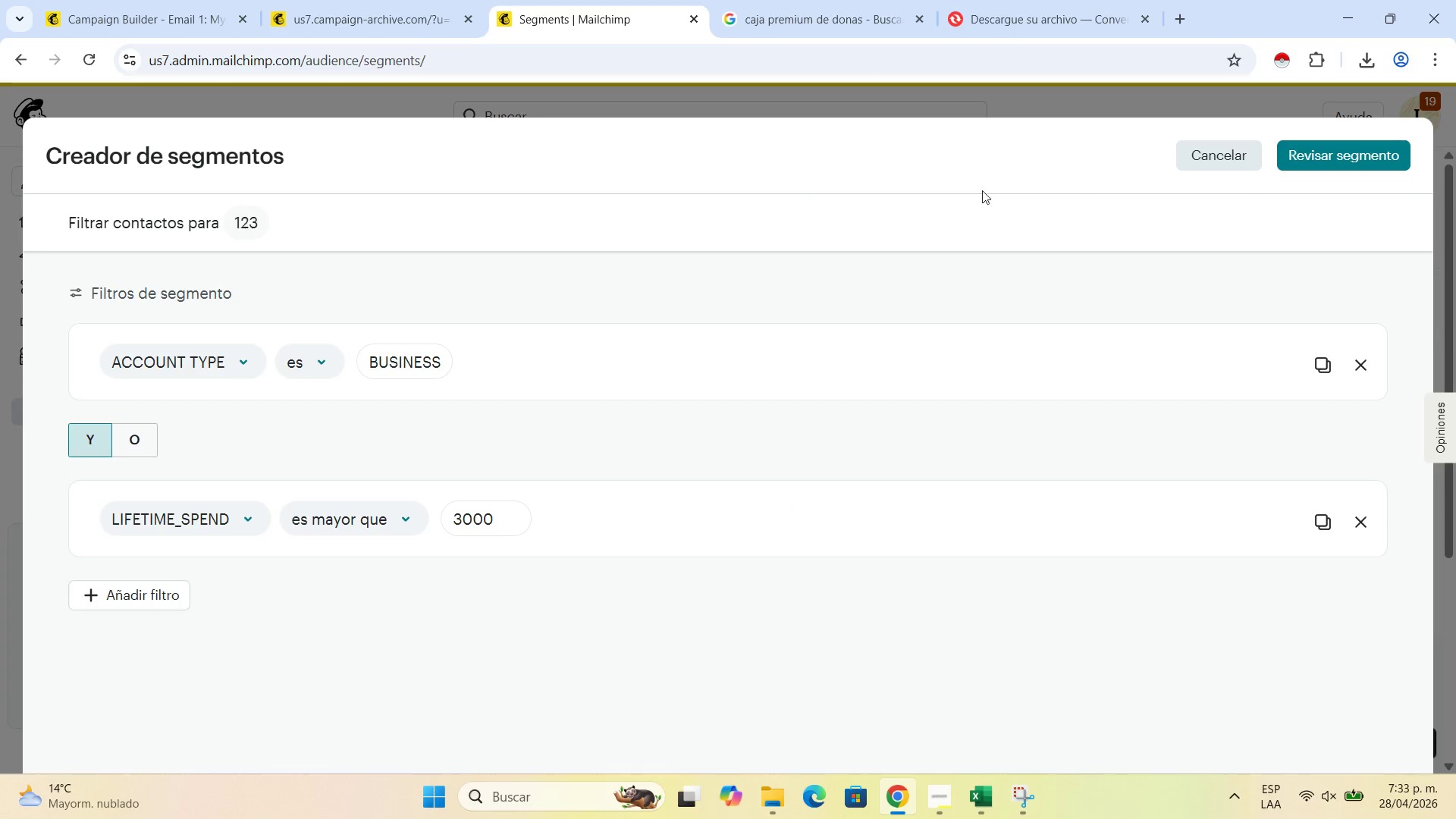 
left_click([1221, 157])
 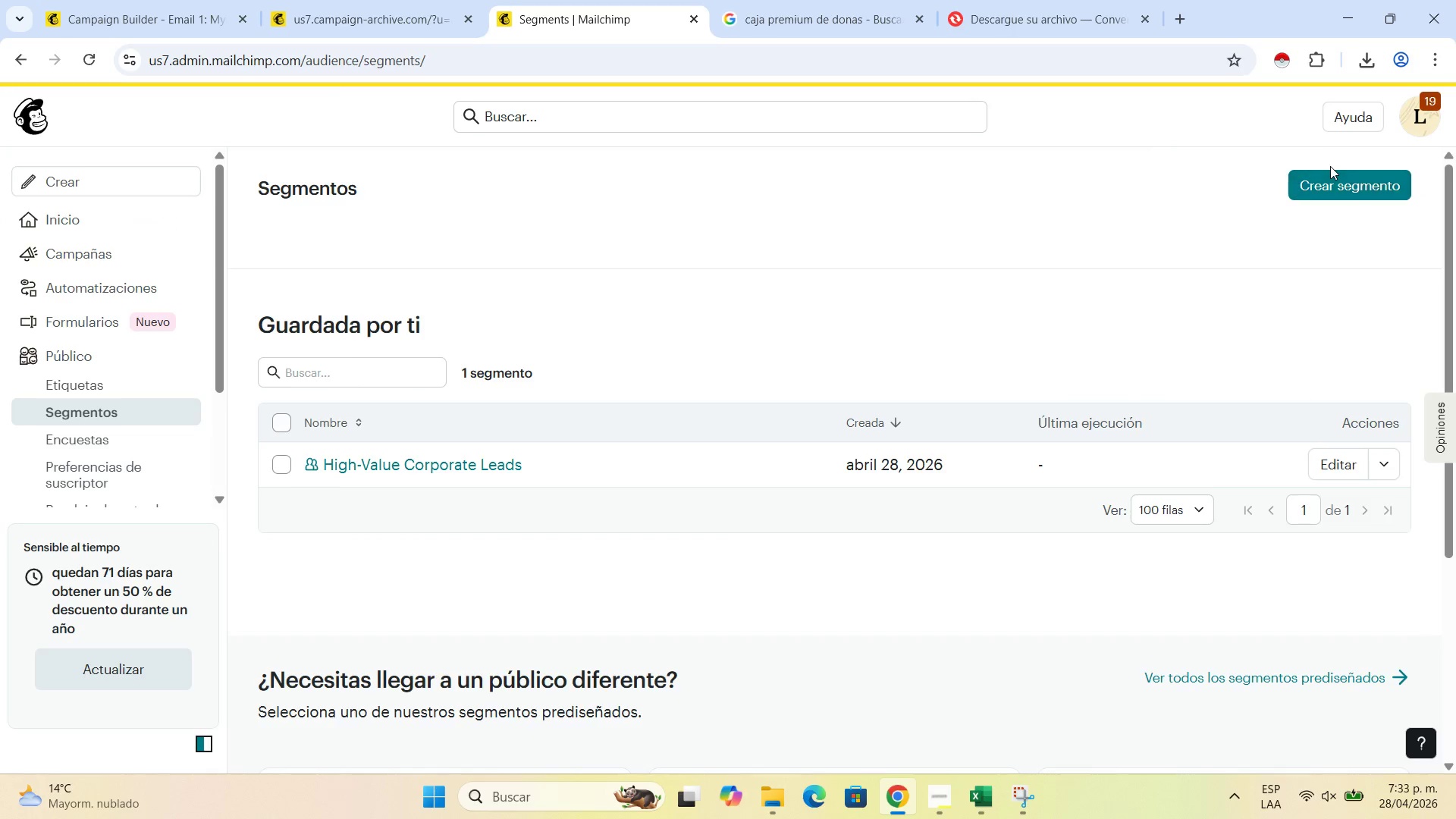 
double_click([1330, 177])
 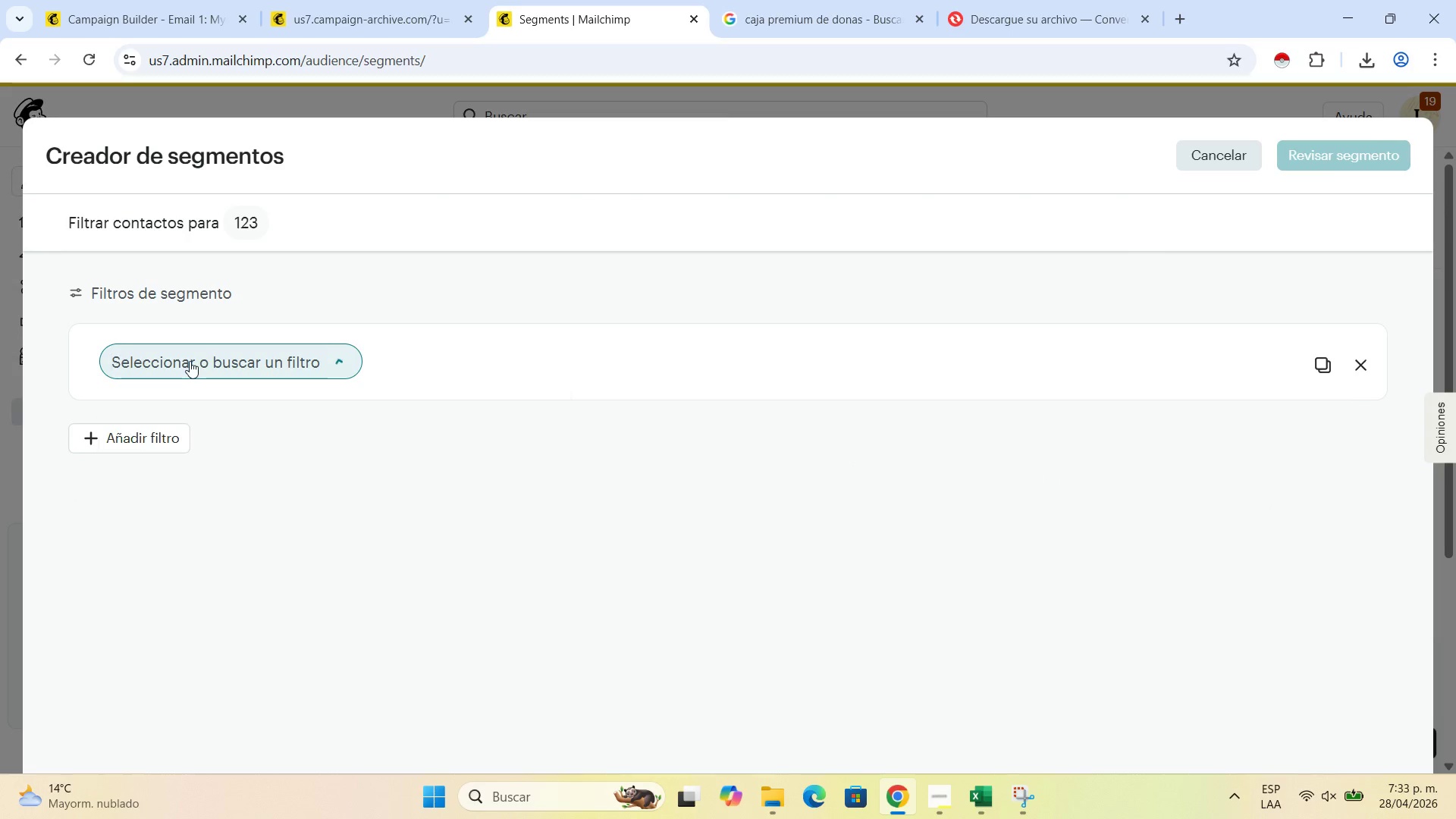 
double_click([190, 361])
 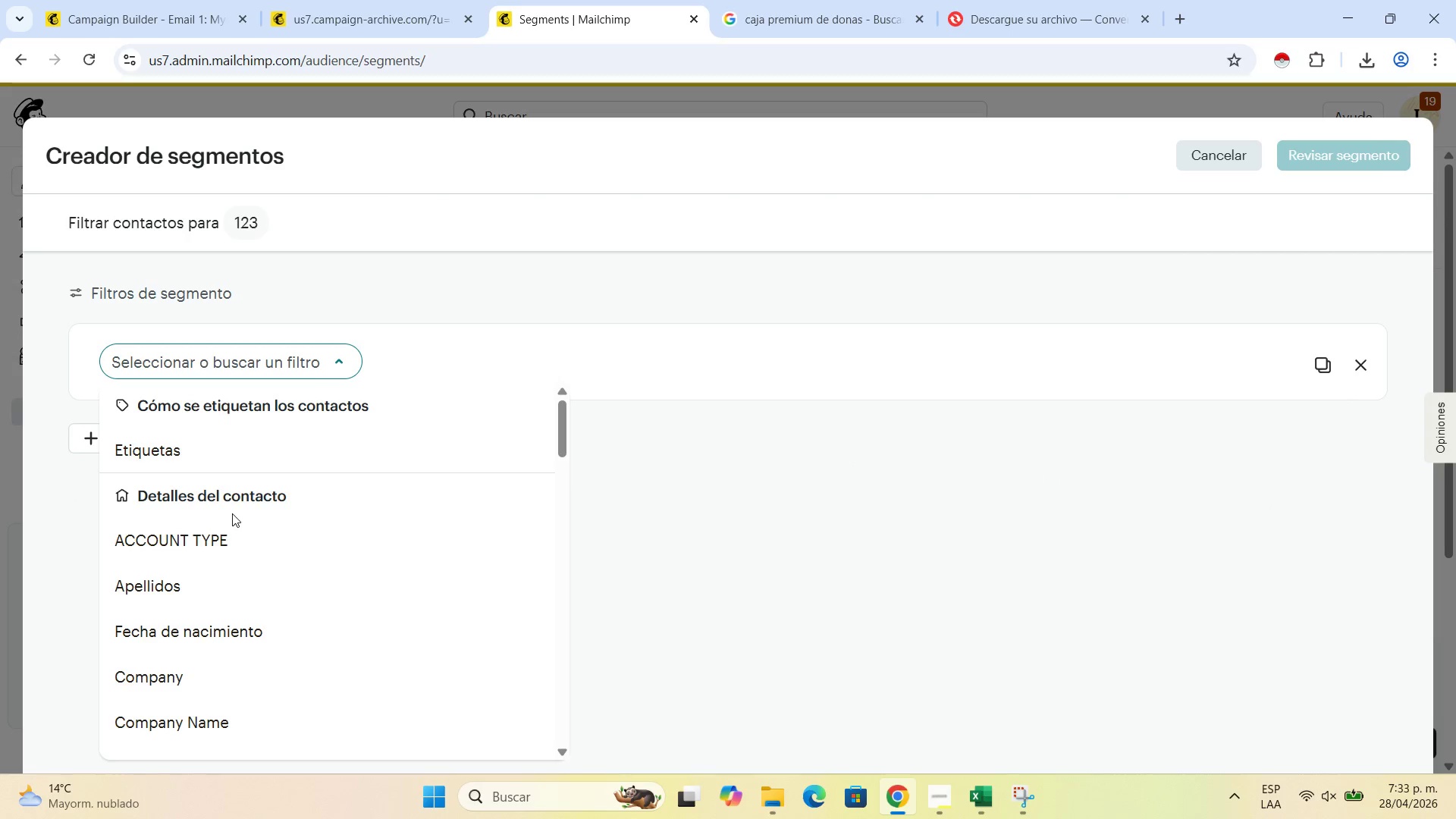 
left_click([230, 545])
 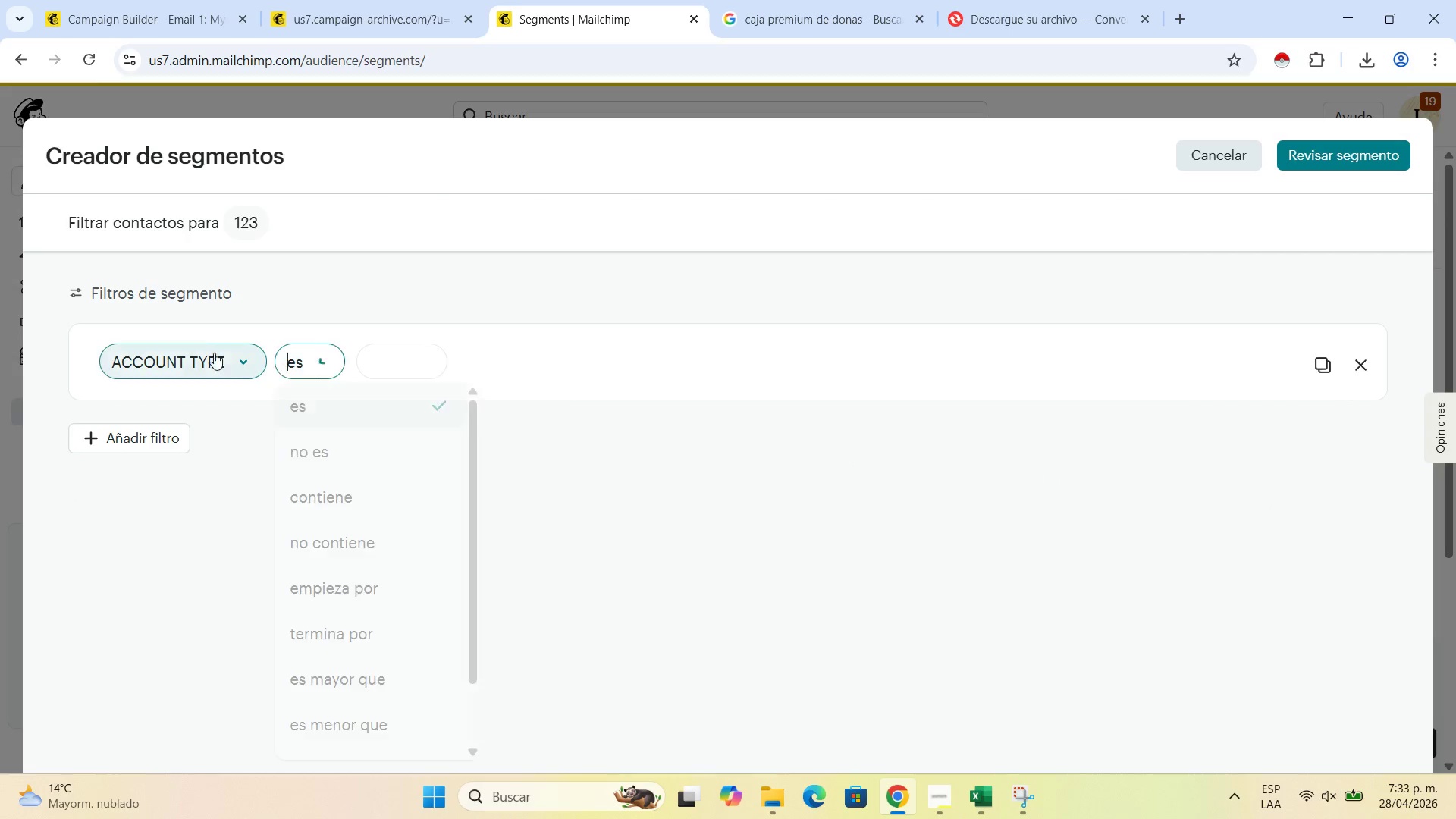 
double_click([212, 354])
 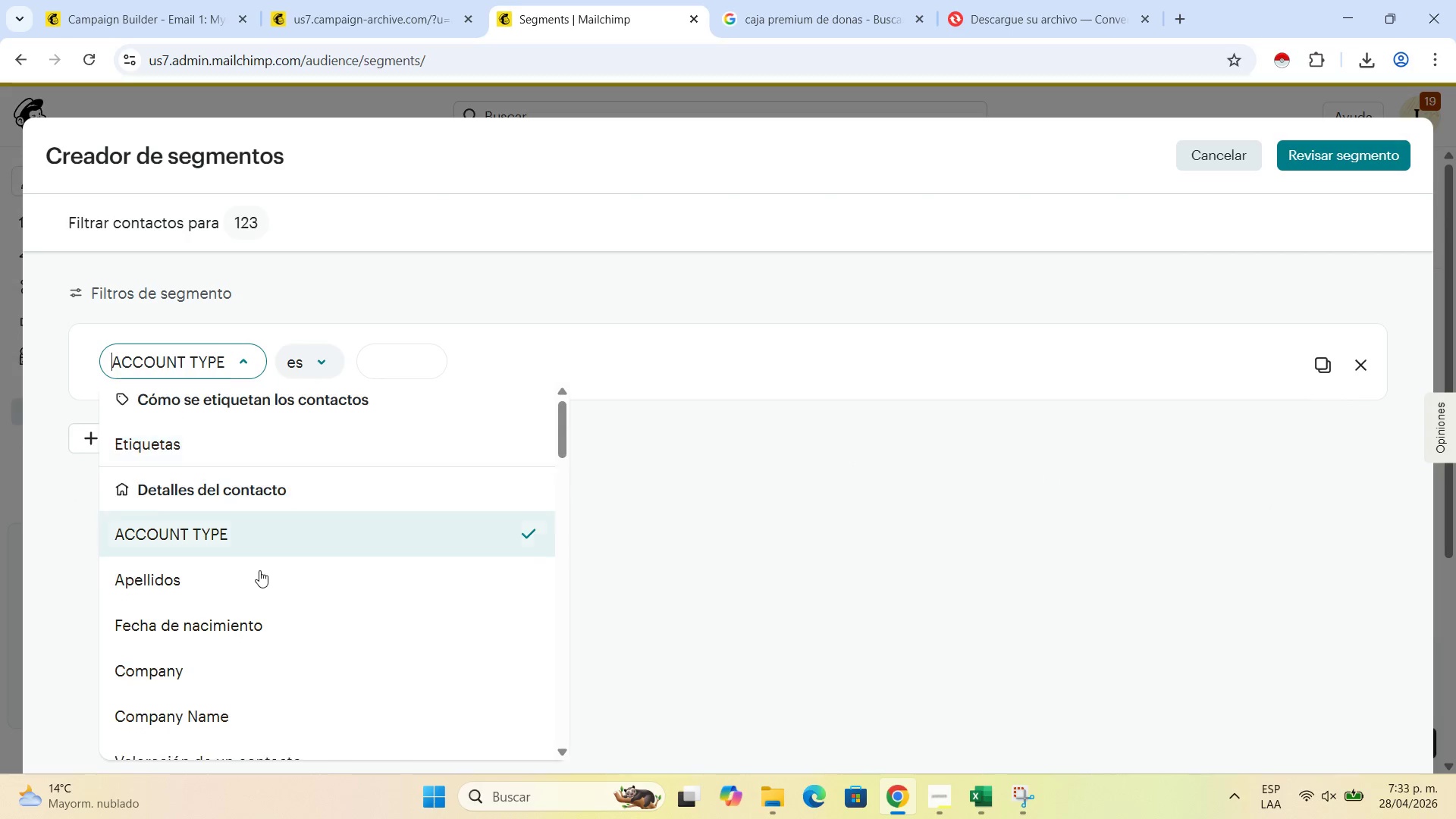 
scroll: coordinate [270, 559], scroll_direction: down, amount: 19.0
 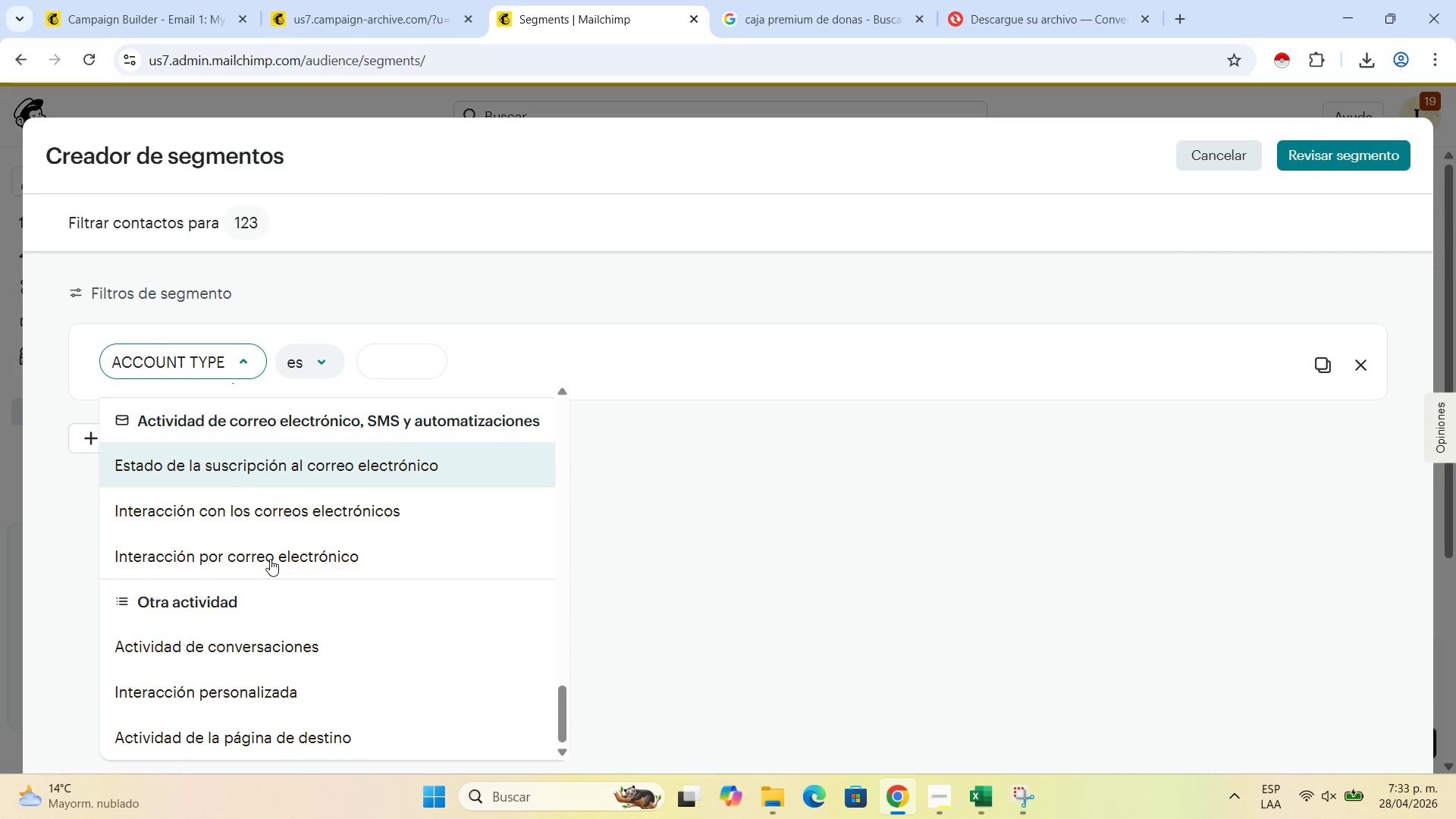 
scroll: coordinate [270, 559], scroll_direction: up, amount: 1.0
 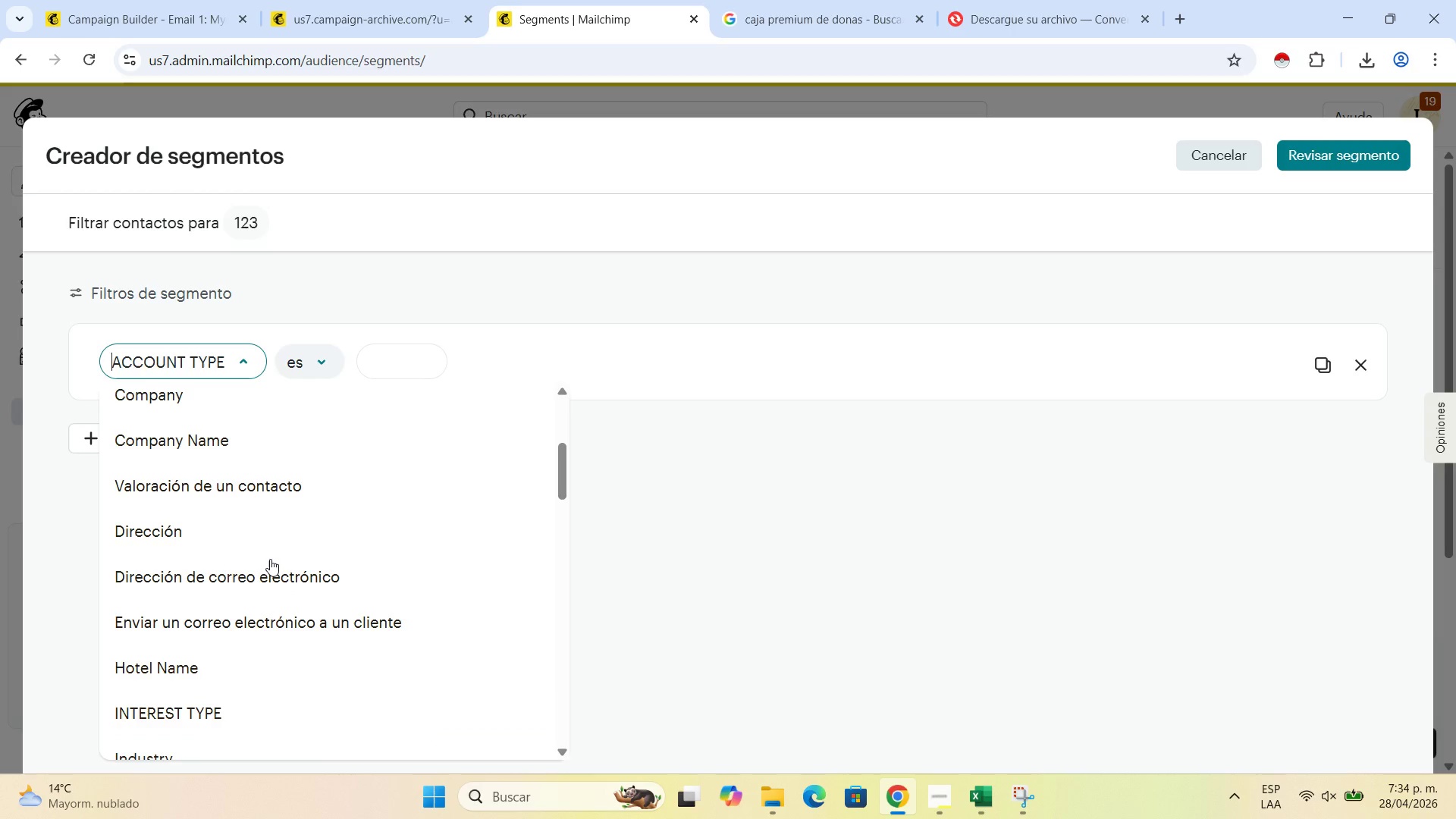 
scroll: coordinate [256, 586], scroll_direction: down, amount: 15.0
 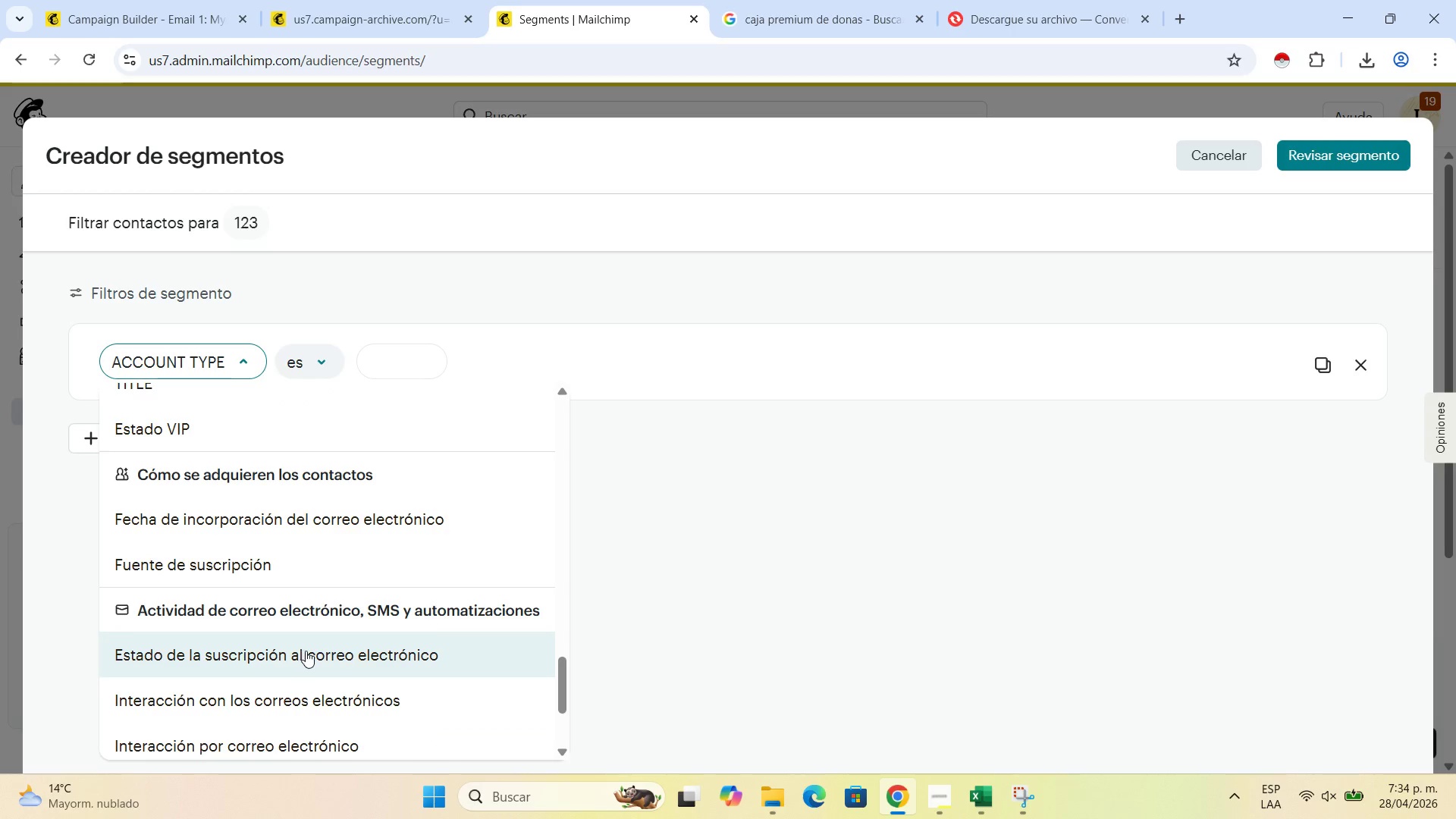 
left_click([306, 651])
 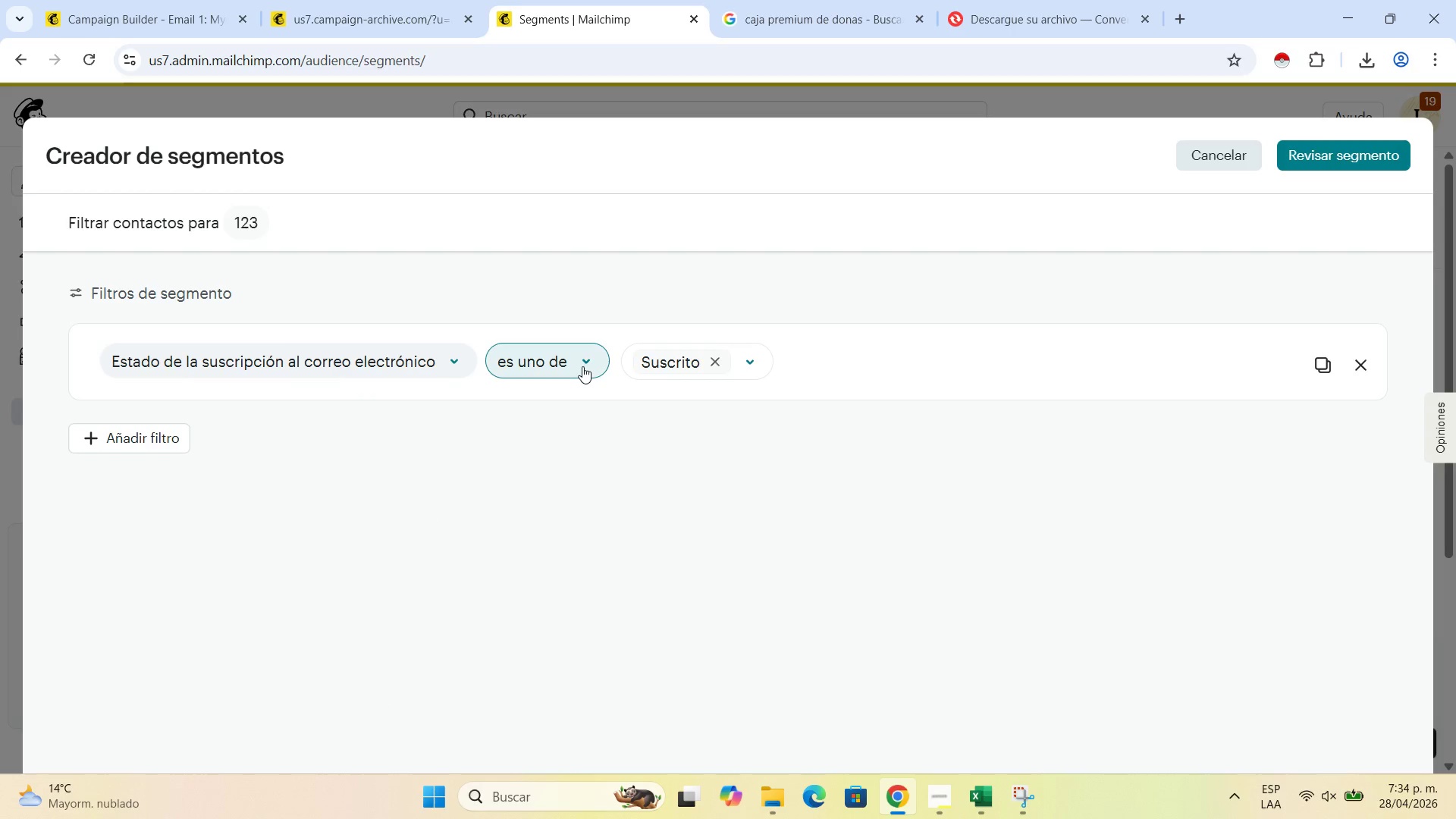 
left_click([582, 366])
 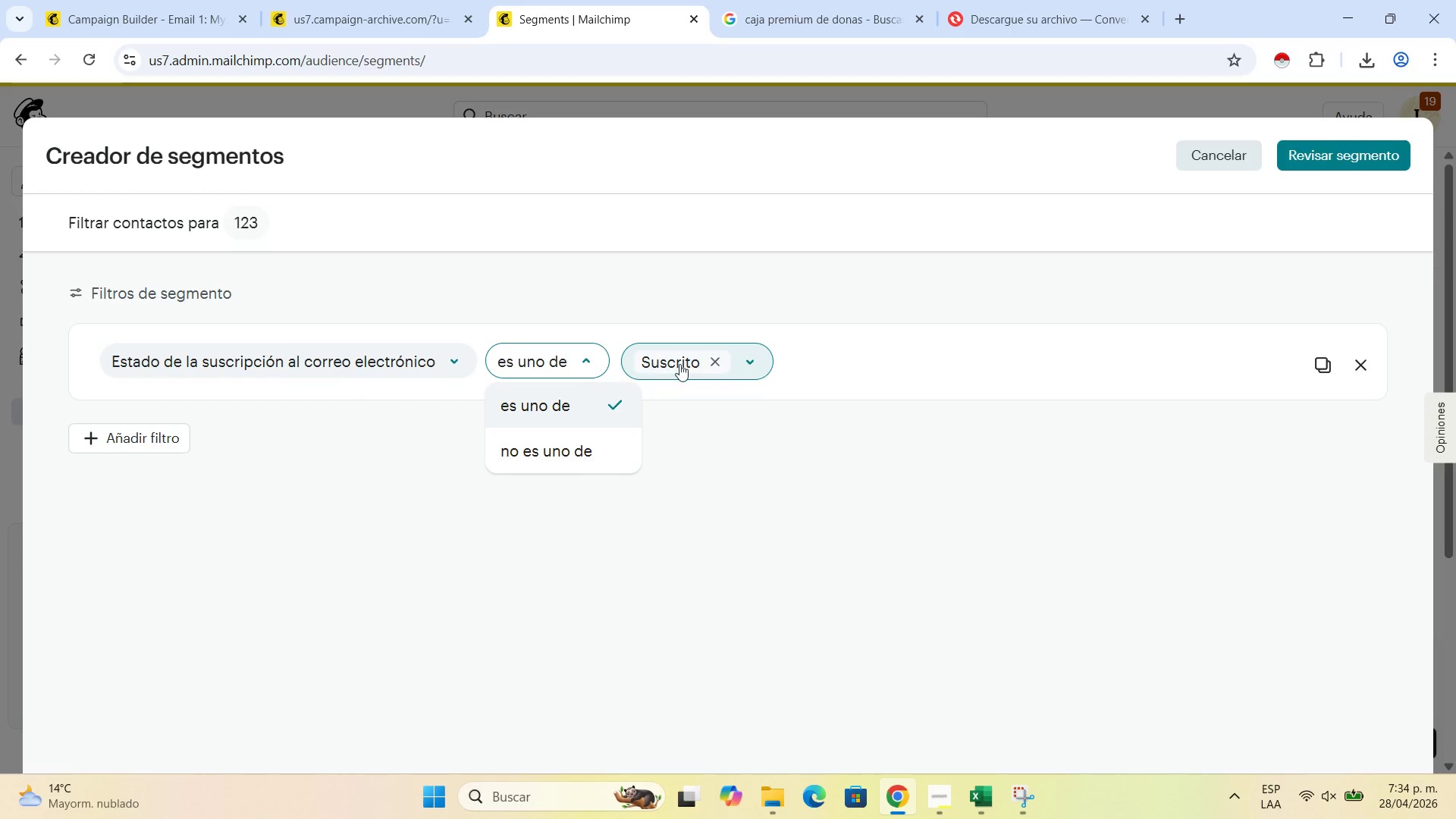 
left_click([693, 361])
 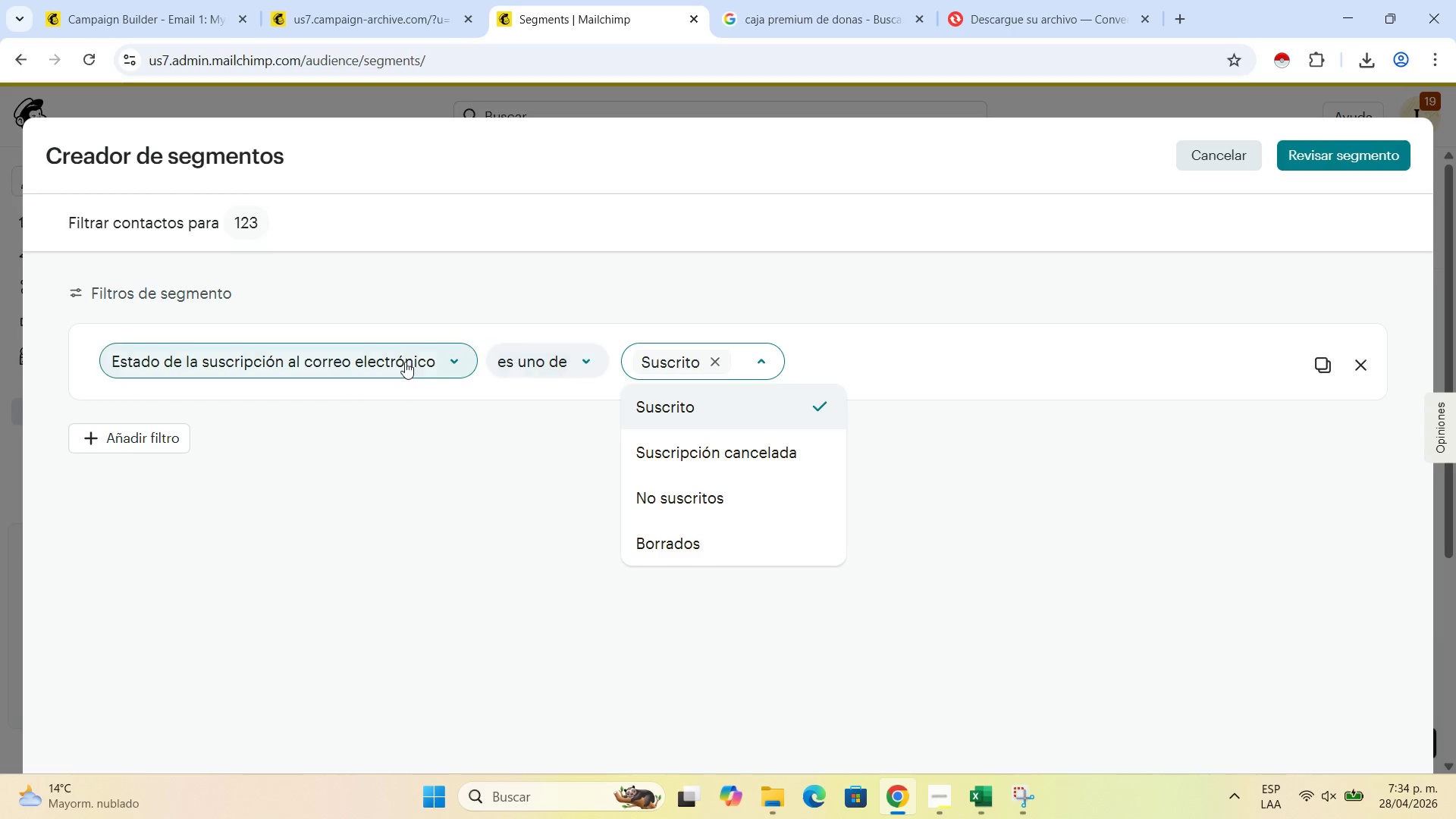 
left_click([405, 362])
 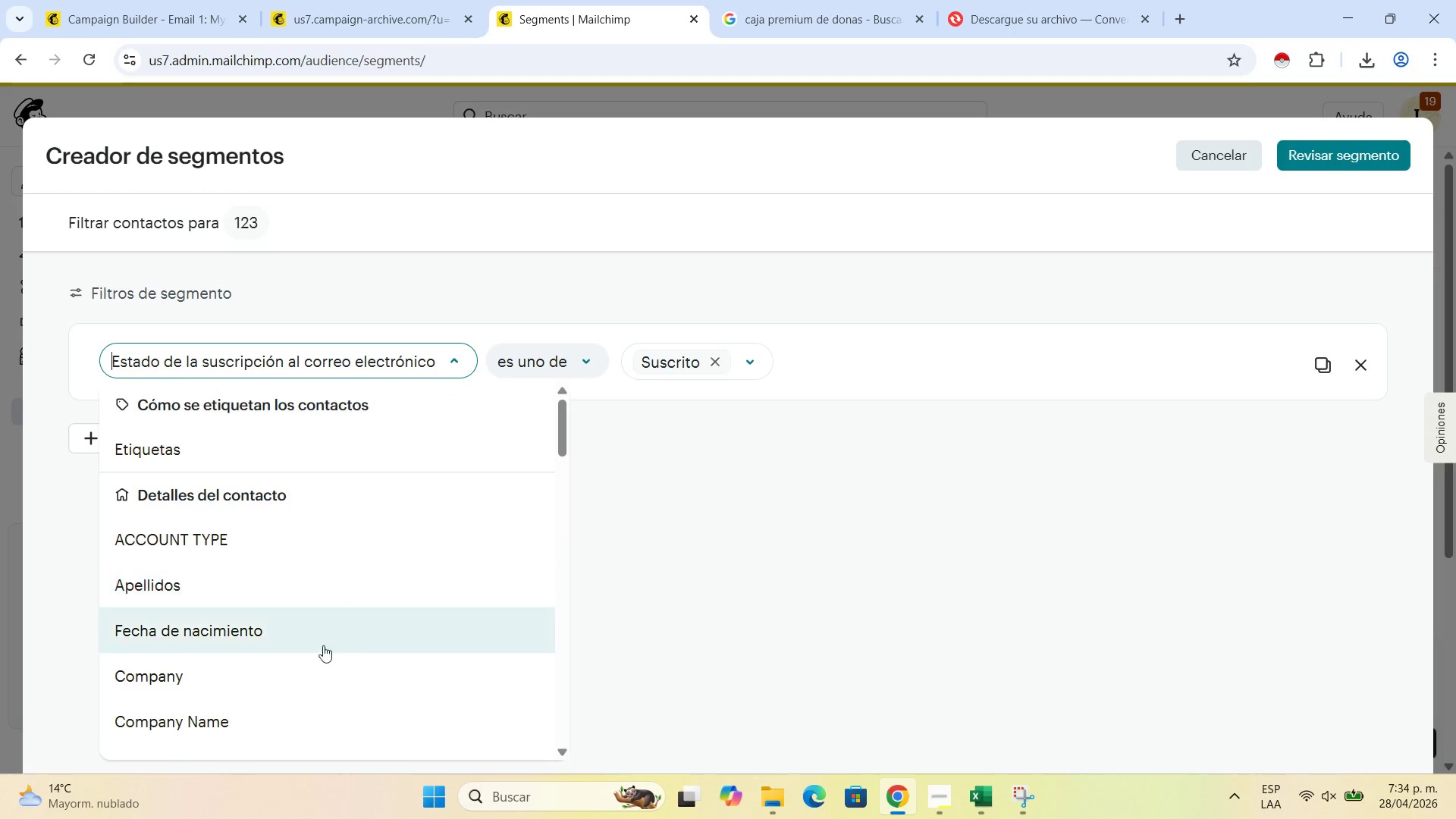 
scroll: coordinate [312, 696], scroll_direction: down, amount: 19.0
 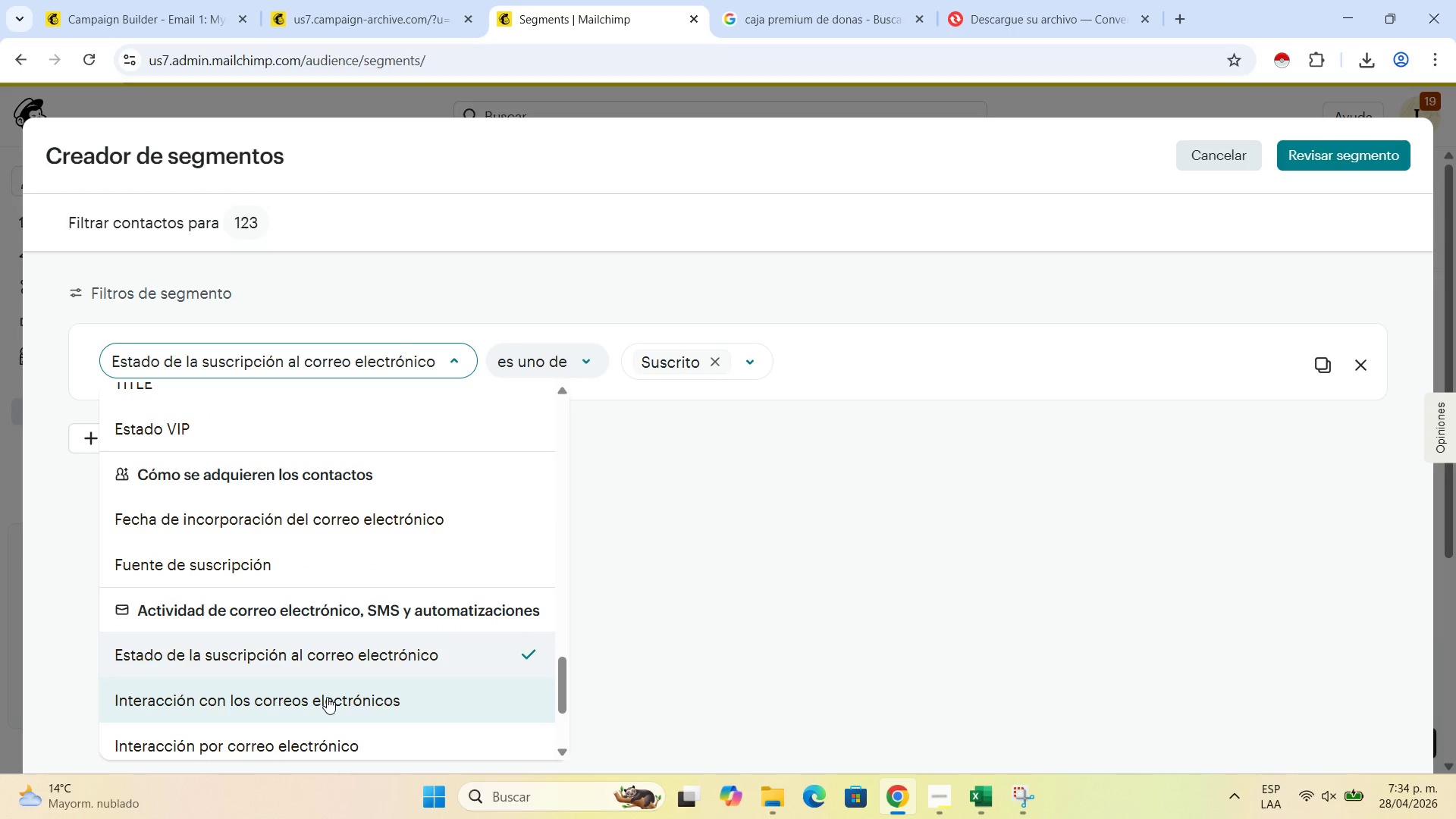 
left_click([327, 697])
 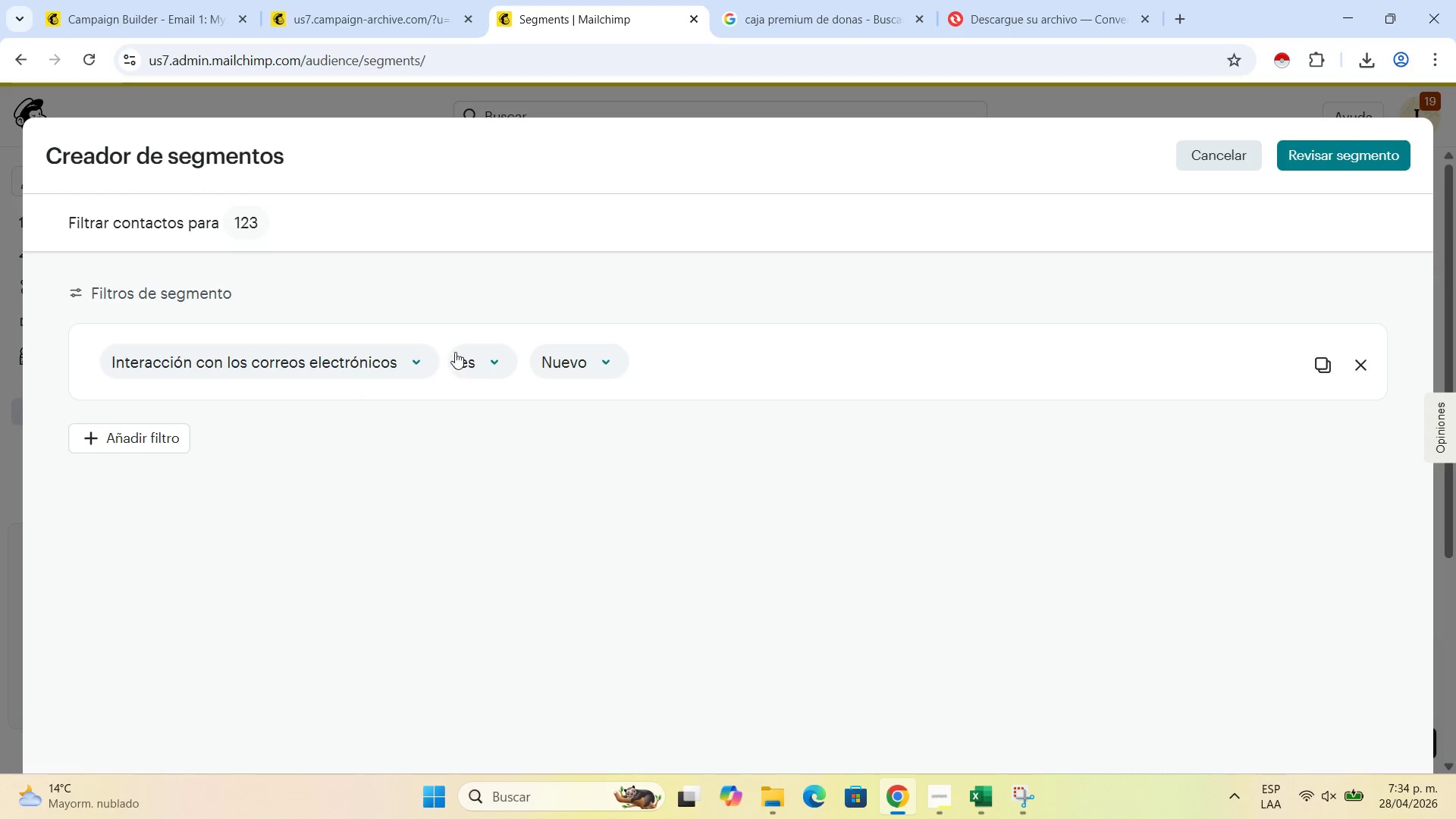 
left_click([473, 354])
 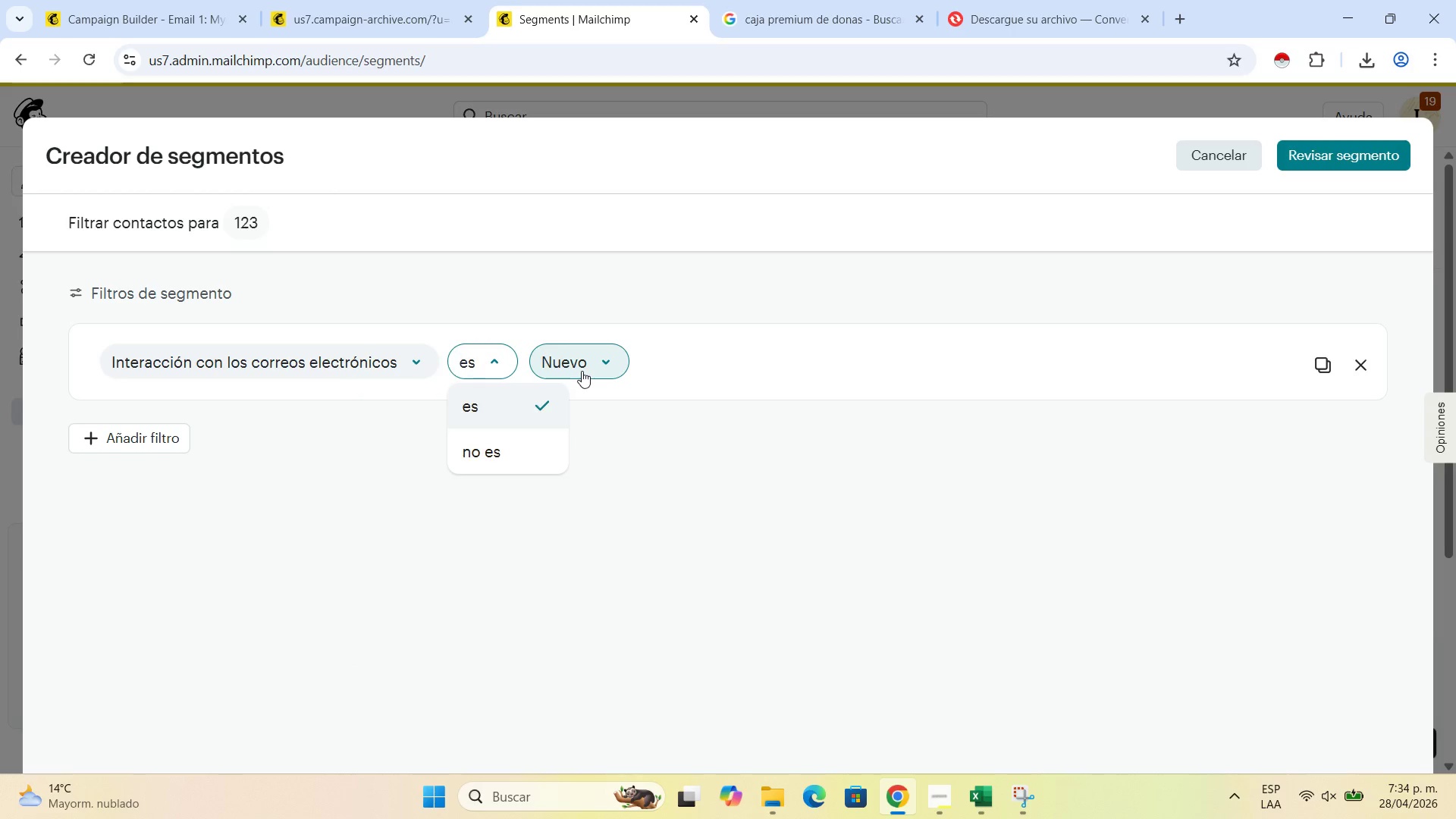 
left_click([582, 371])
 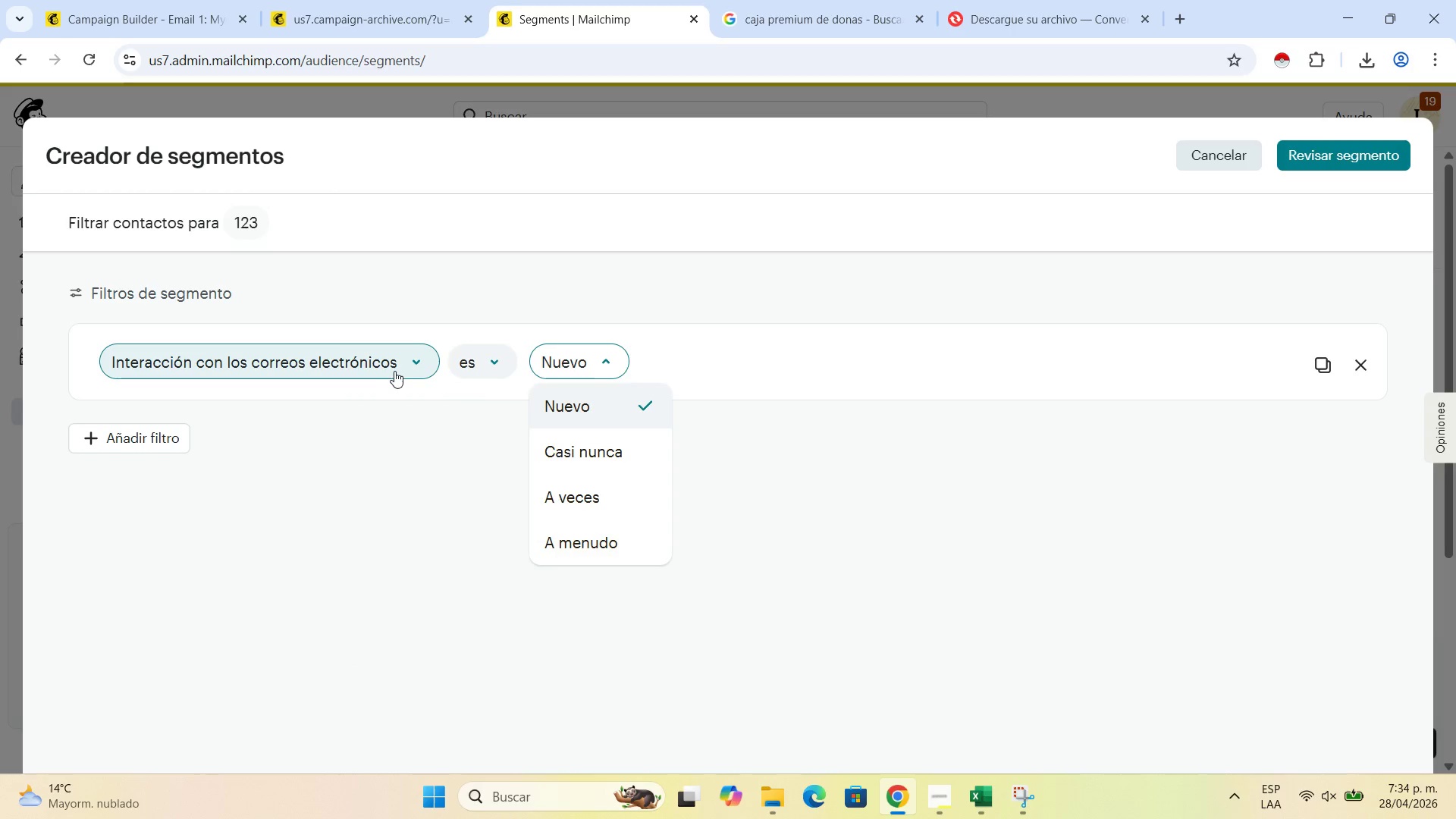 
left_click([389, 371])
 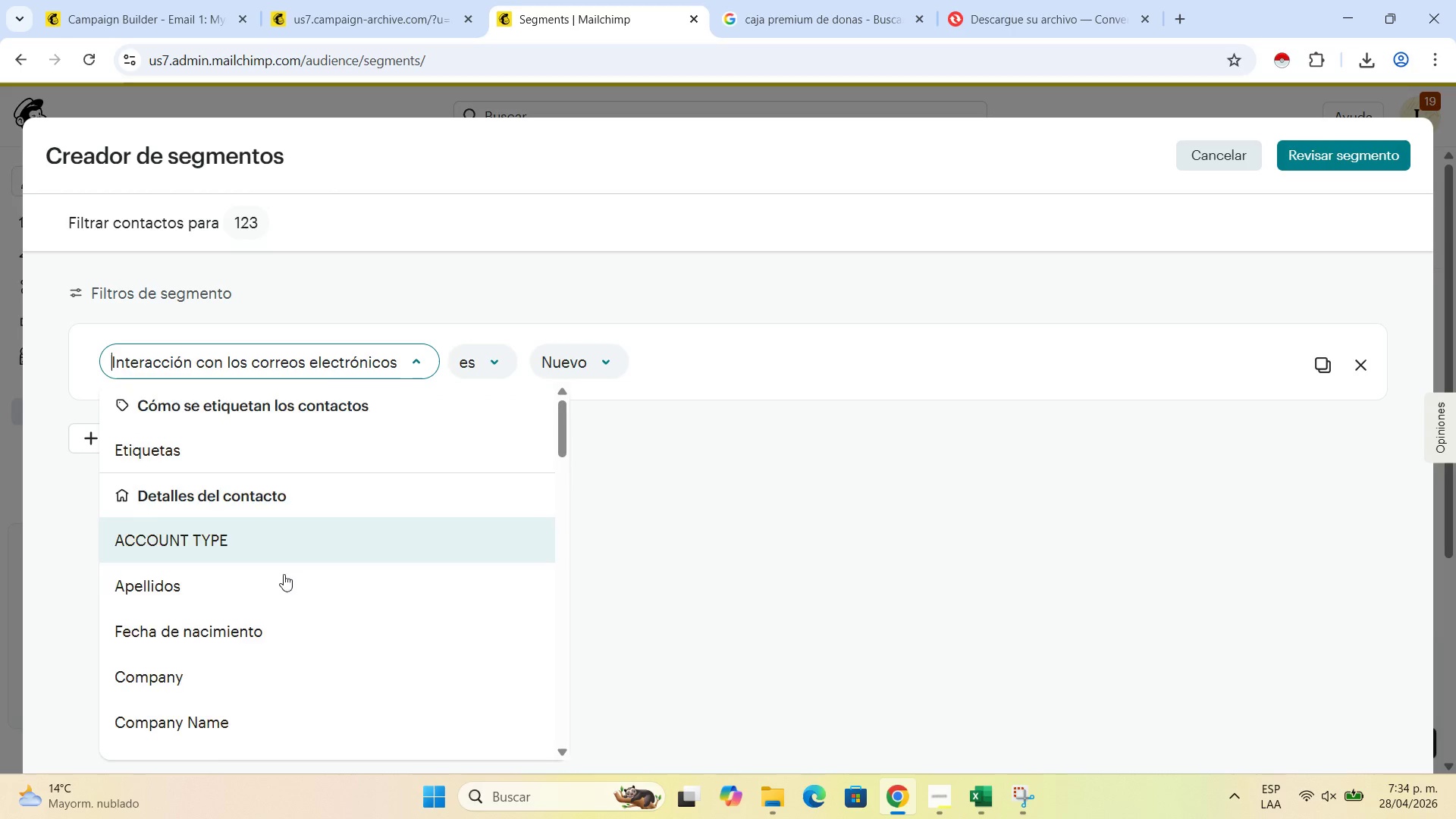 
scroll: coordinate [322, 638], scroll_direction: down, amount: 25.0
 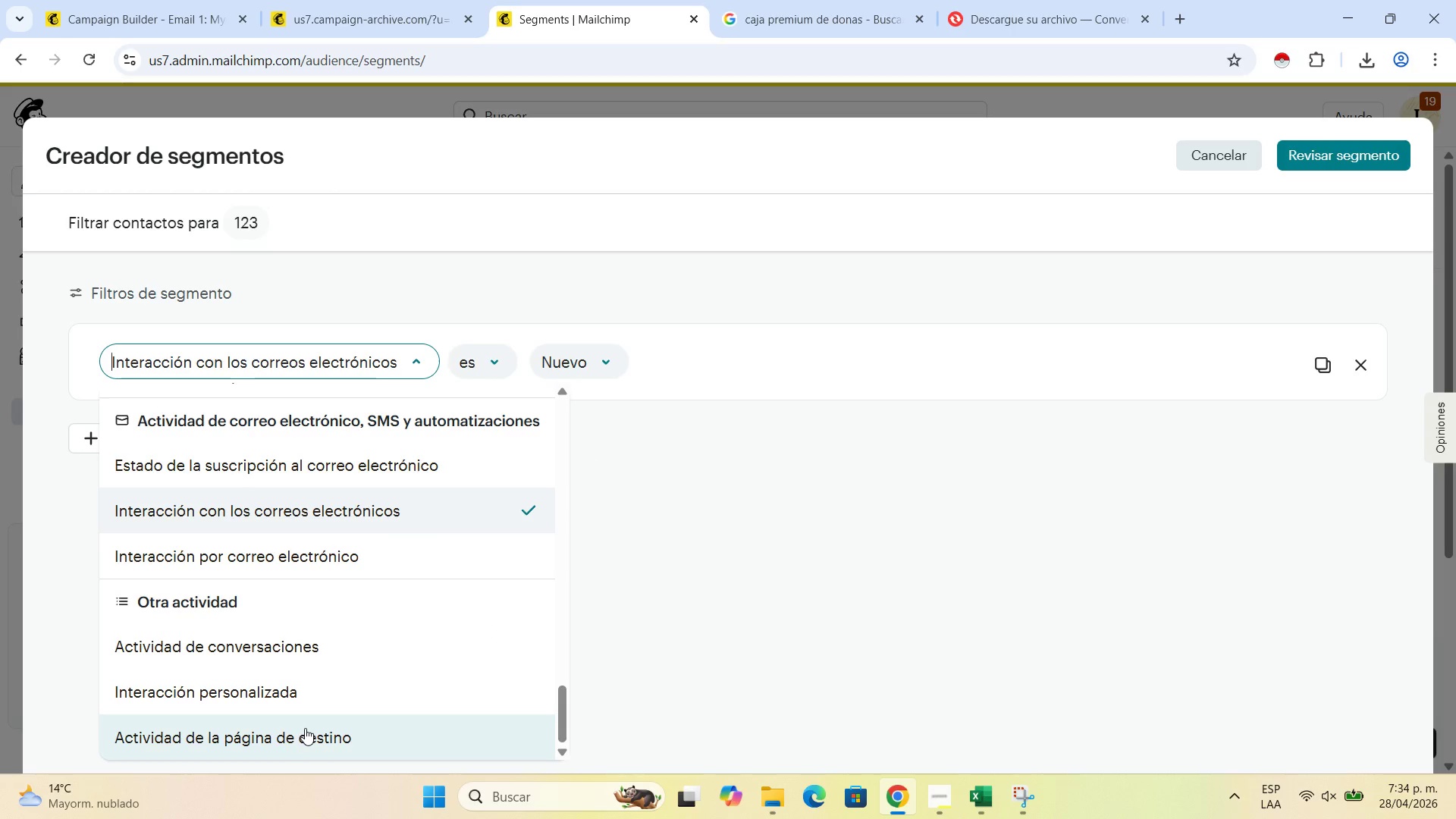 
left_click([305, 728])
 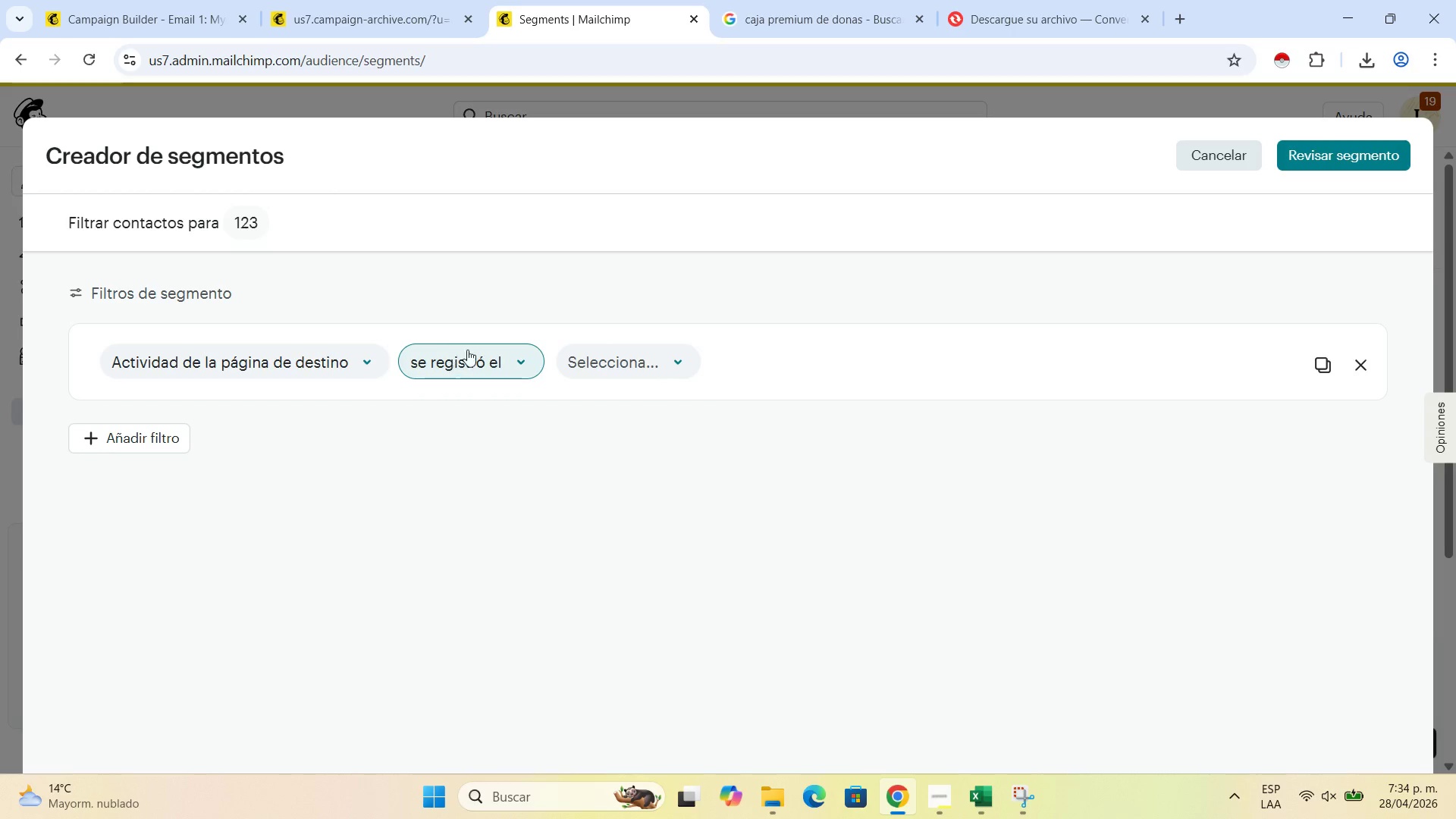 
left_click([469, 350])
 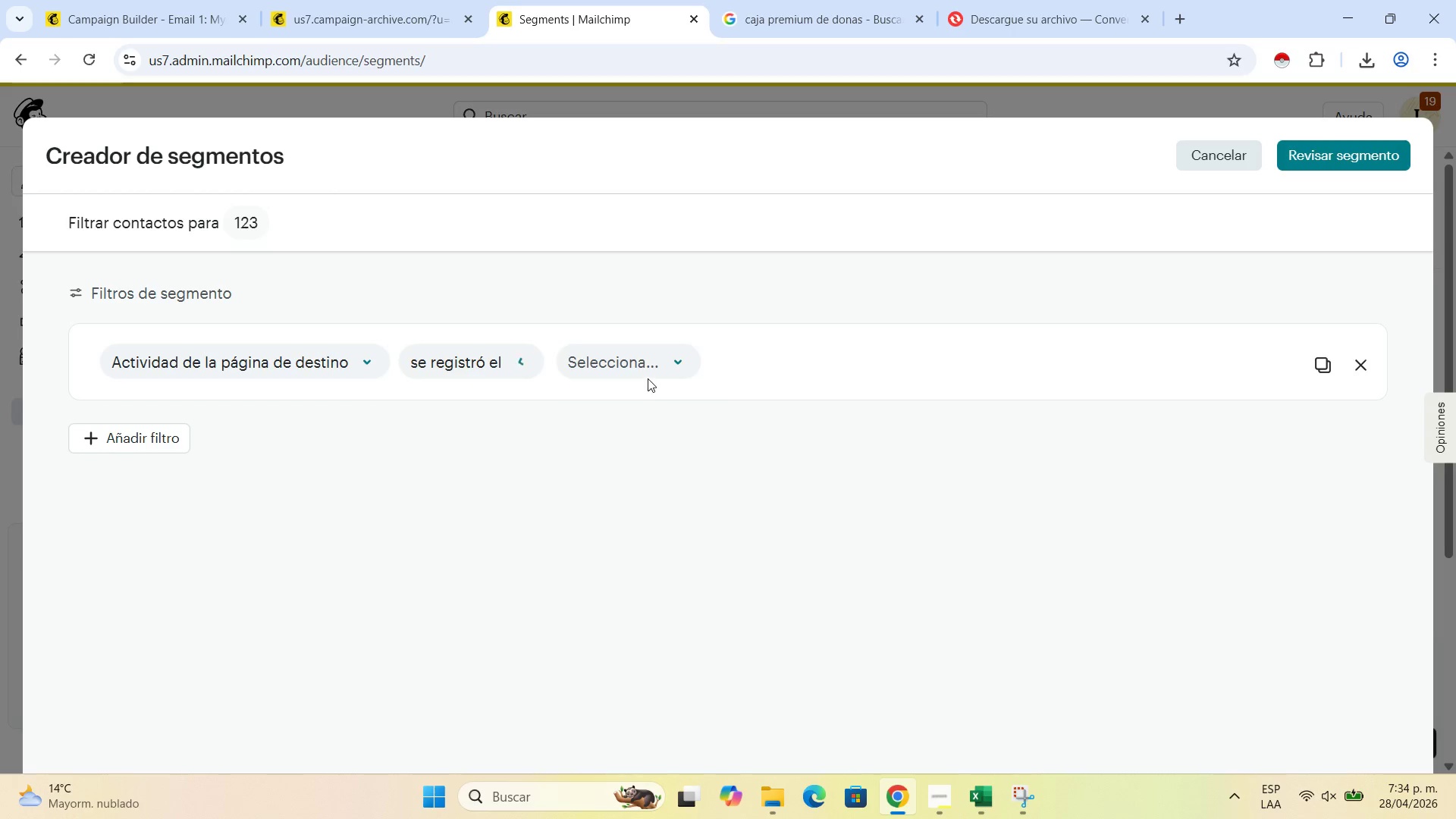 
double_click([641, 365])
 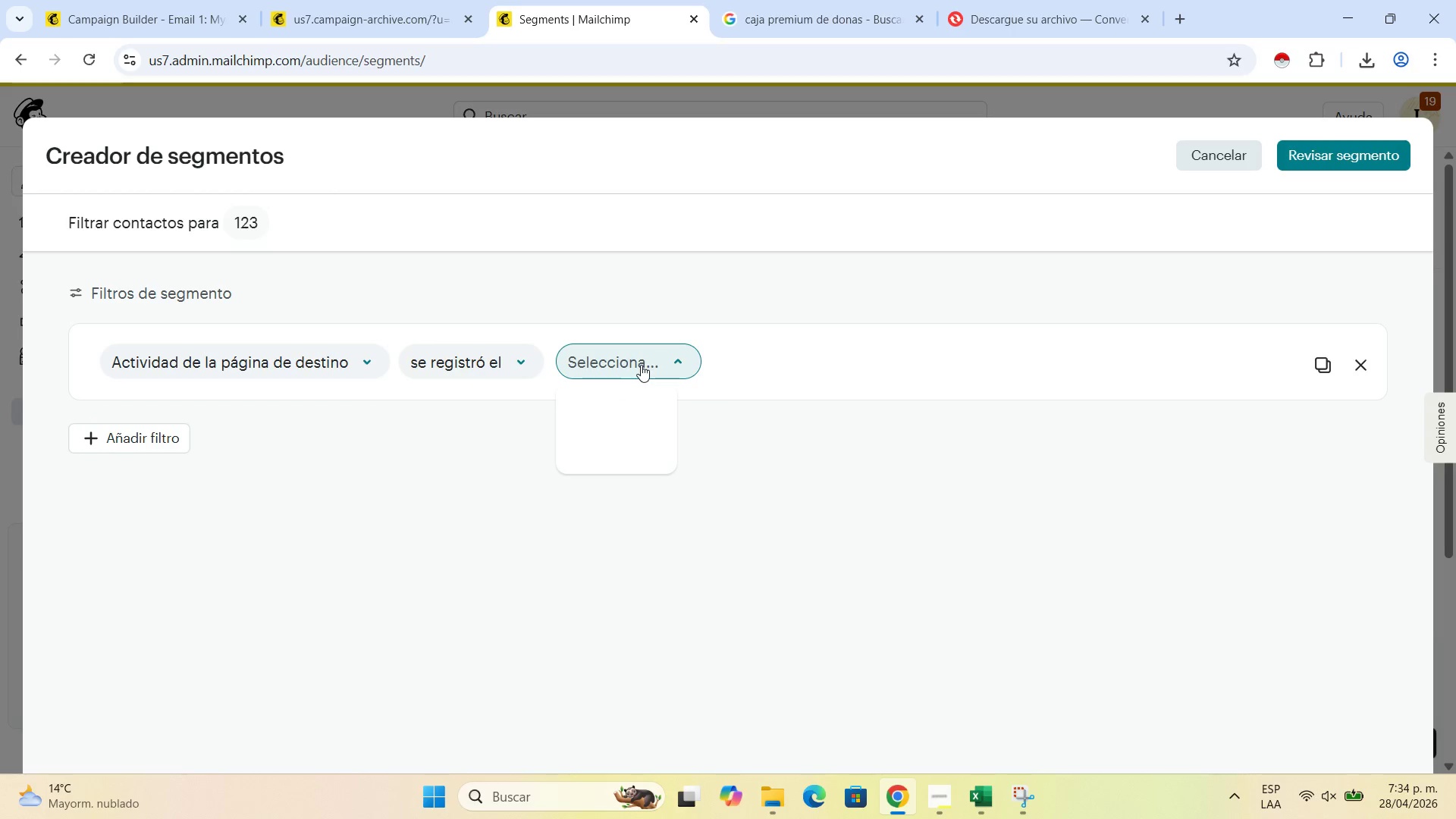 
left_click([642, 365])
 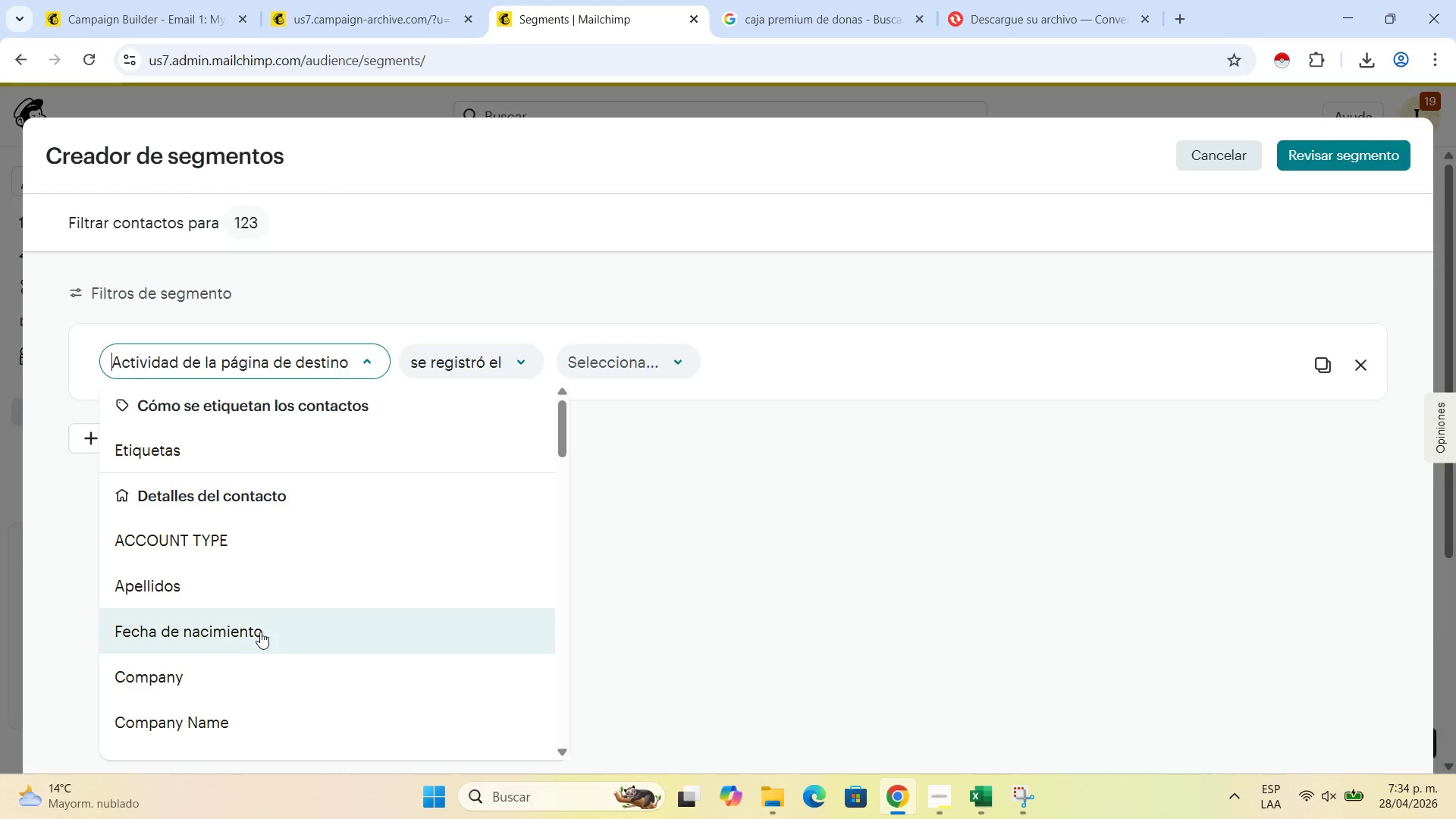 
scroll: coordinate [260, 615], scroll_direction: up, amount: 10.0
 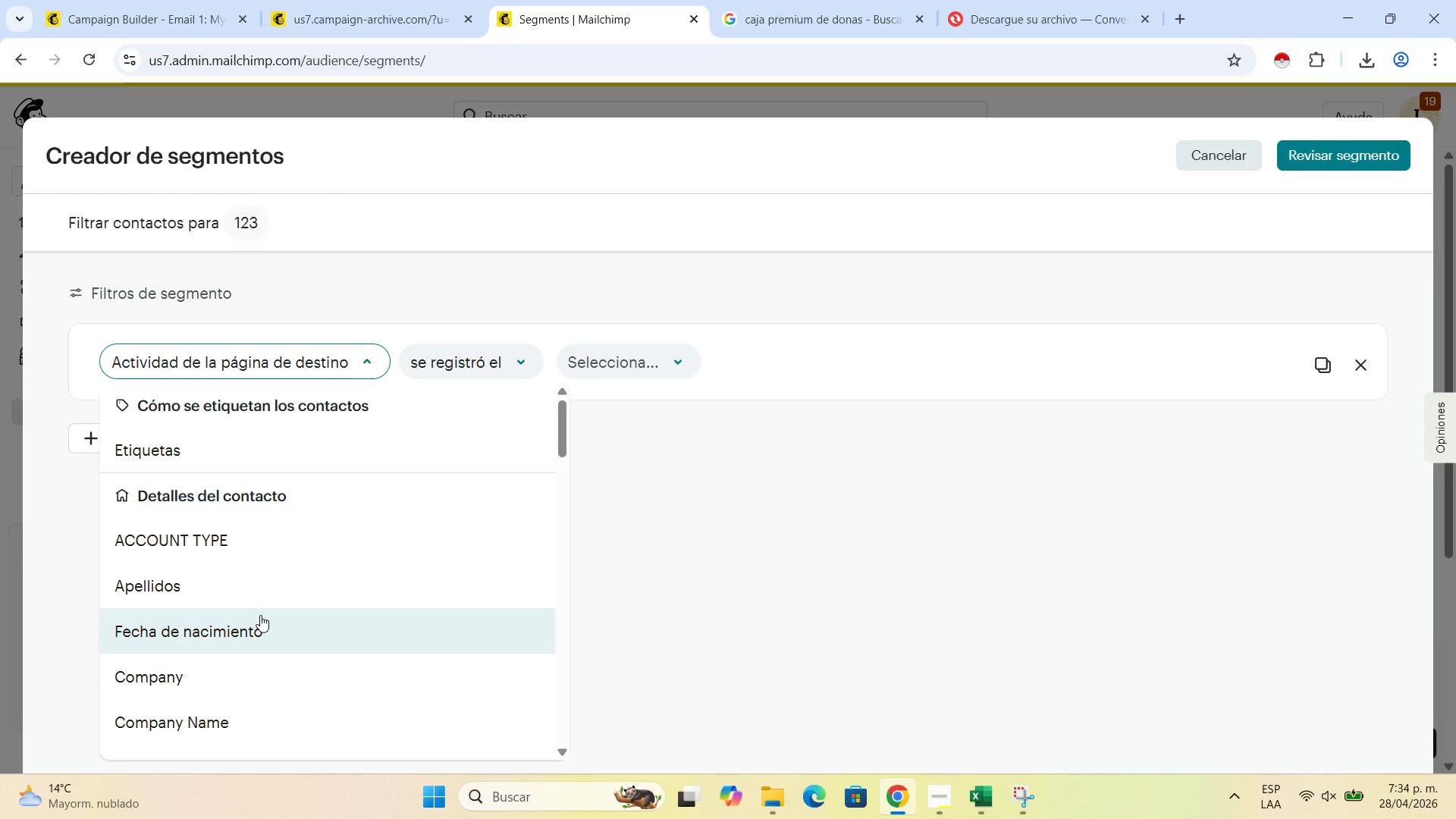 
wait(31.19)
 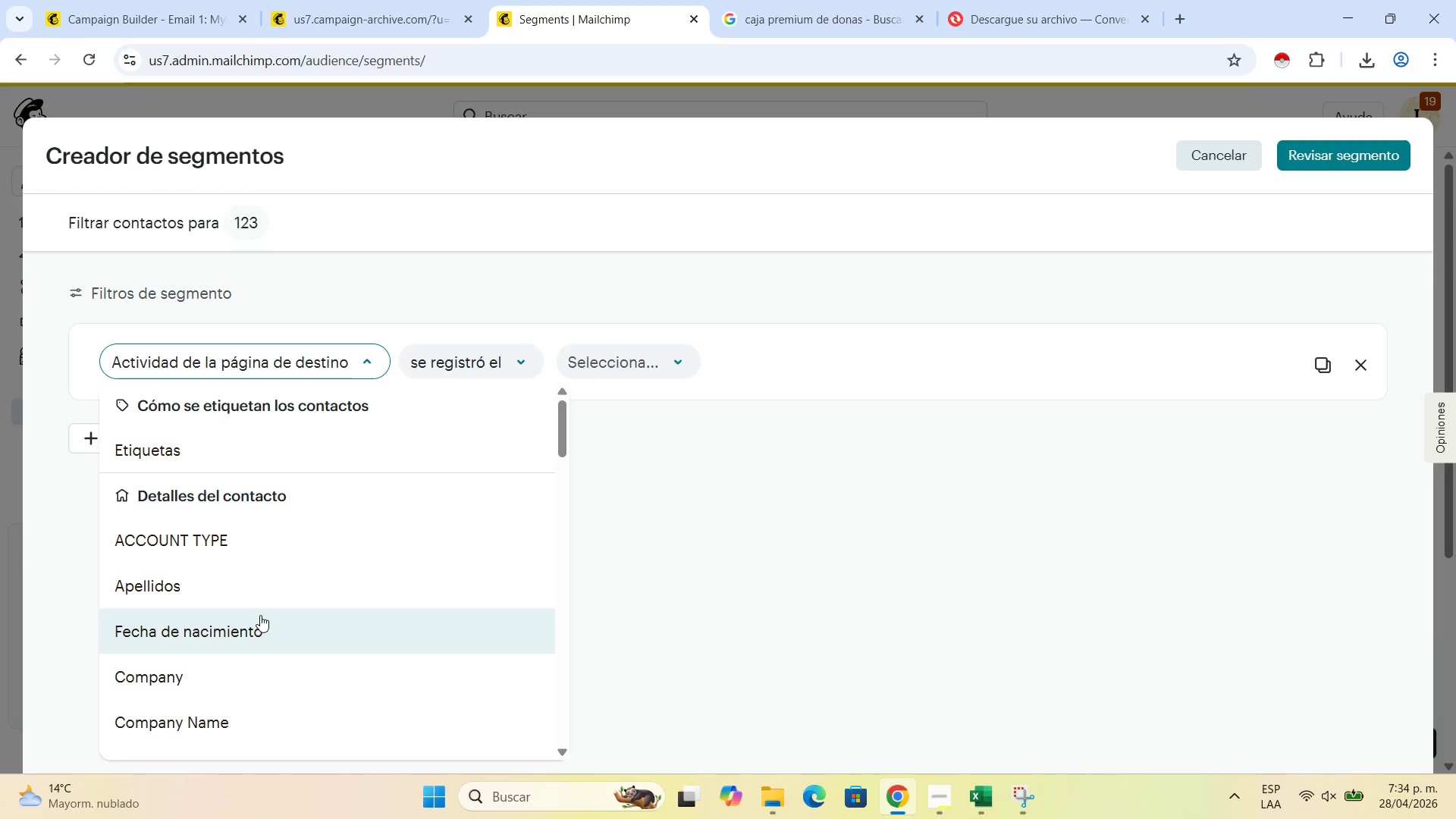 
scroll: coordinate [201, 621], scroll_direction: down, amount: 19.0
 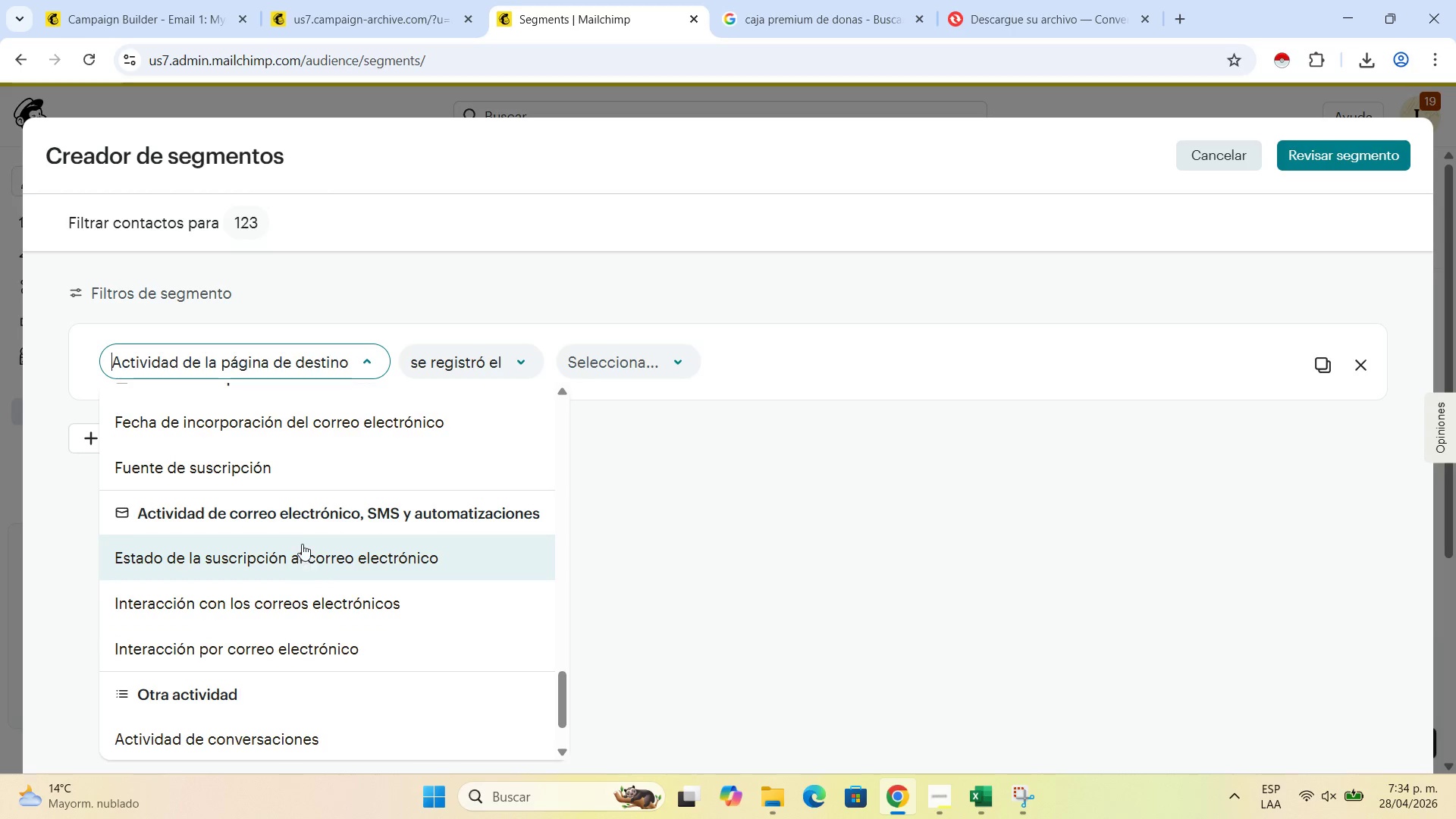 
scroll: coordinate [303, 541], scroll_direction: up, amount: 1.0
 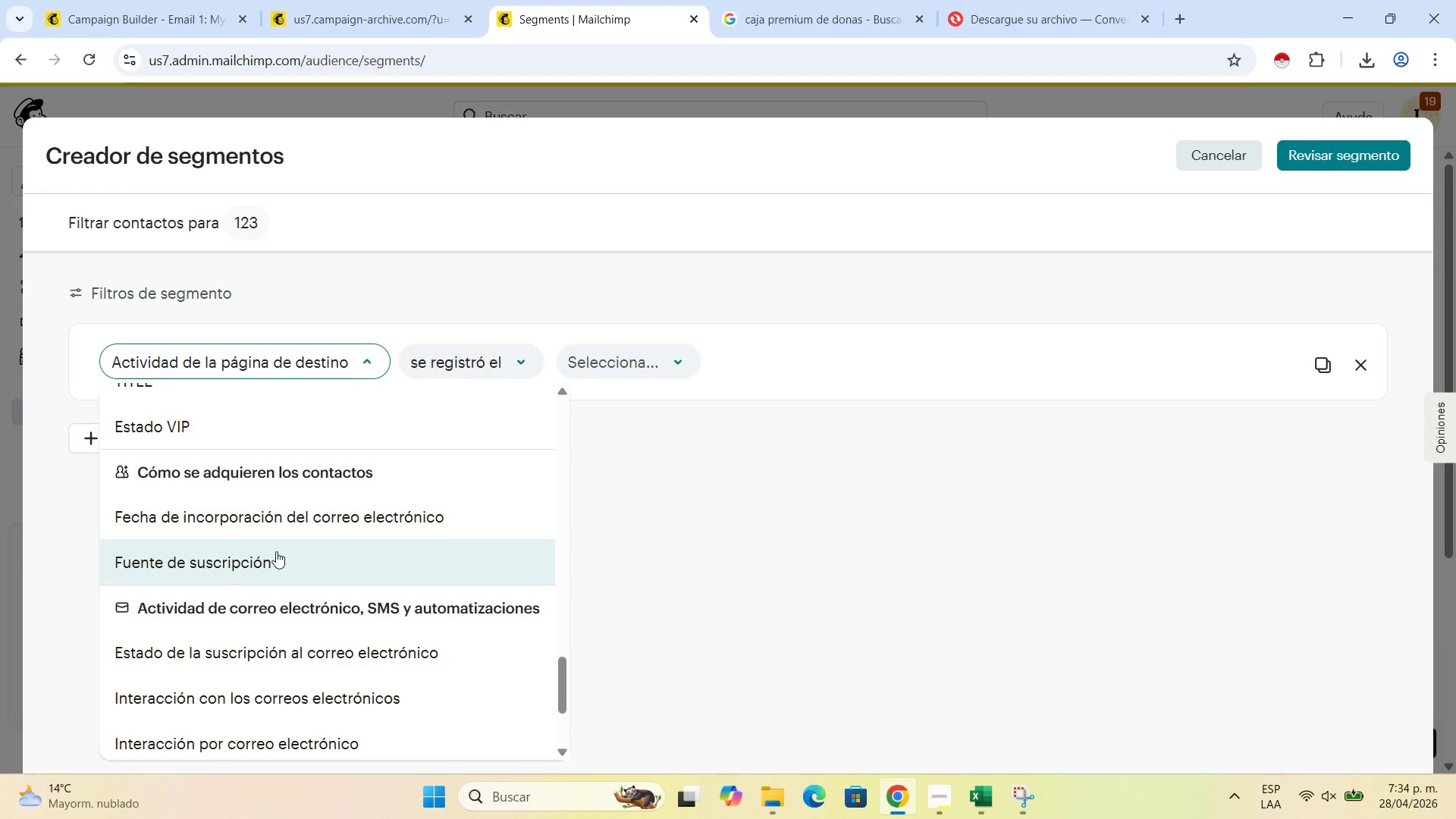 
left_click([276, 551])
 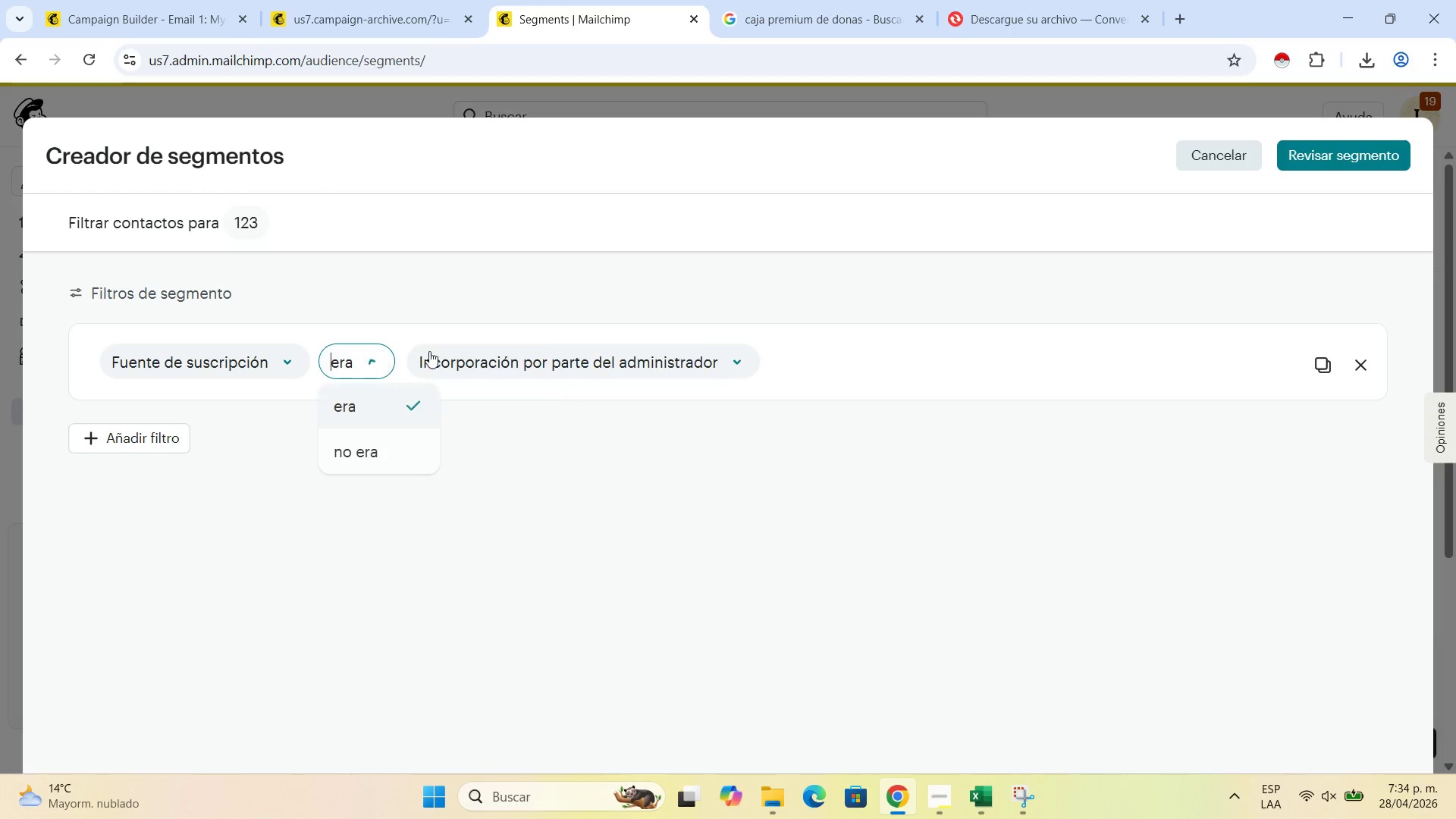 
double_click([442, 351])
 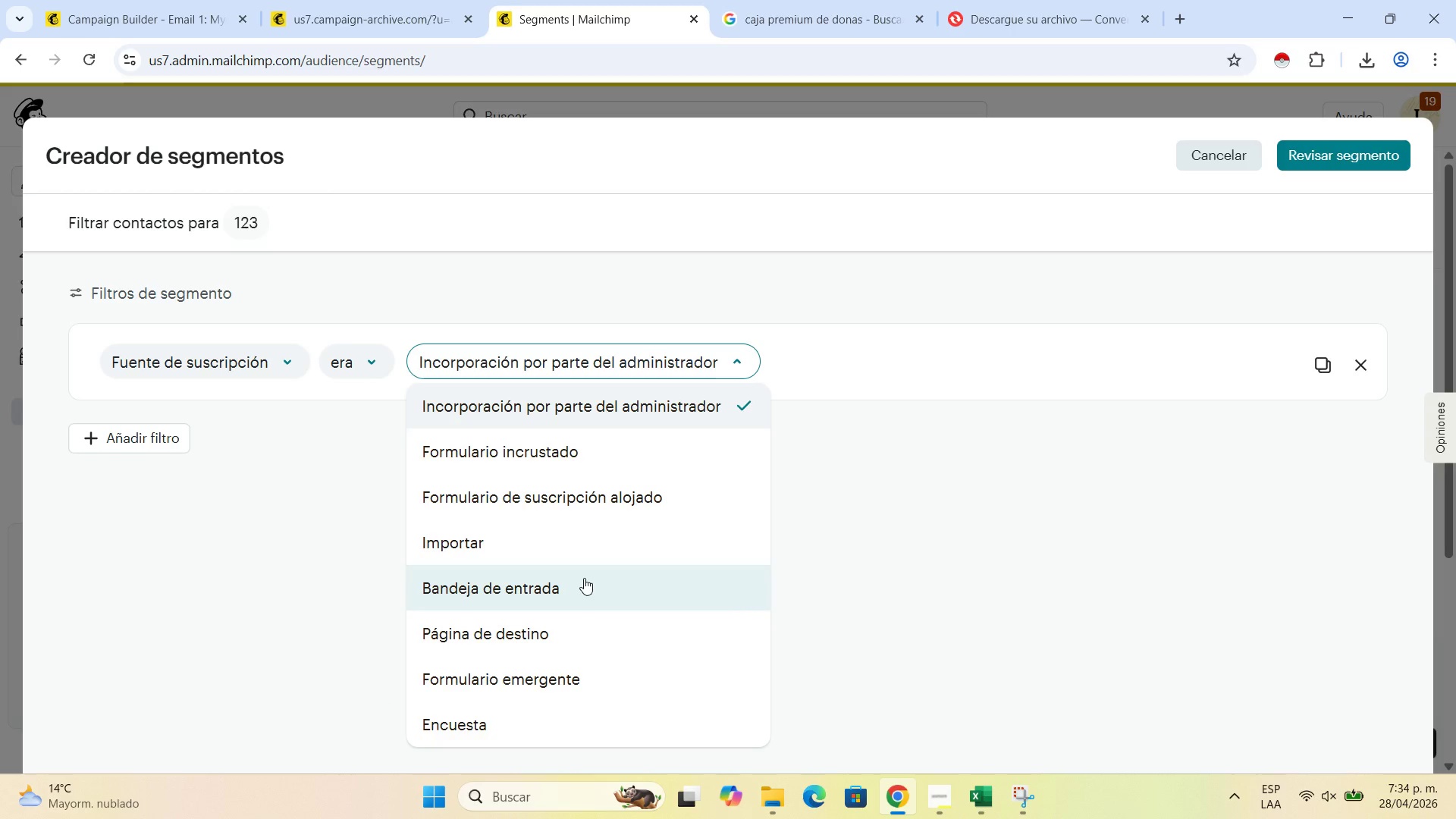 
scroll: coordinate [584, 574], scroll_direction: down, amount: 6.0
 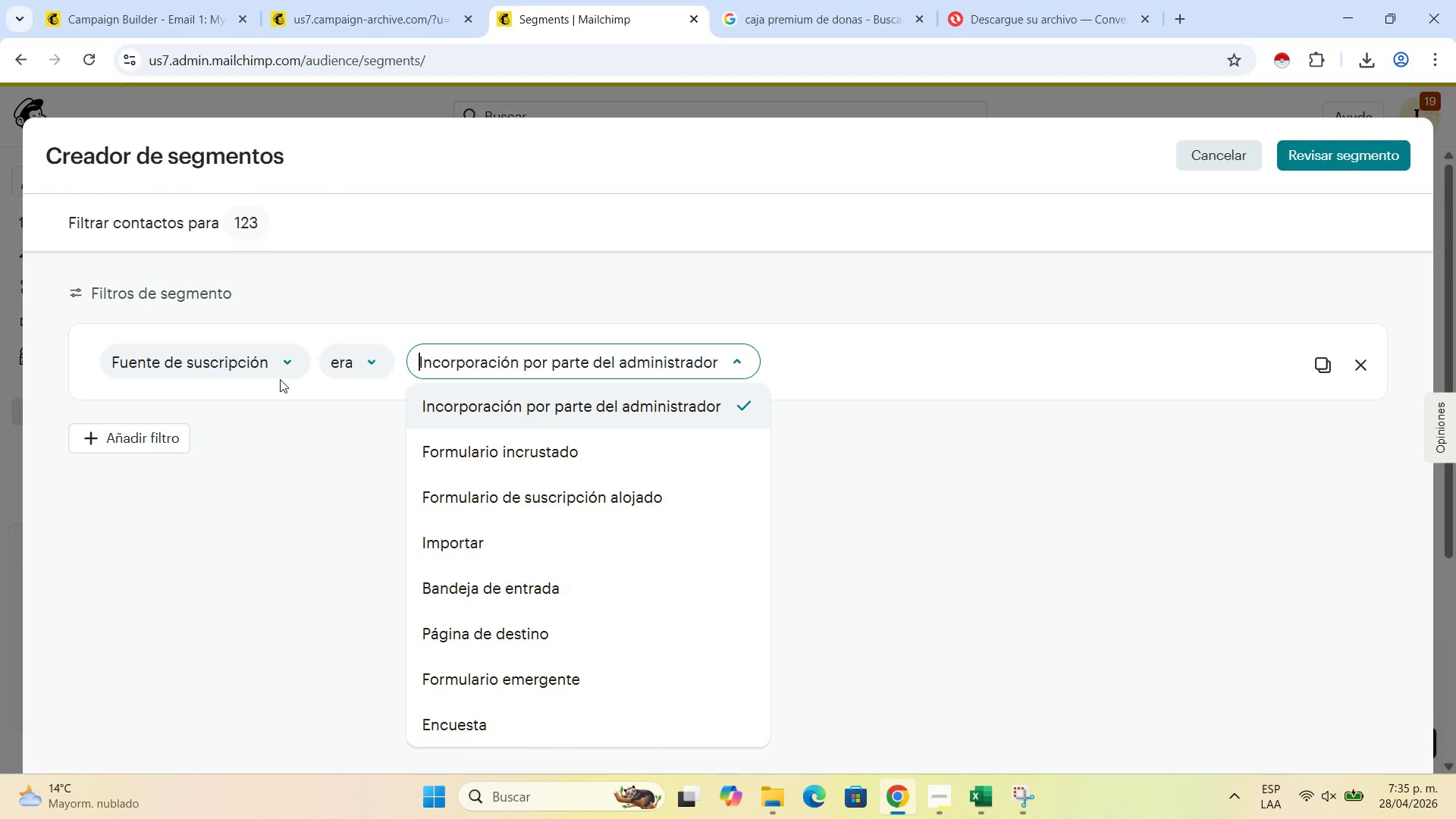 
wait(19.26)
 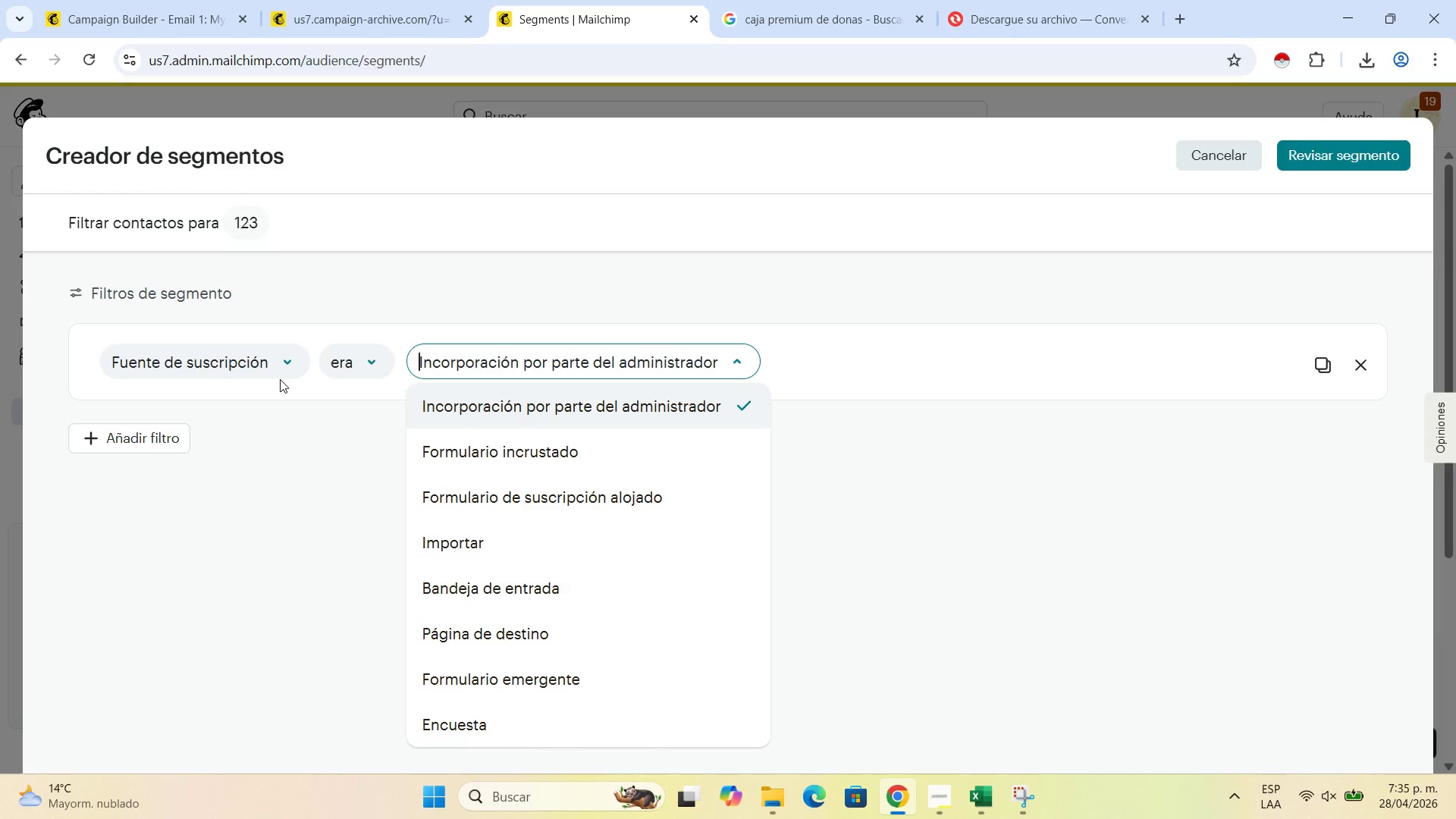 
left_click([1183, 161])
 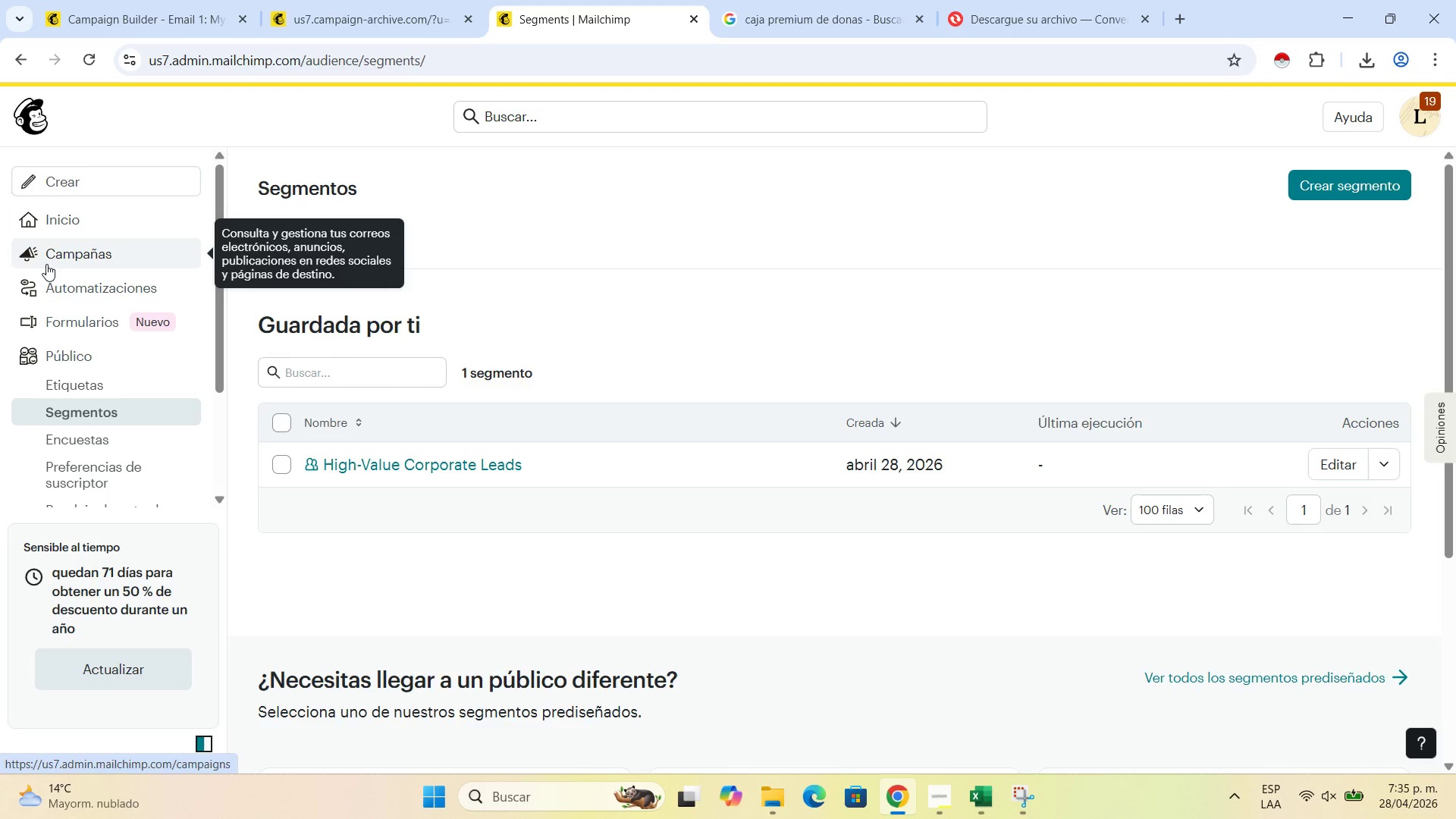 
wait(11.12)
 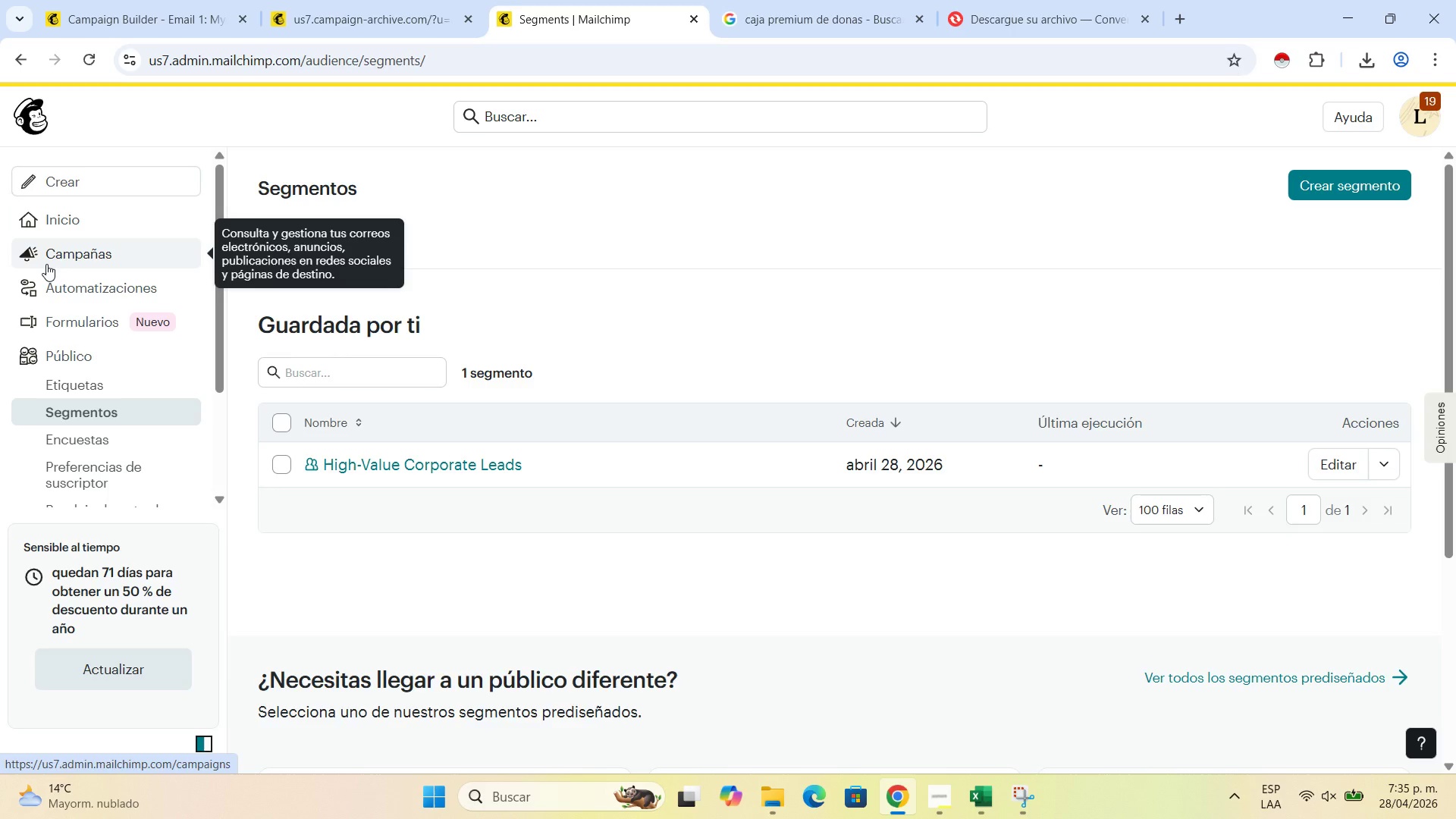 
double_click([101, 190])
 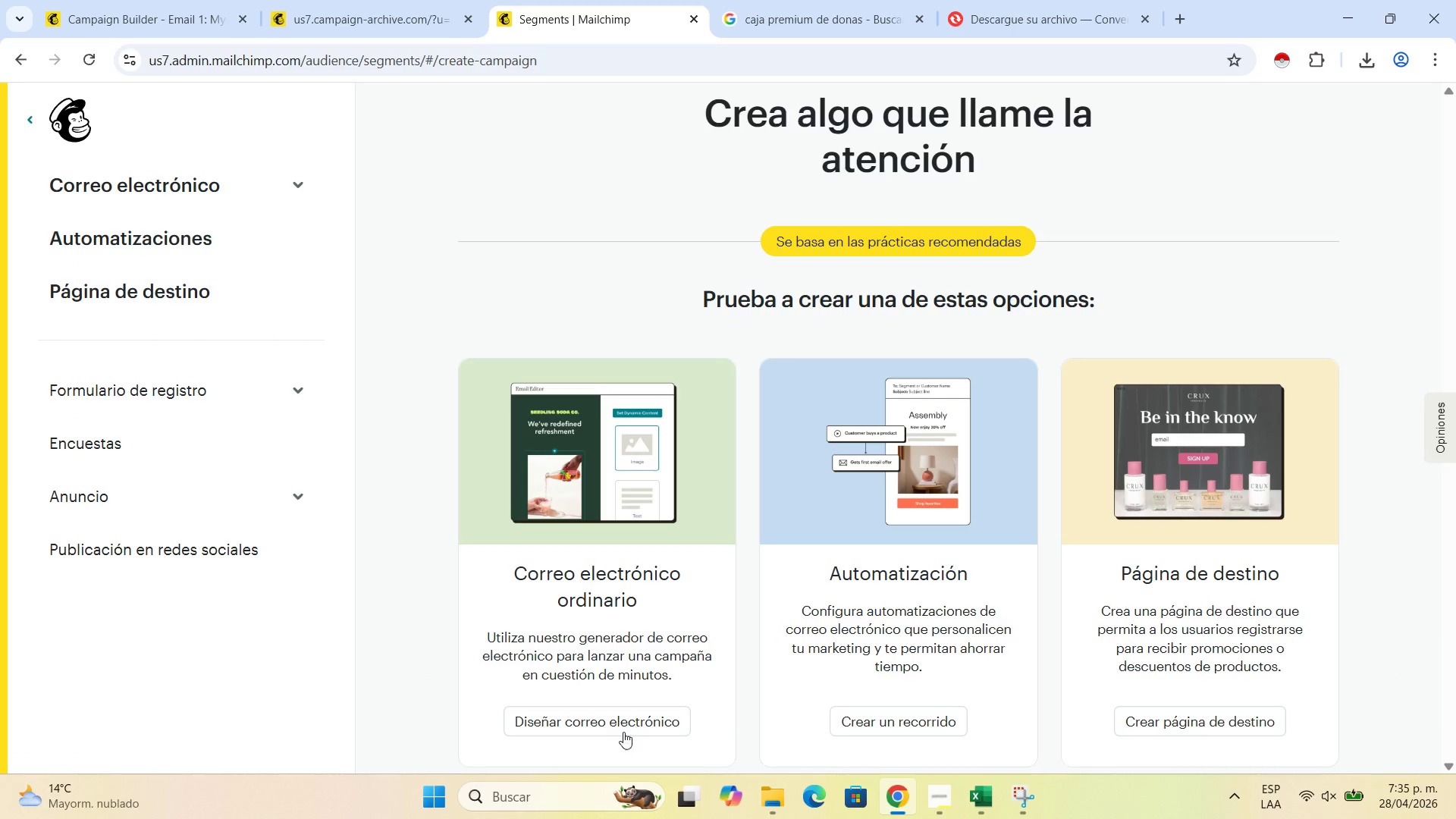 
left_click([639, 721])
 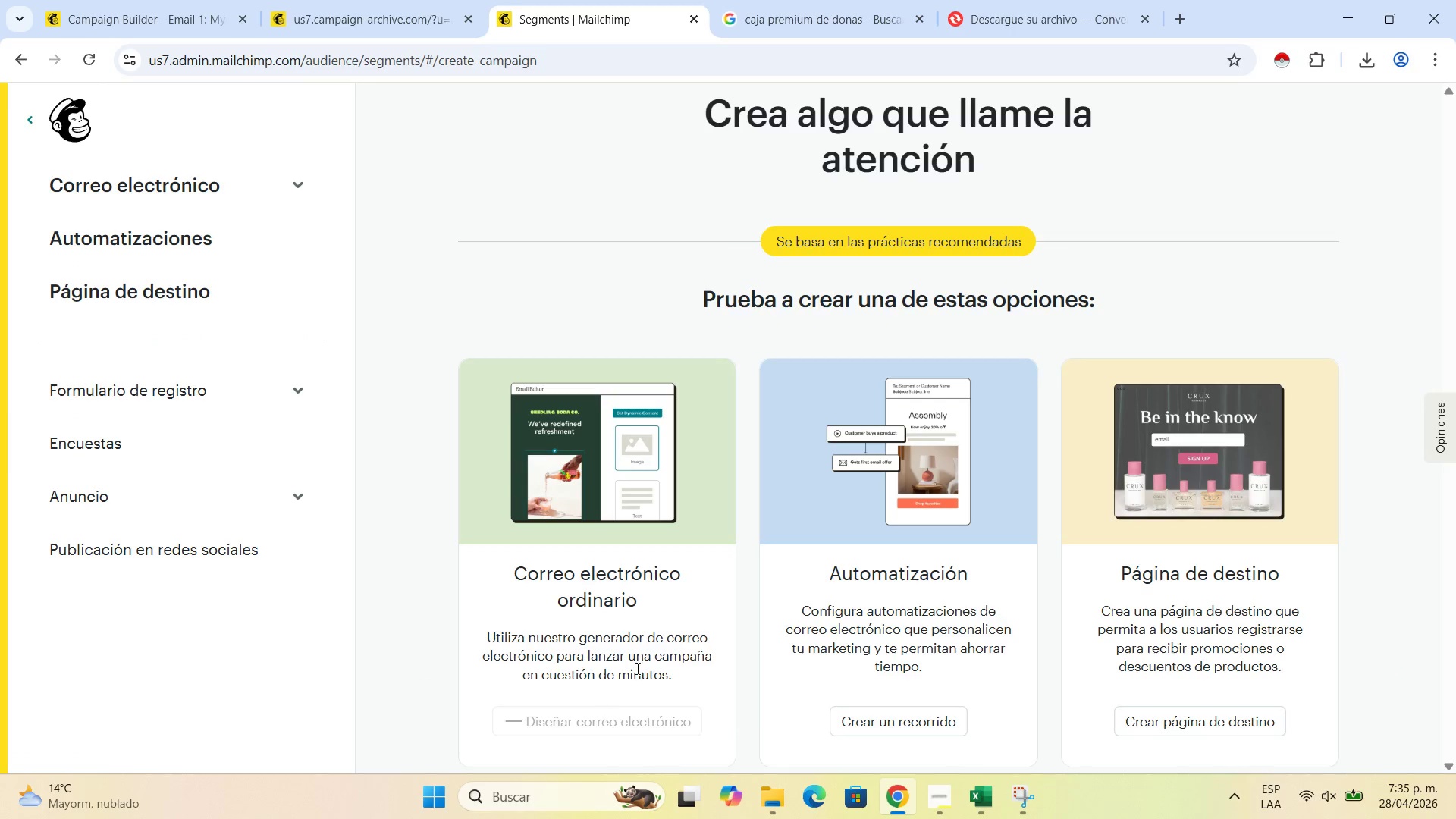 
mouse_move([667, 622])
 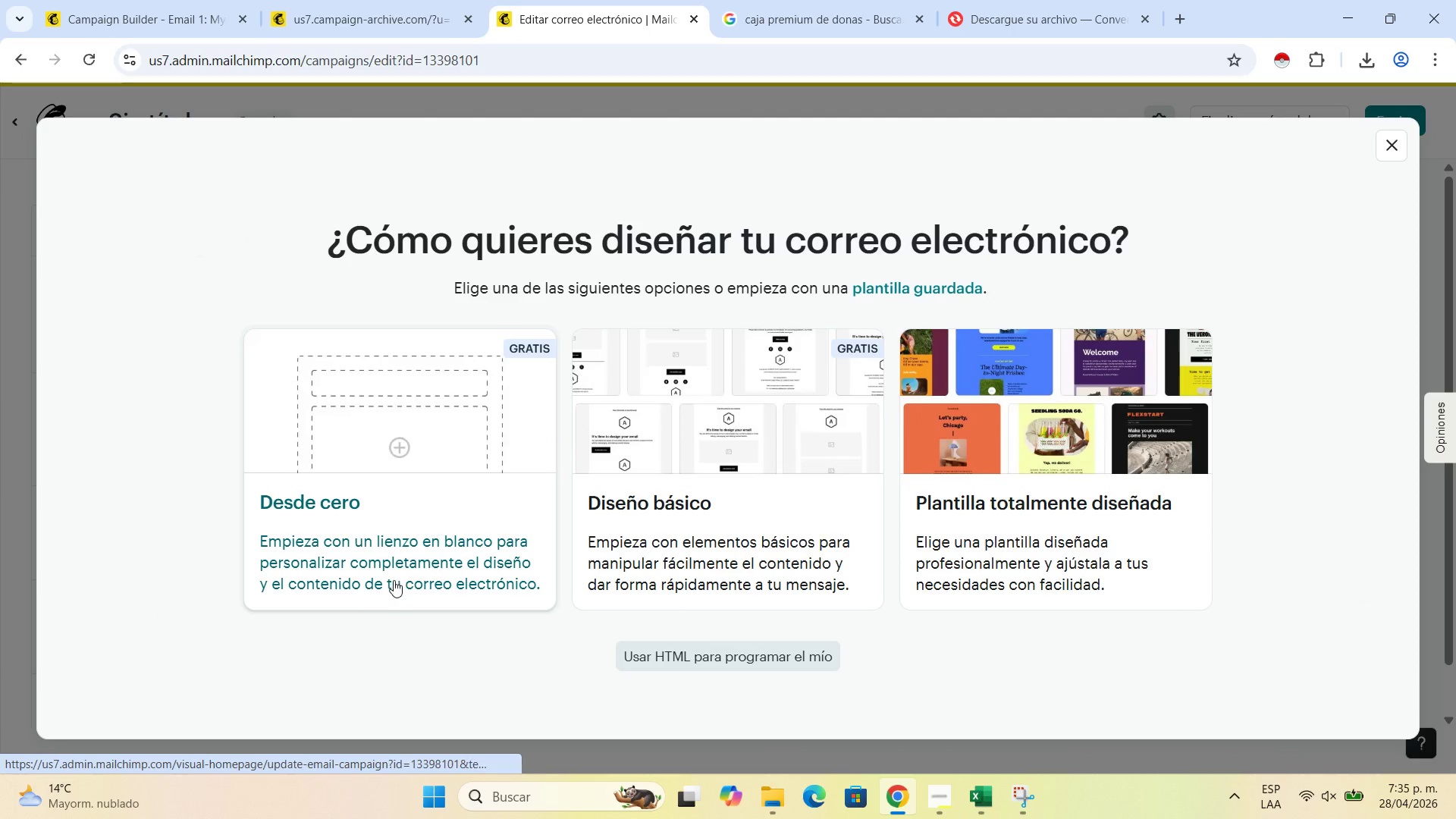 
wait(9.39)
 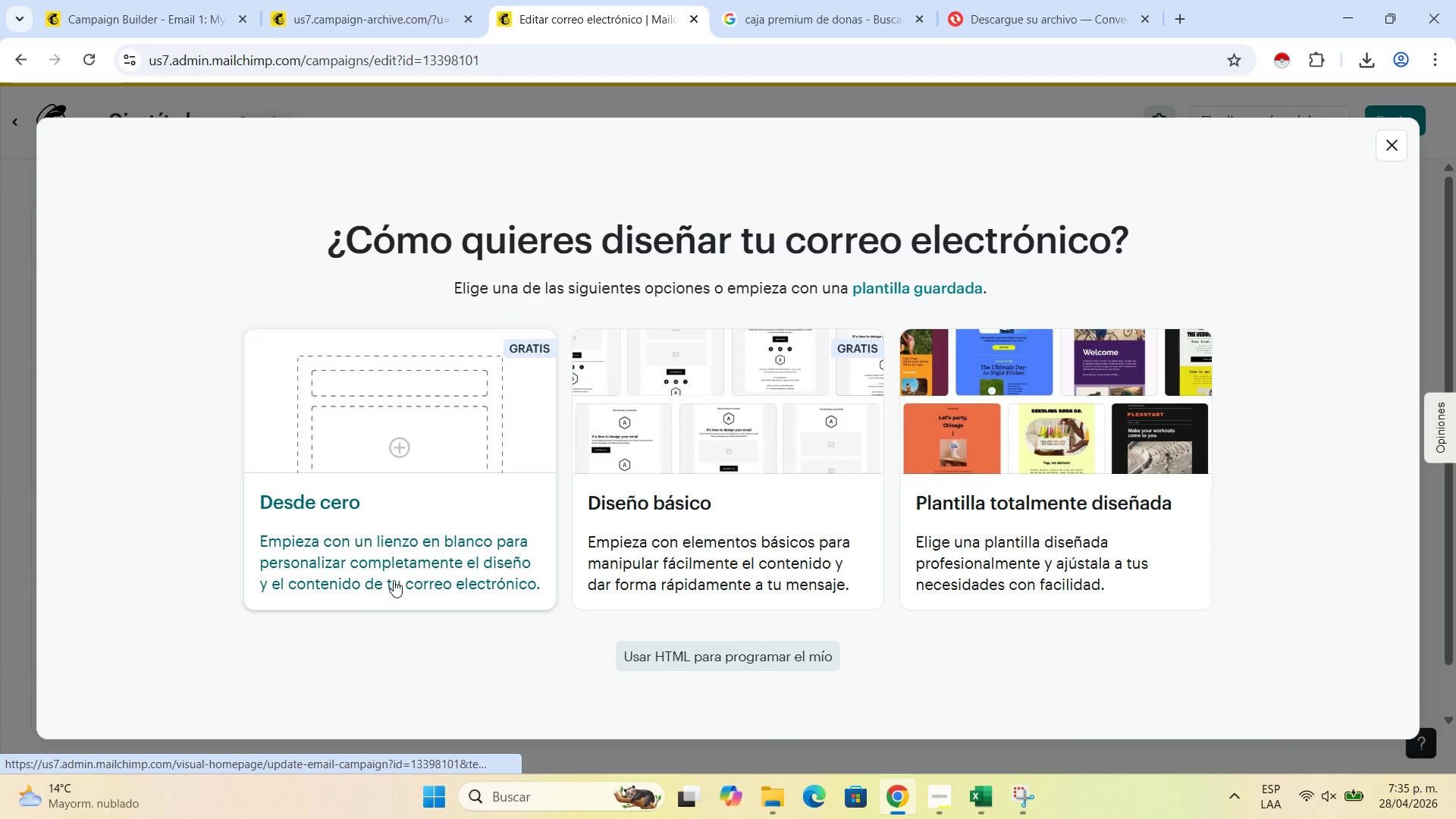 
left_click([772, 515])
 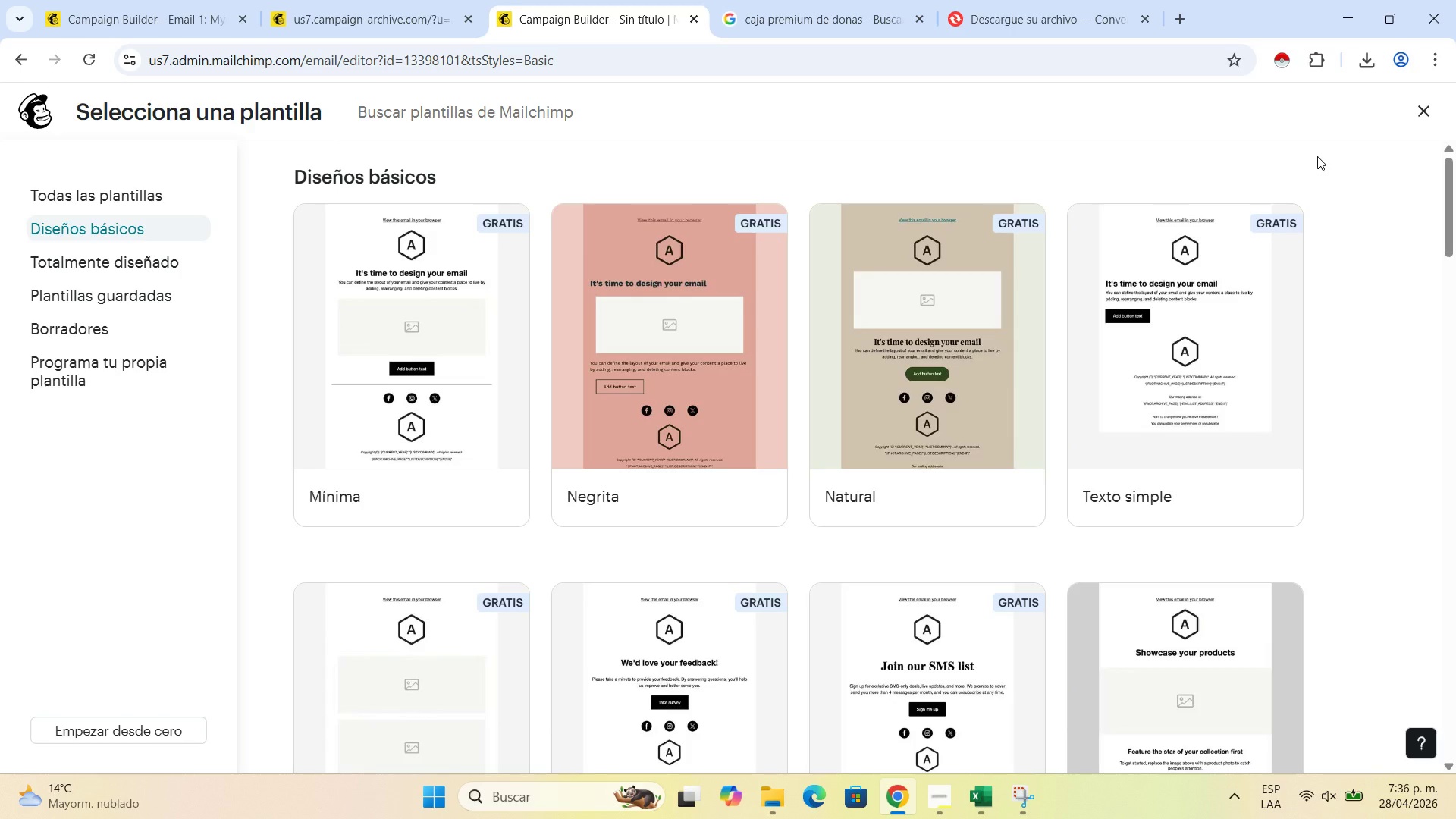 
wait(22.86)
 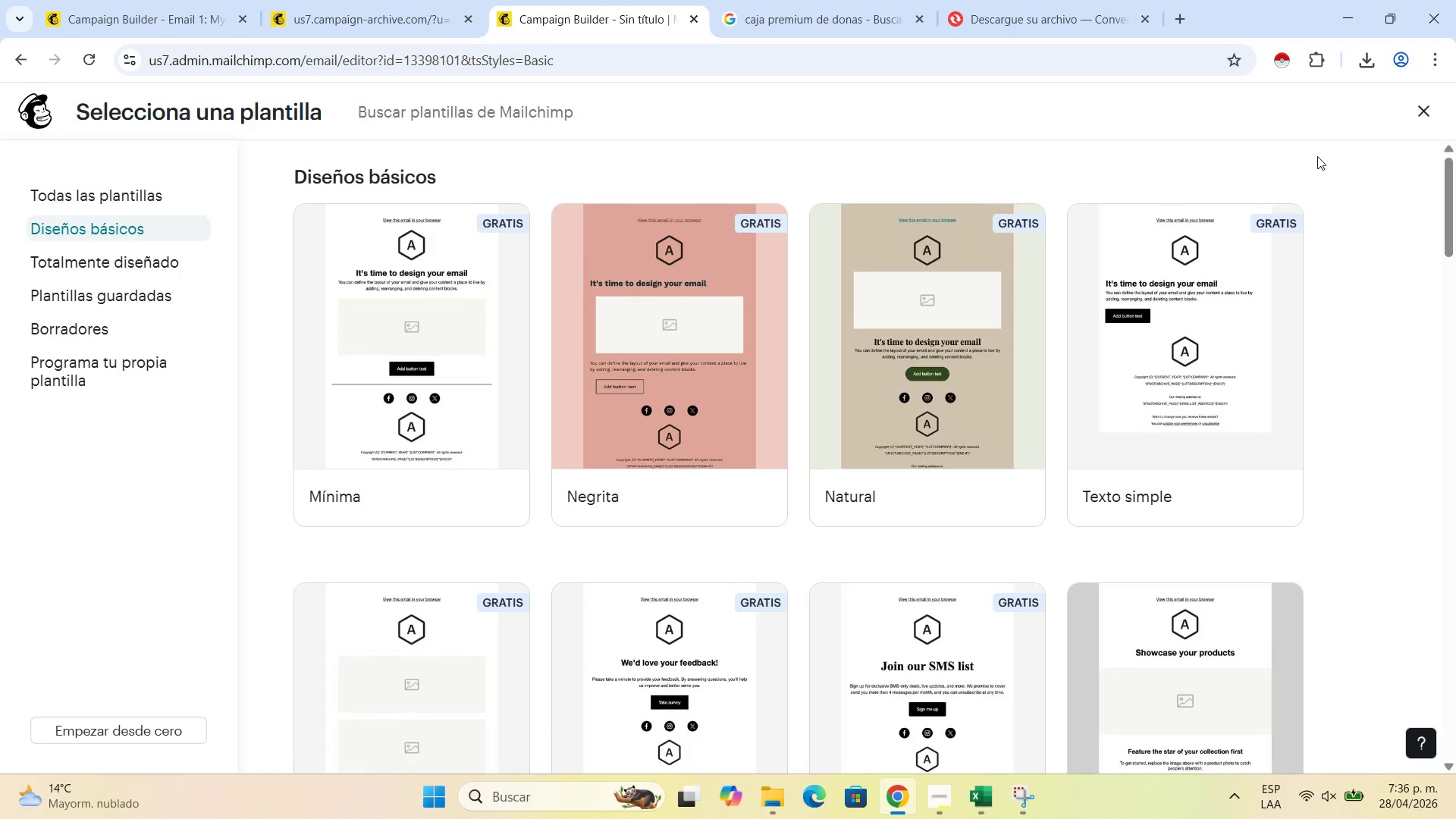 
left_click([401, 326])
 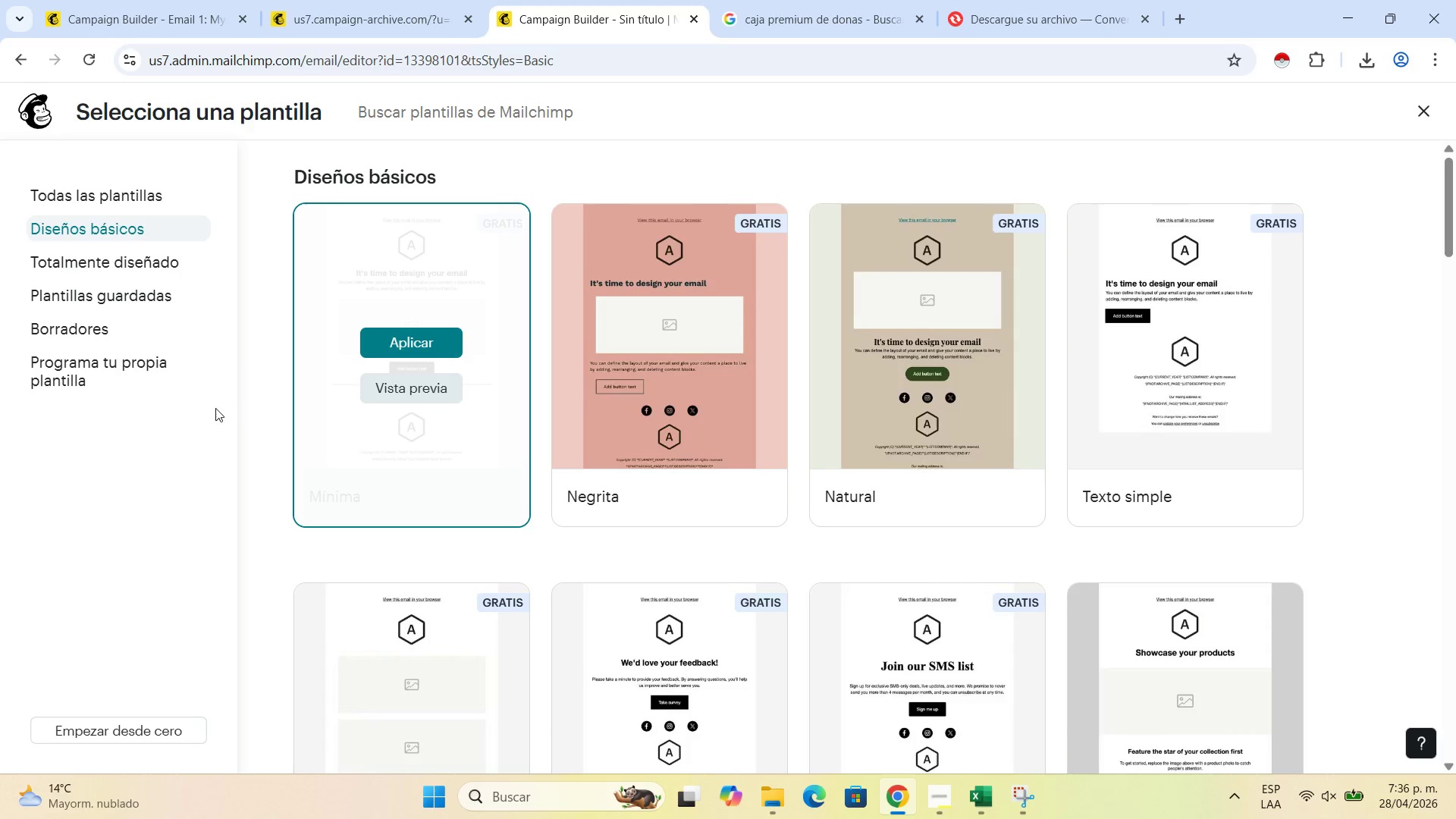 
left_click([413, 346])
 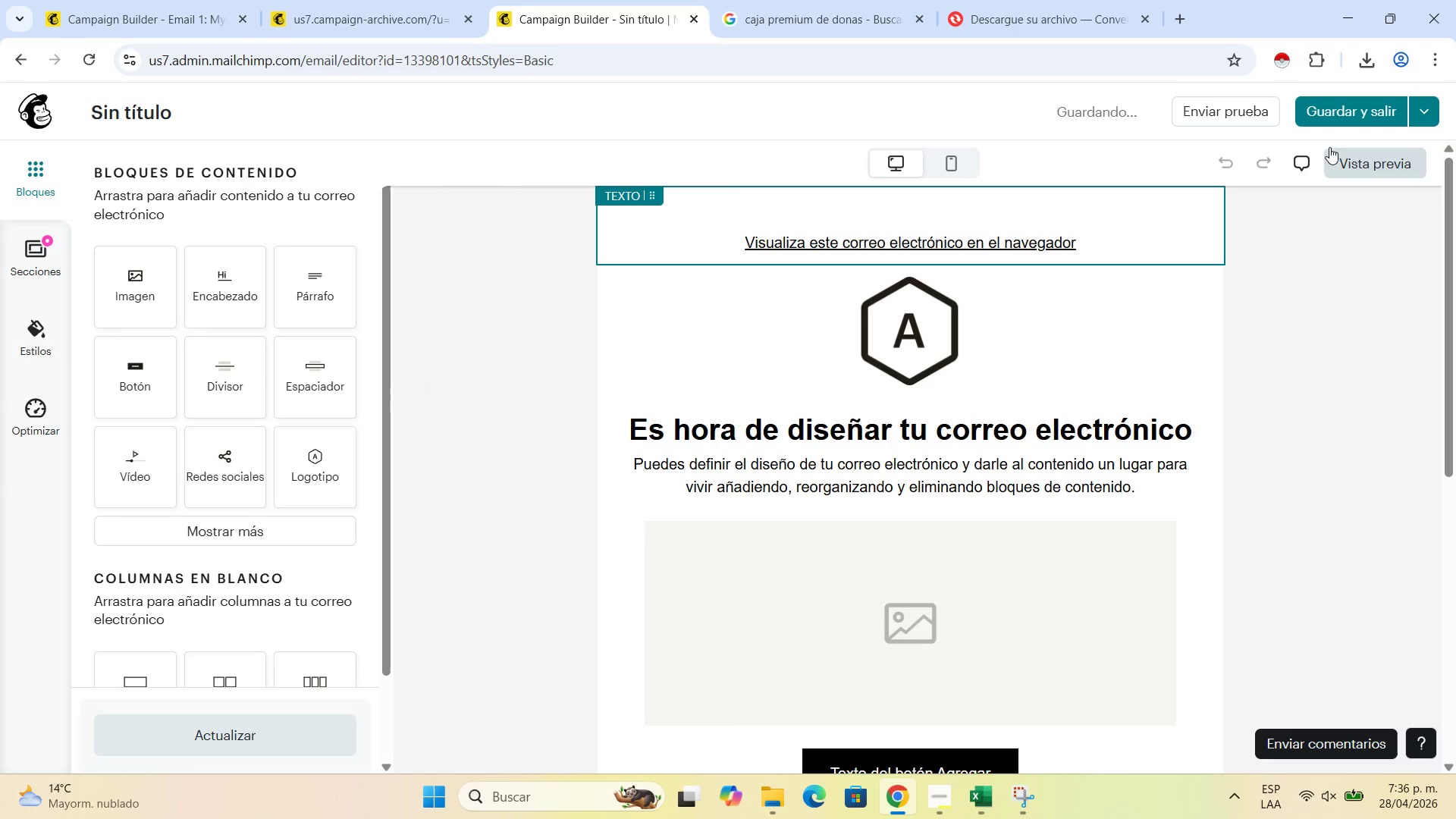 
wait(5.45)
 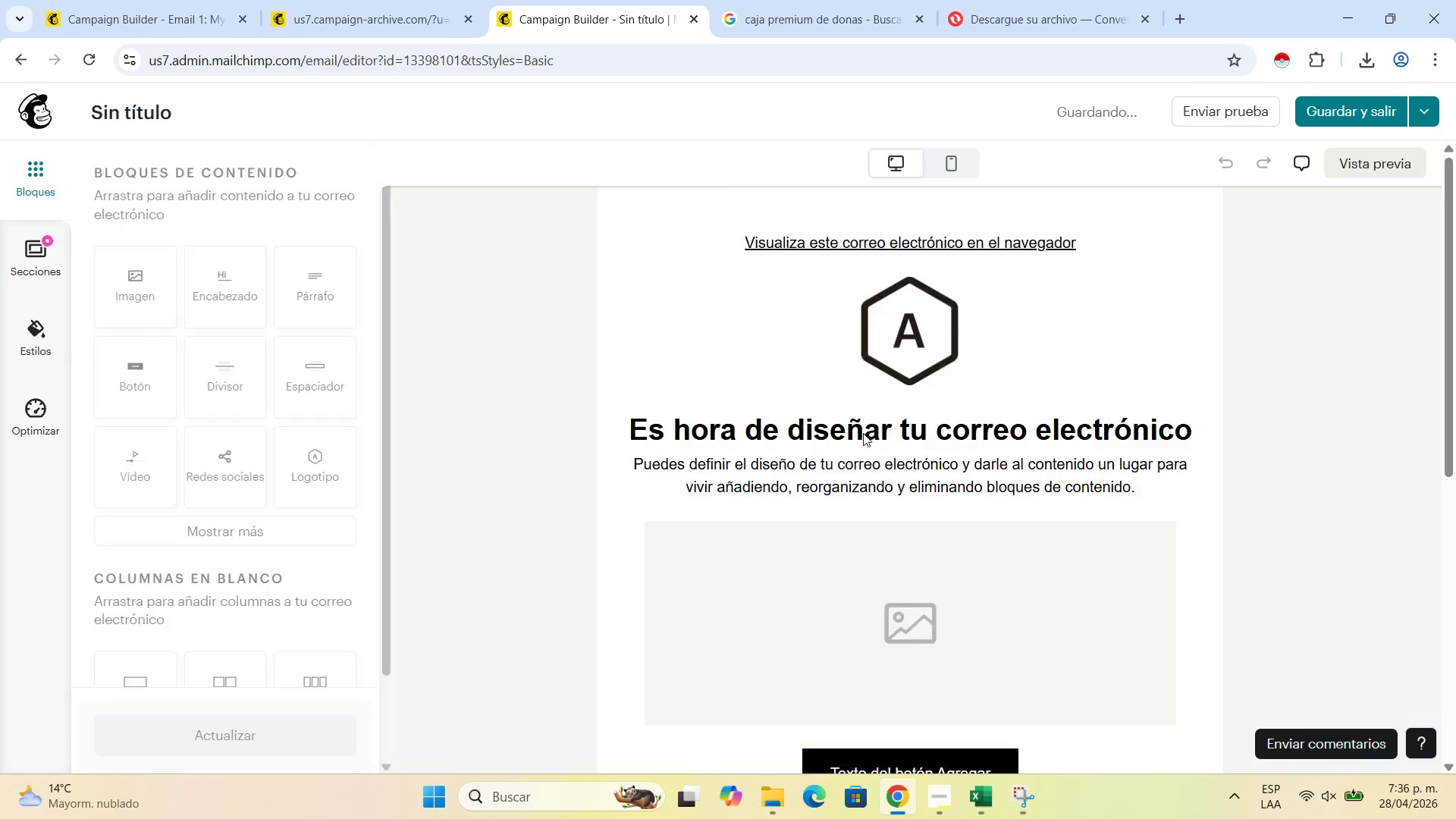 
left_click([1333, 121])
 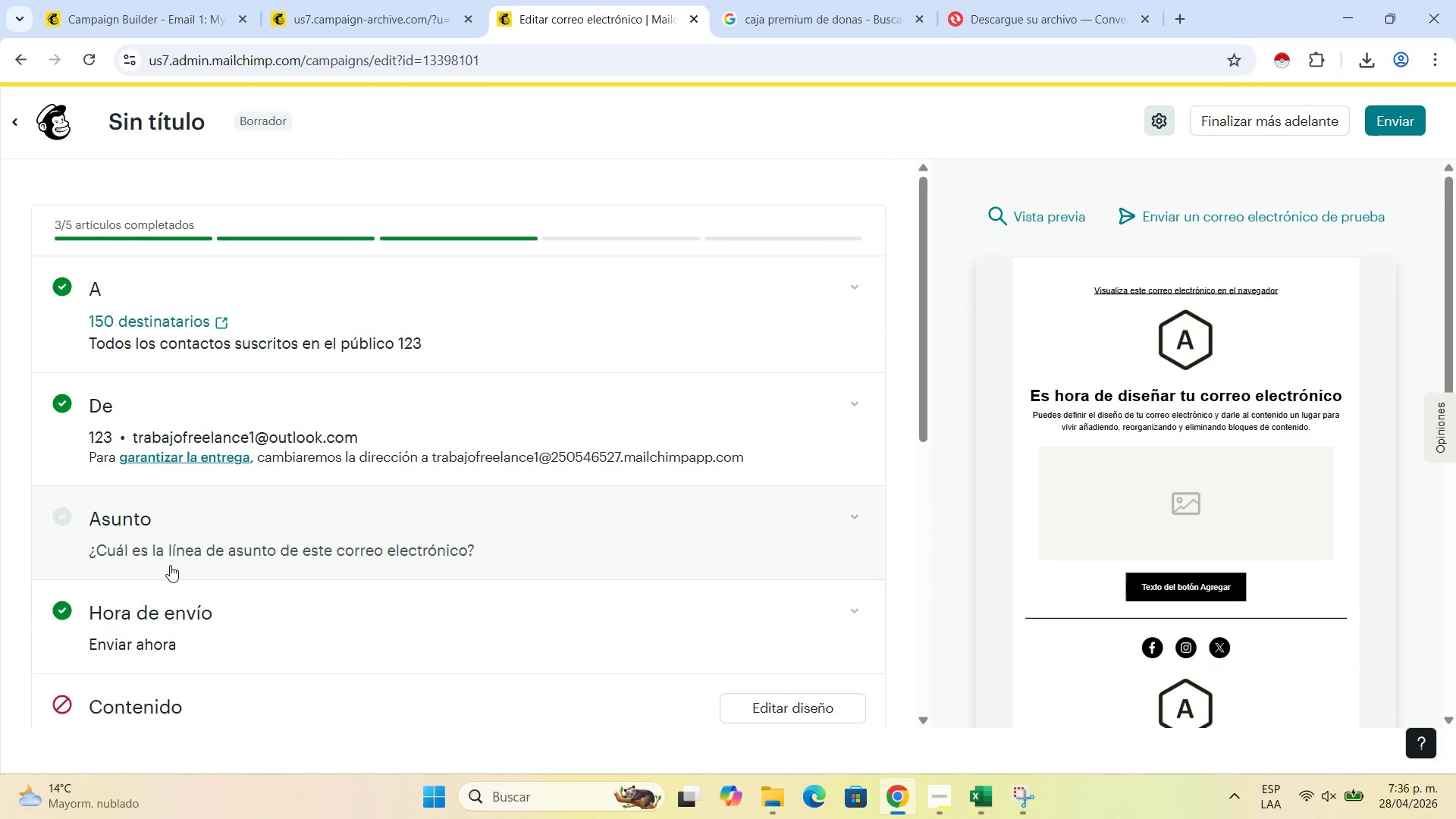 
wait(6.95)
 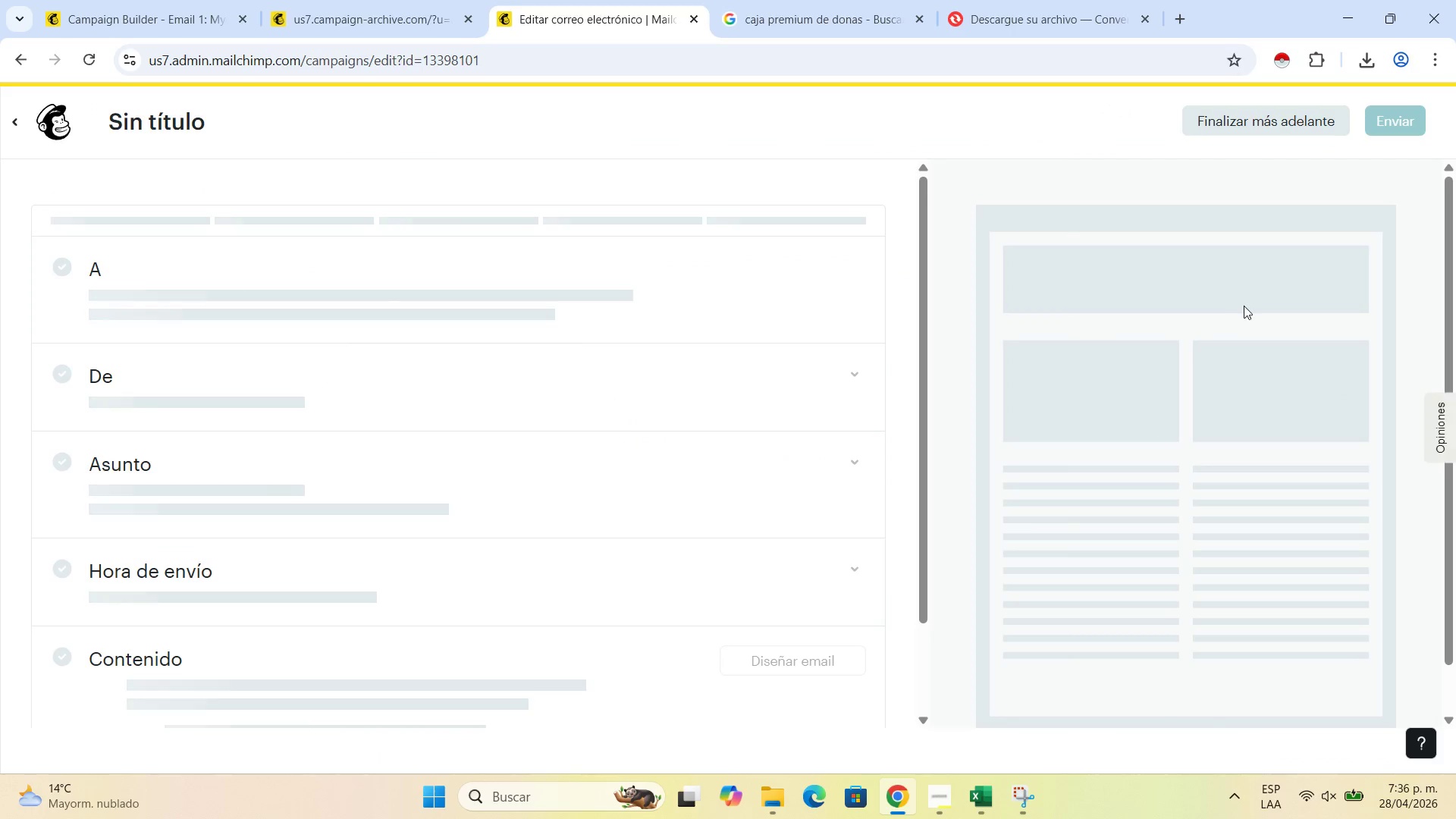 
scroll: coordinate [422, 438], scroll_direction: down, amount: 1.0
 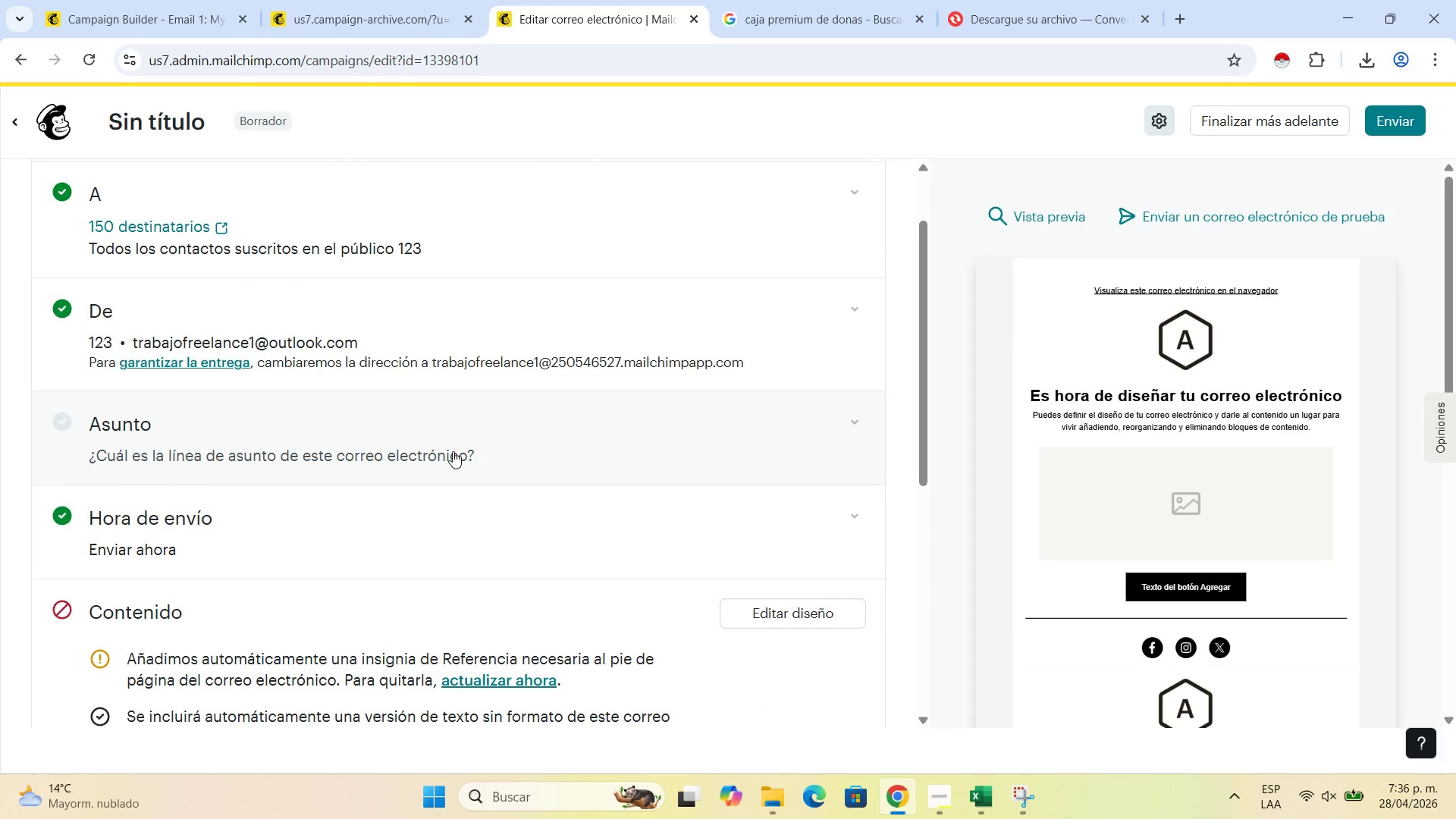 
left_click([453, 451])
 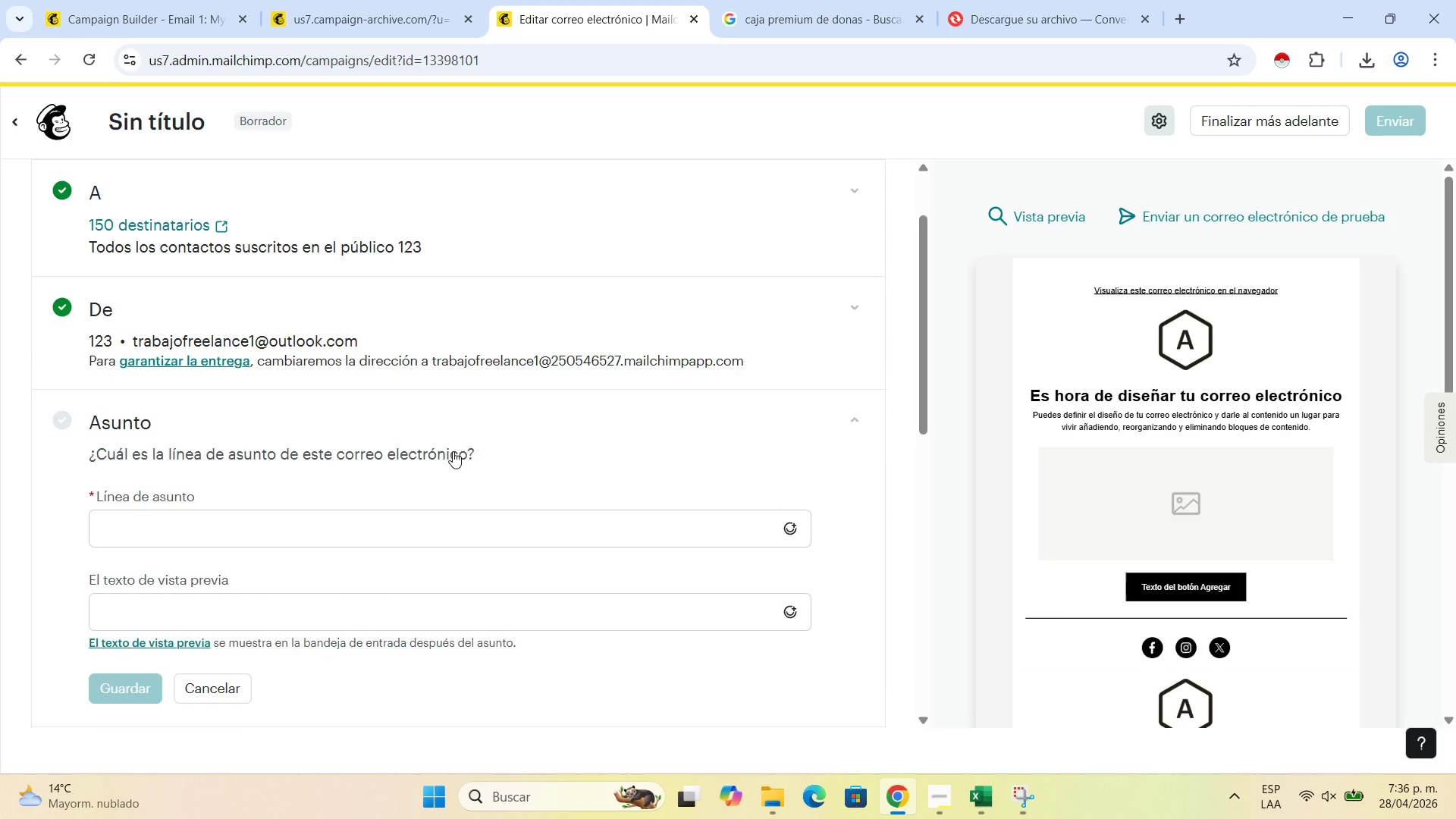 
scroll: coordinate [453, 451], scroll_direction: down, amount: 2.0
 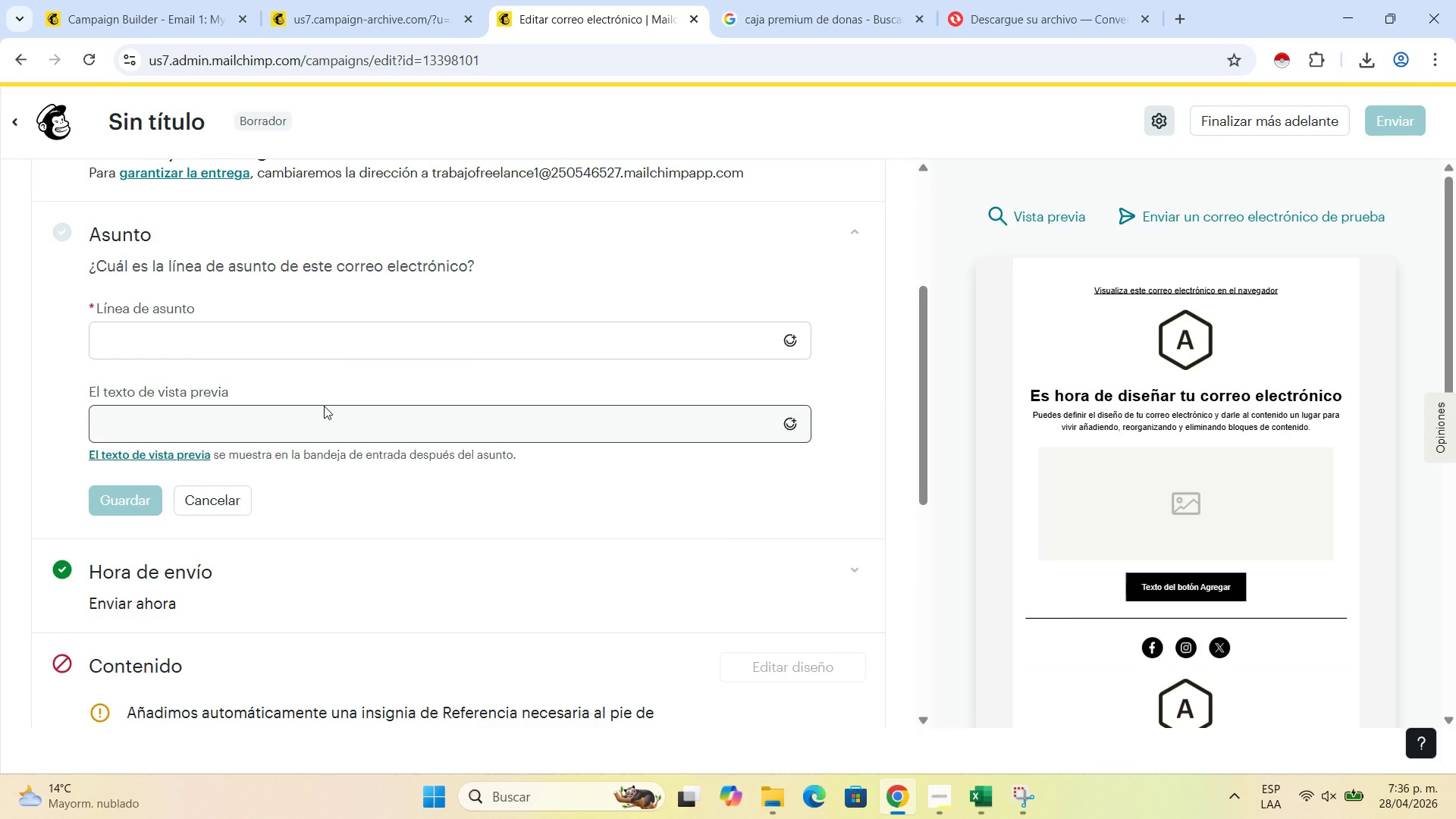 
wait(6.04)
 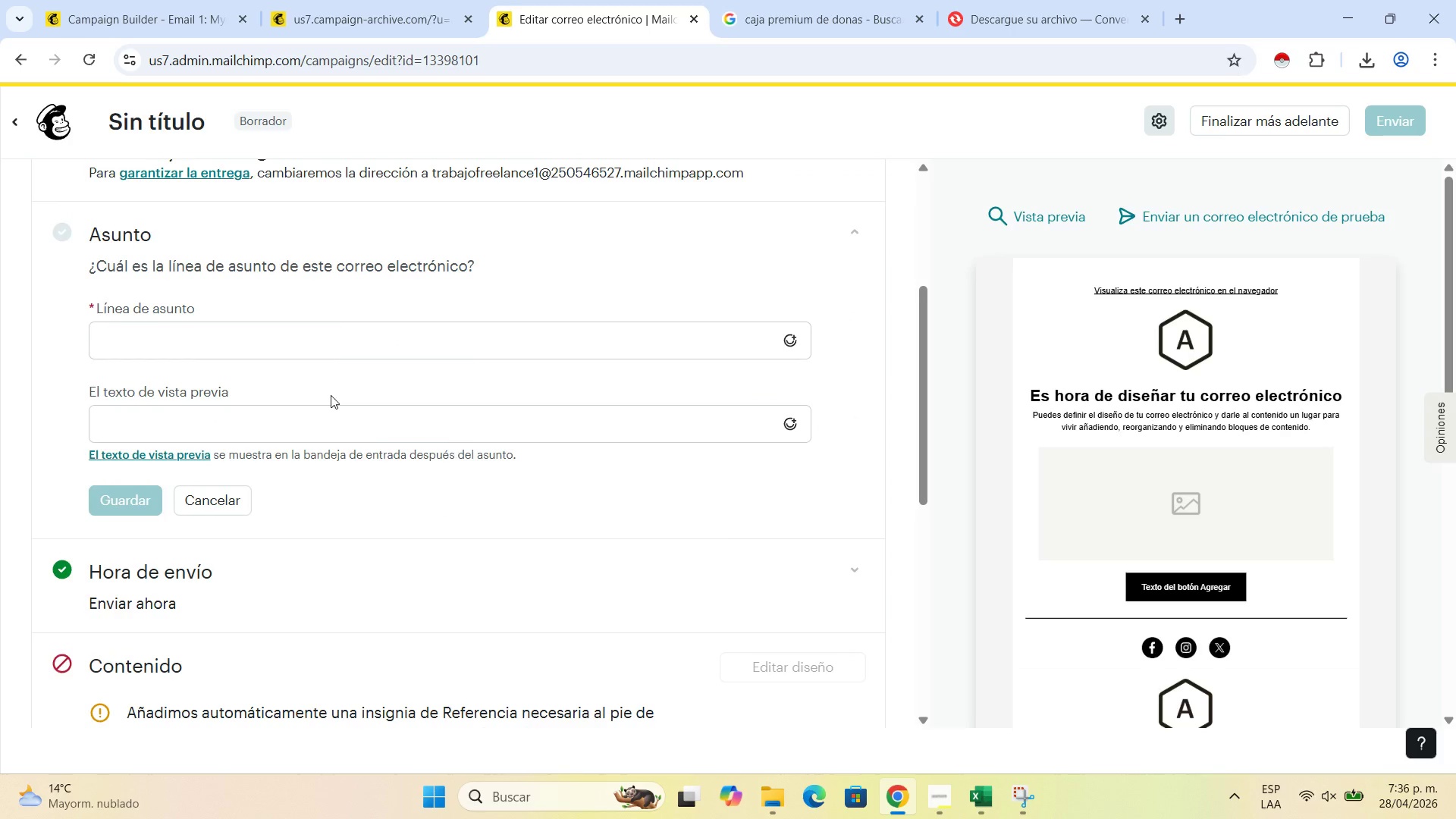 
scroll: coordinate [320, 485], scroll_direction: down, amount: 7.0
 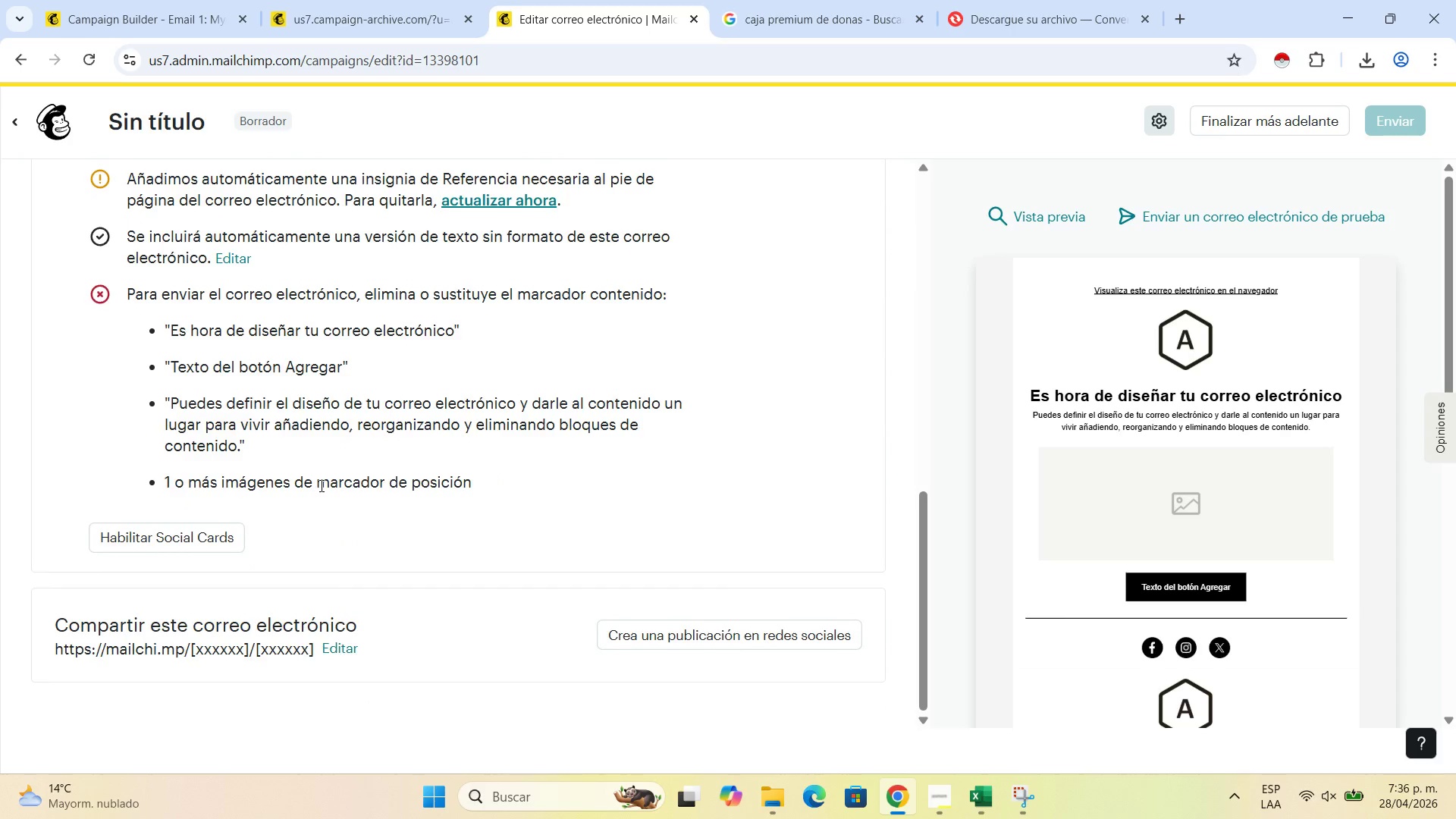 
scroll: coordinate [320, 485], scroll_direction: up, amount: 9.0
 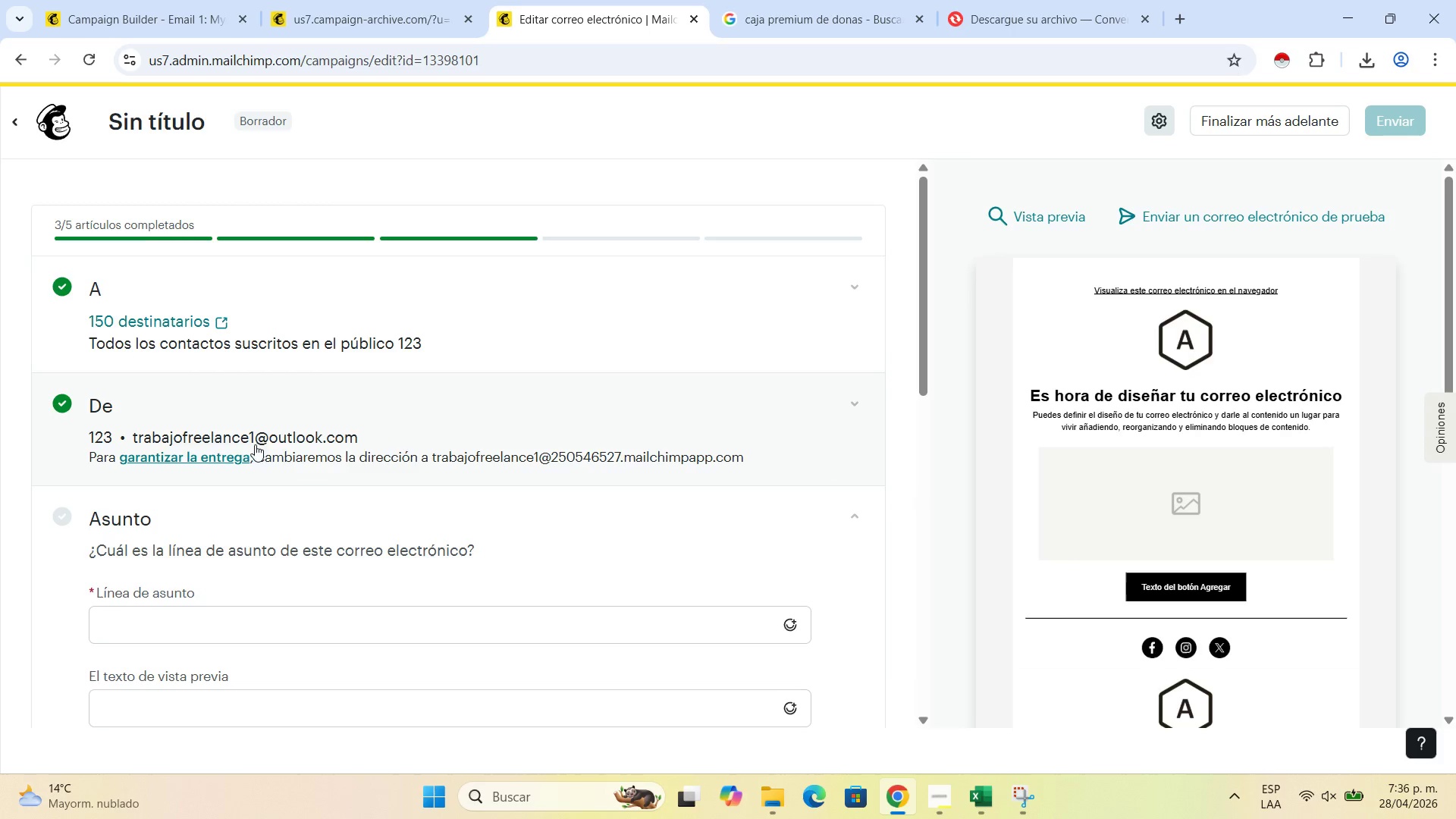 
left_click([639, 409])
 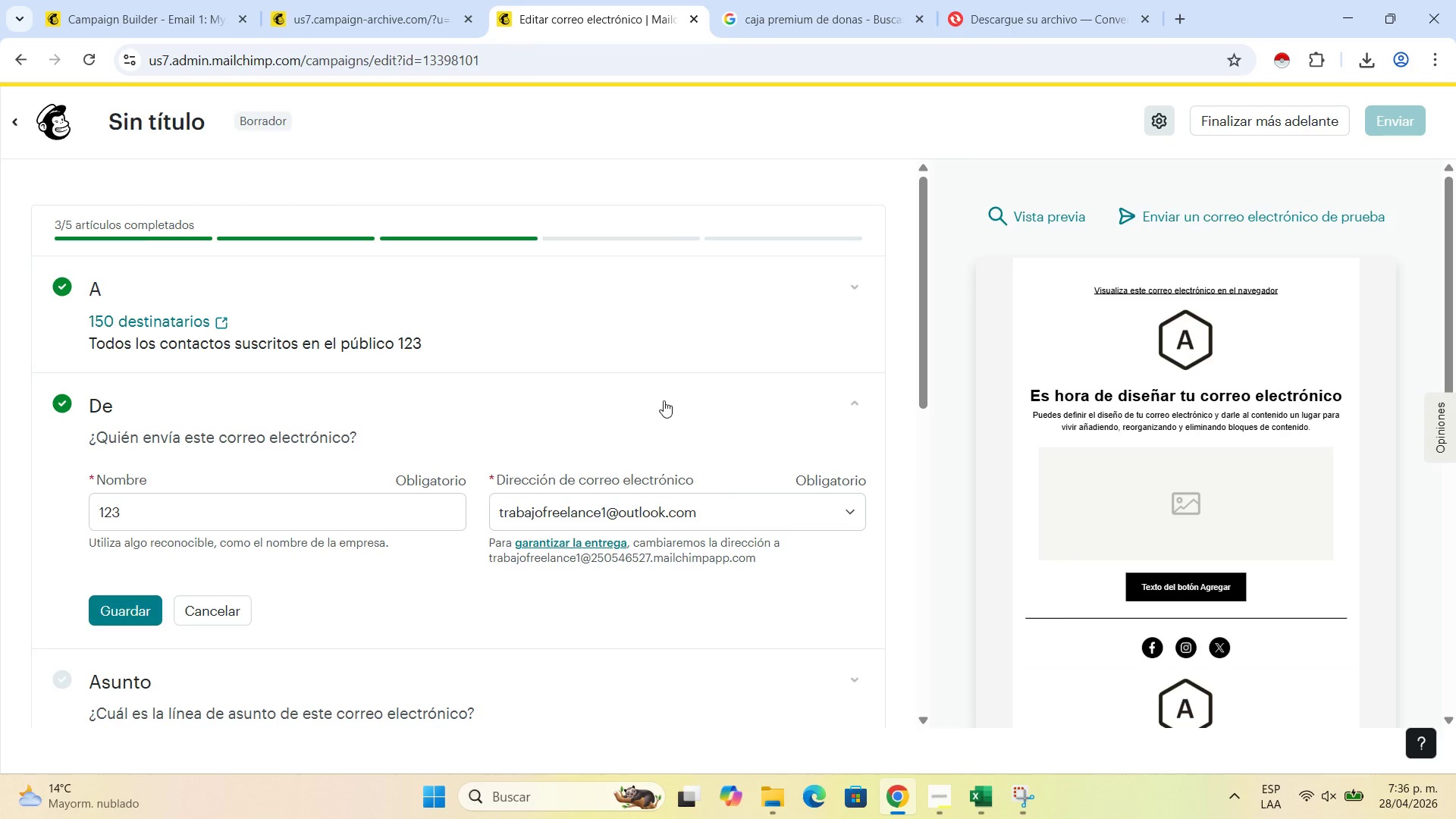 
left_click([664, 400])
 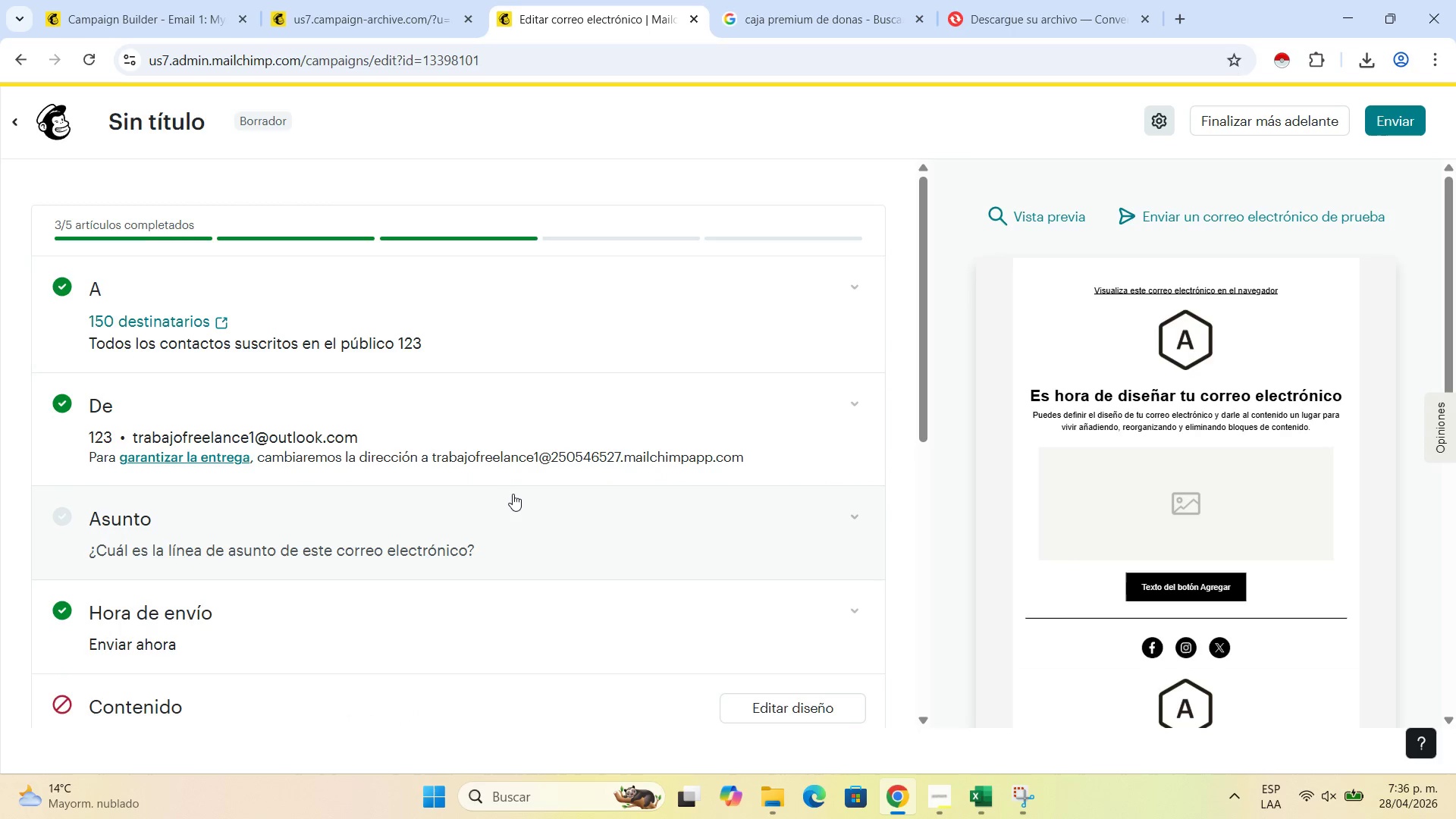 
left_click([513, 494])
 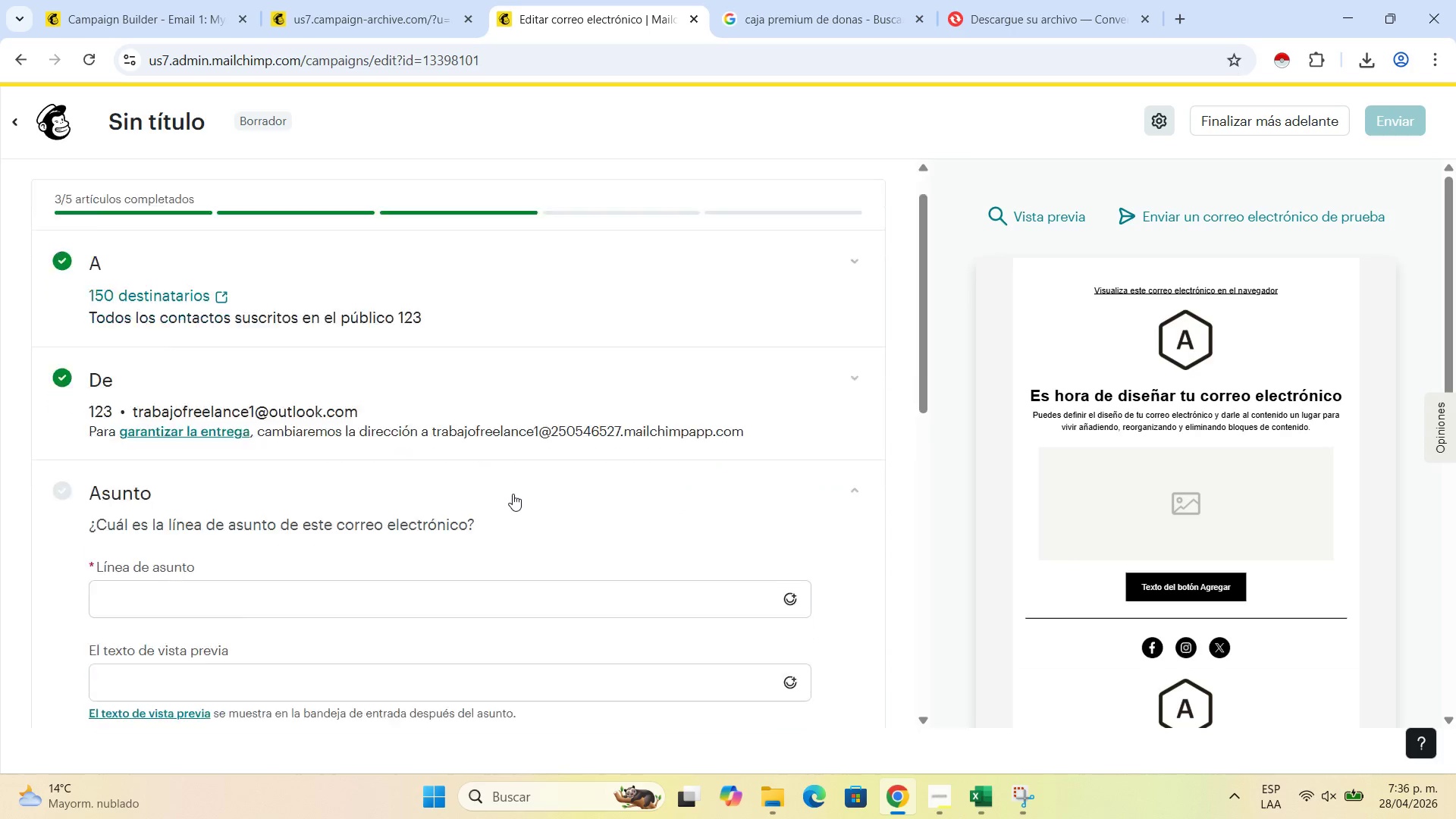 
scroll: coordinate [513, 494], scroll_direction: down, amount: 5.0
 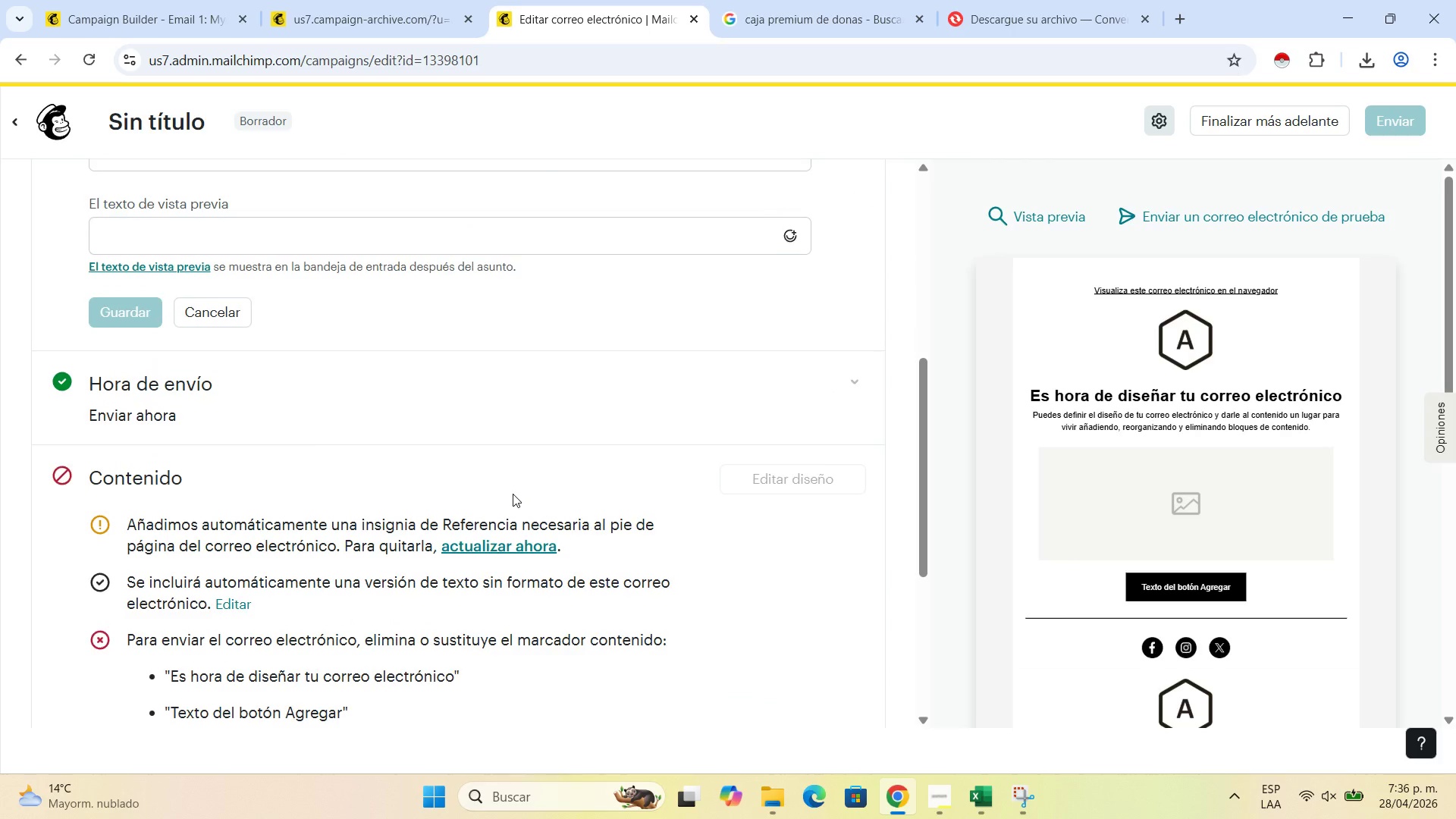 
scroll: coordinate [513, 494], scroll_direction: up, amount: 2.0
 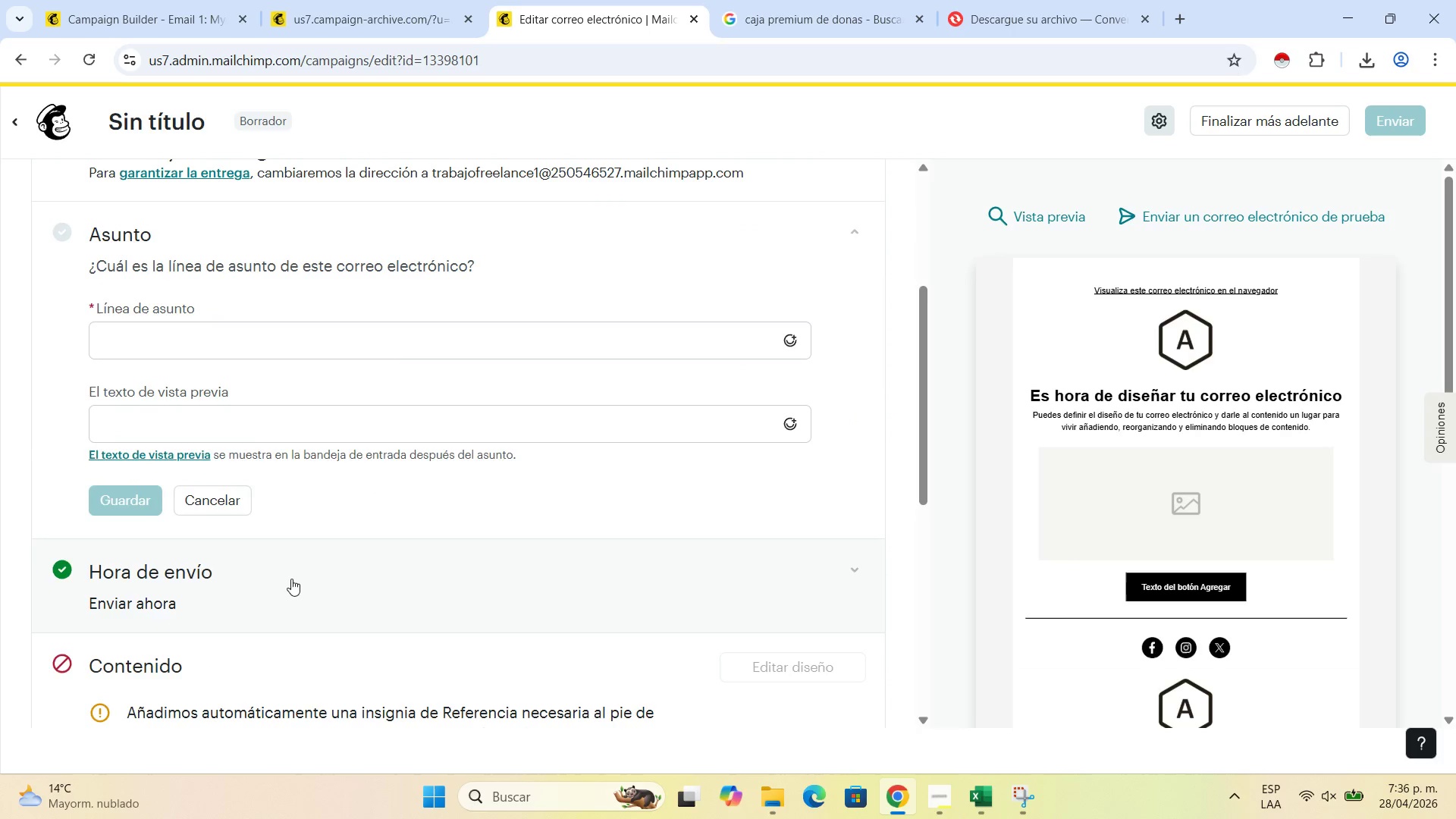 
left_click([291, 577])
 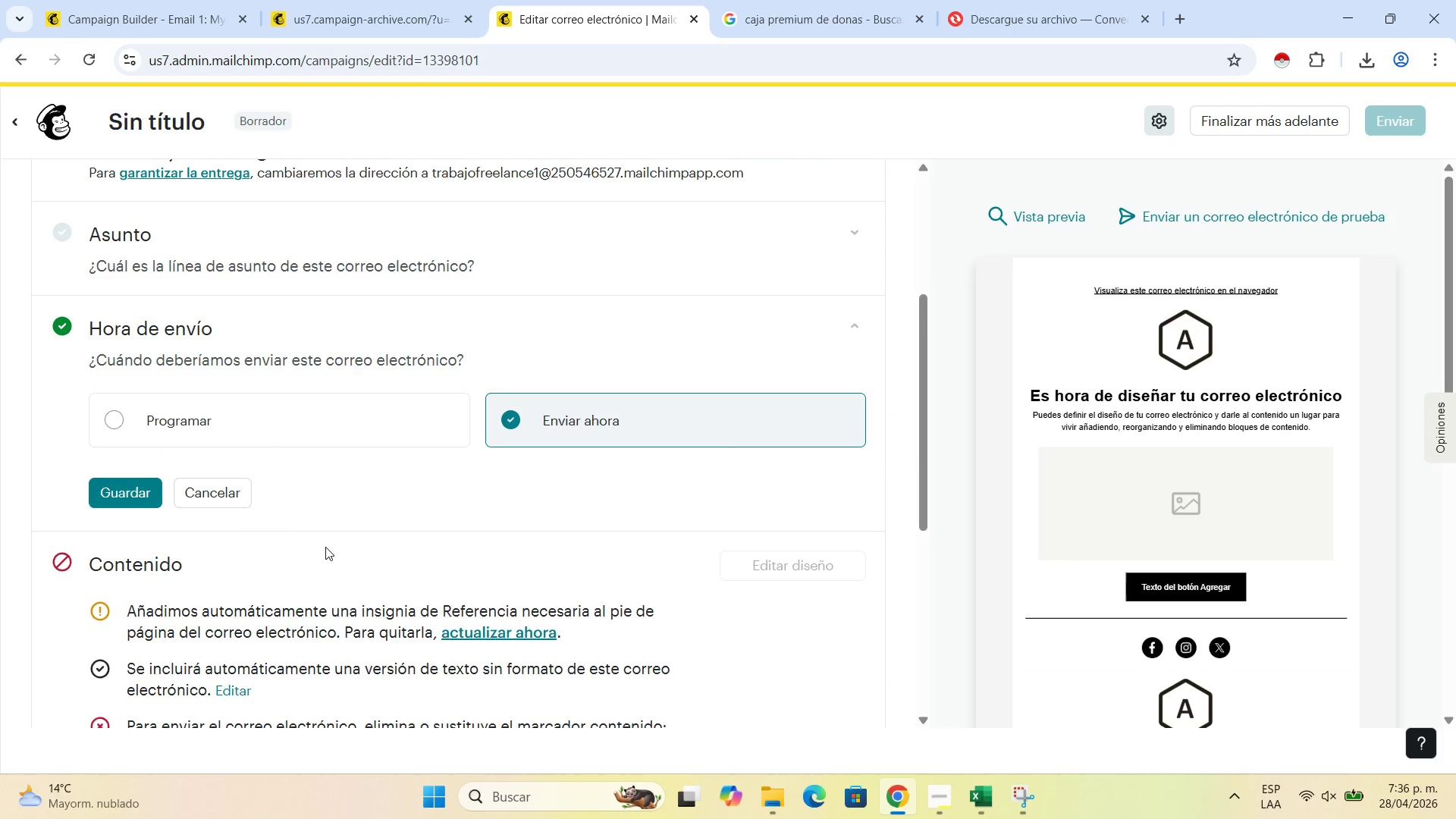 
scroll: coordinate [347, 535], scroll_direction: none, amount: 0.0
 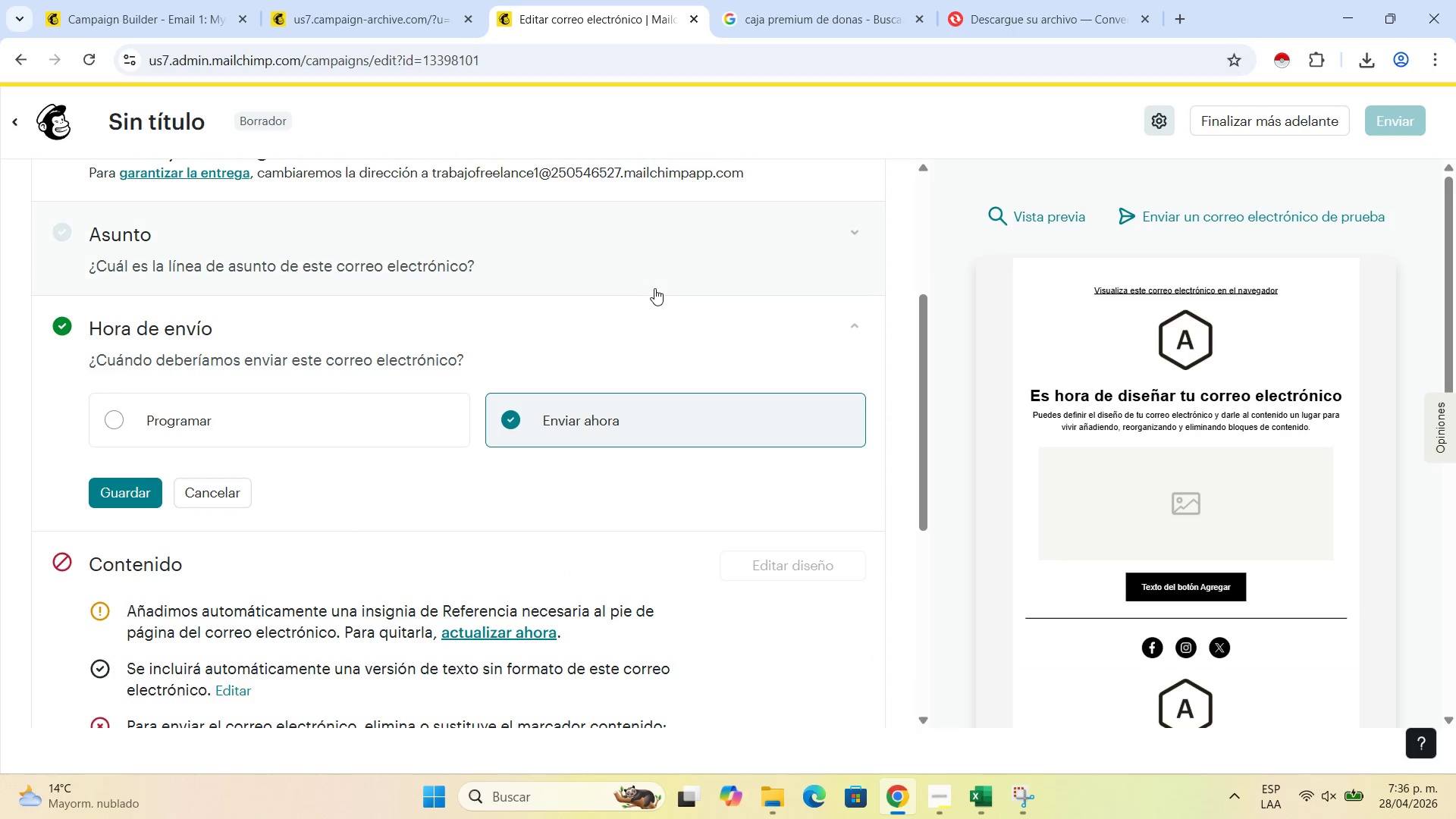 
scroll: coordinate [653, 290], scroll_direction: up, amount: 10.0
 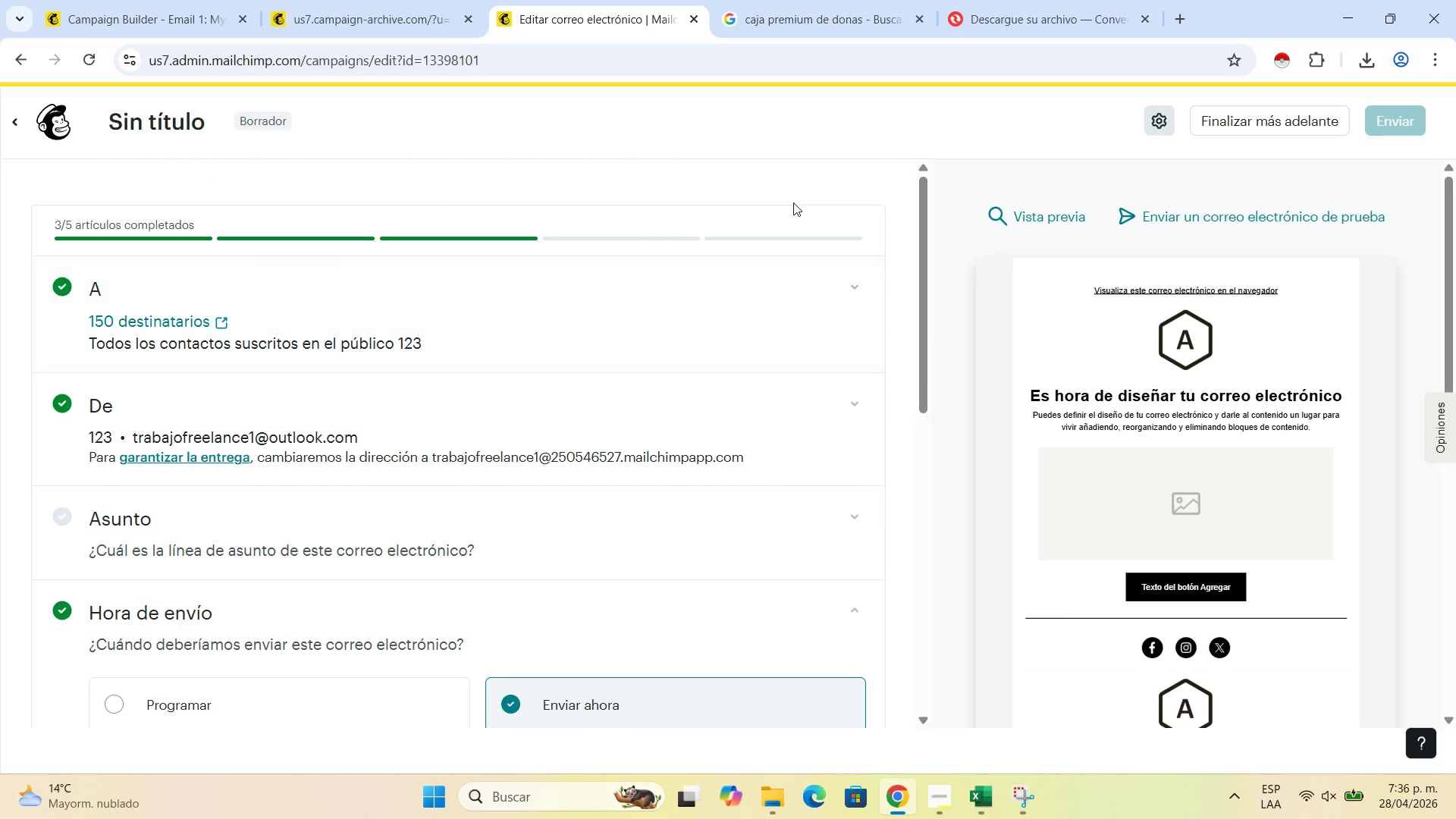 
left_click([793, 202])
 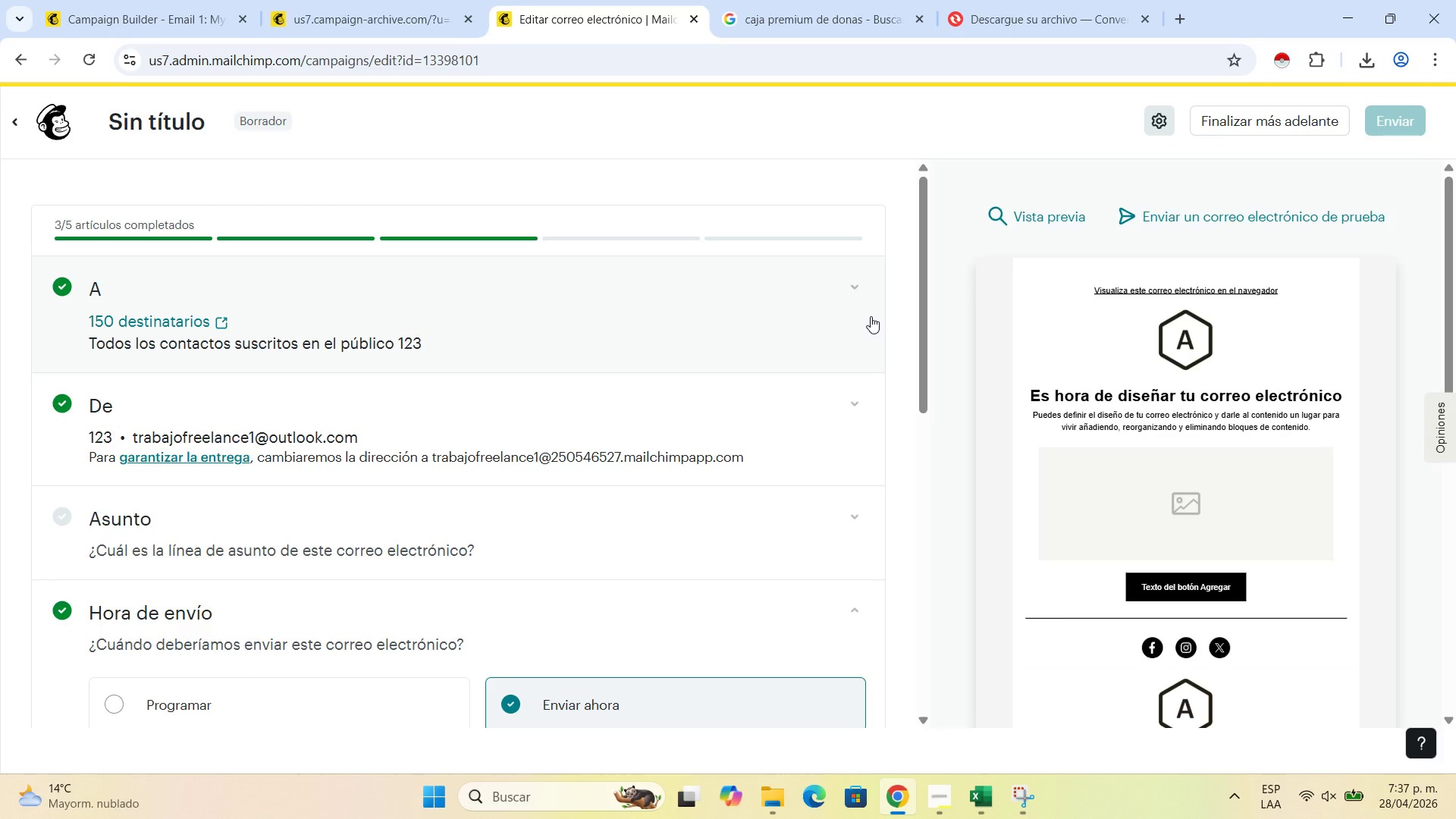 
wait(24.89)
 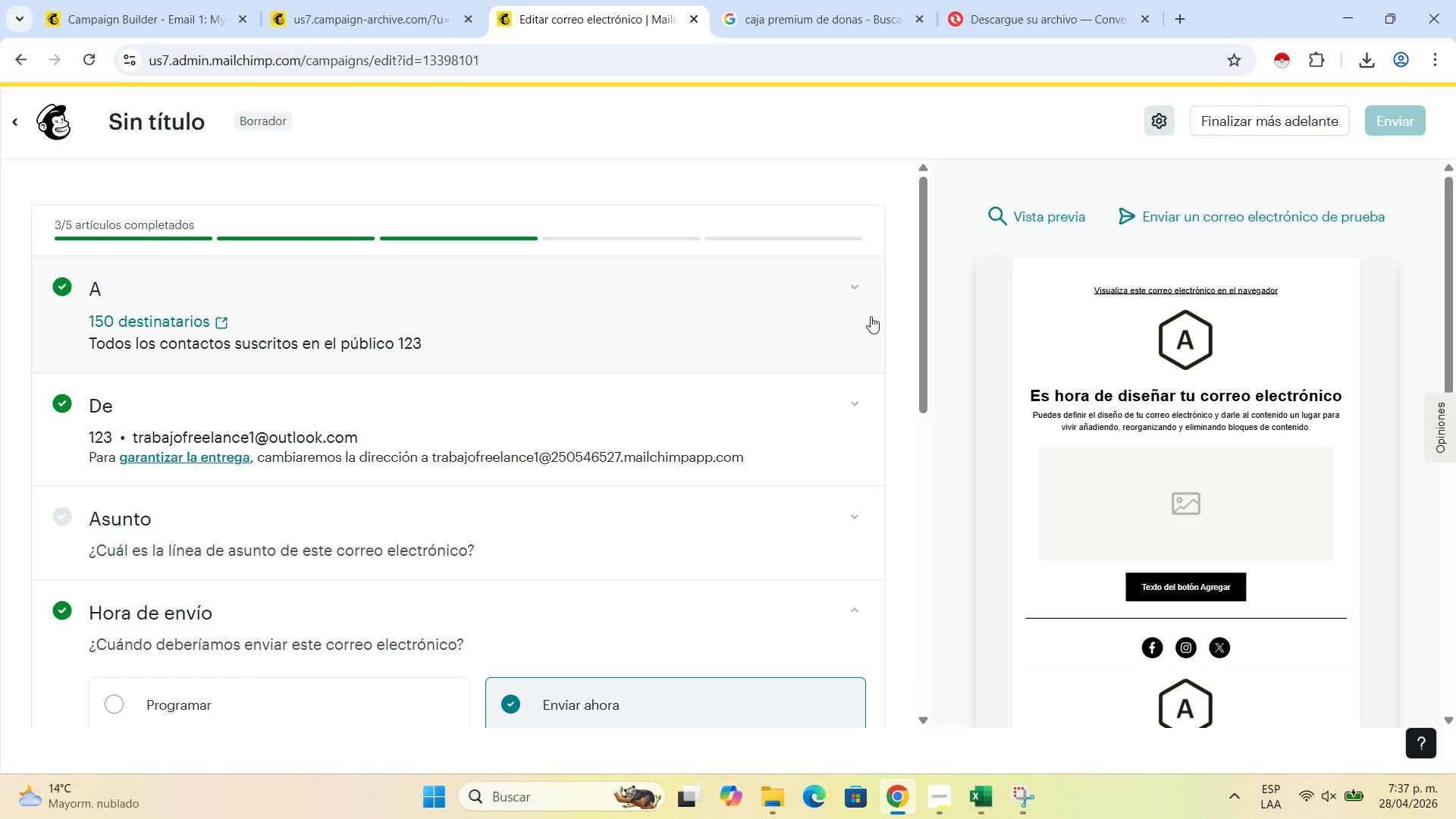 
left_click([11, 113])
 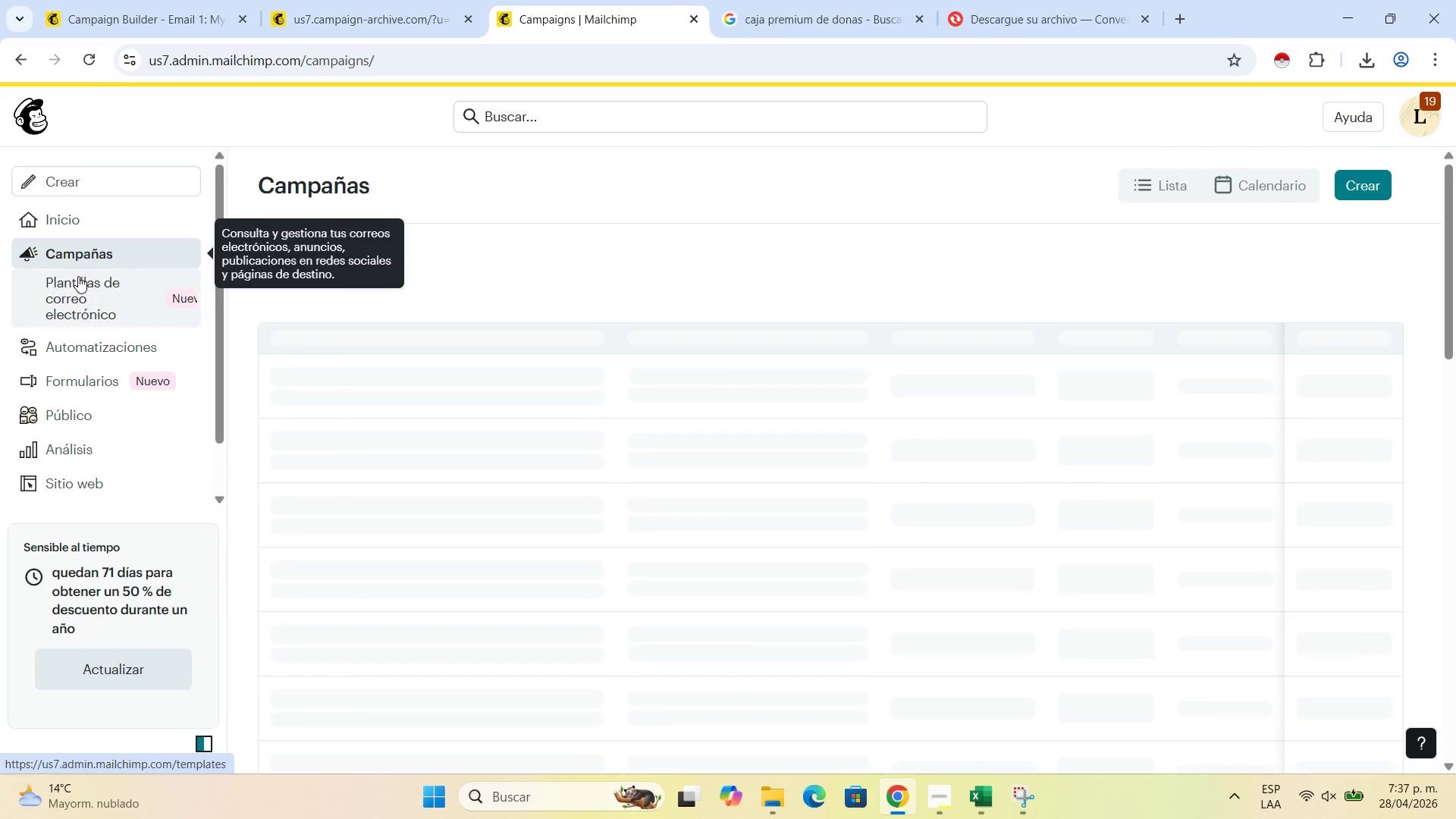 
left_click([78, 305])
 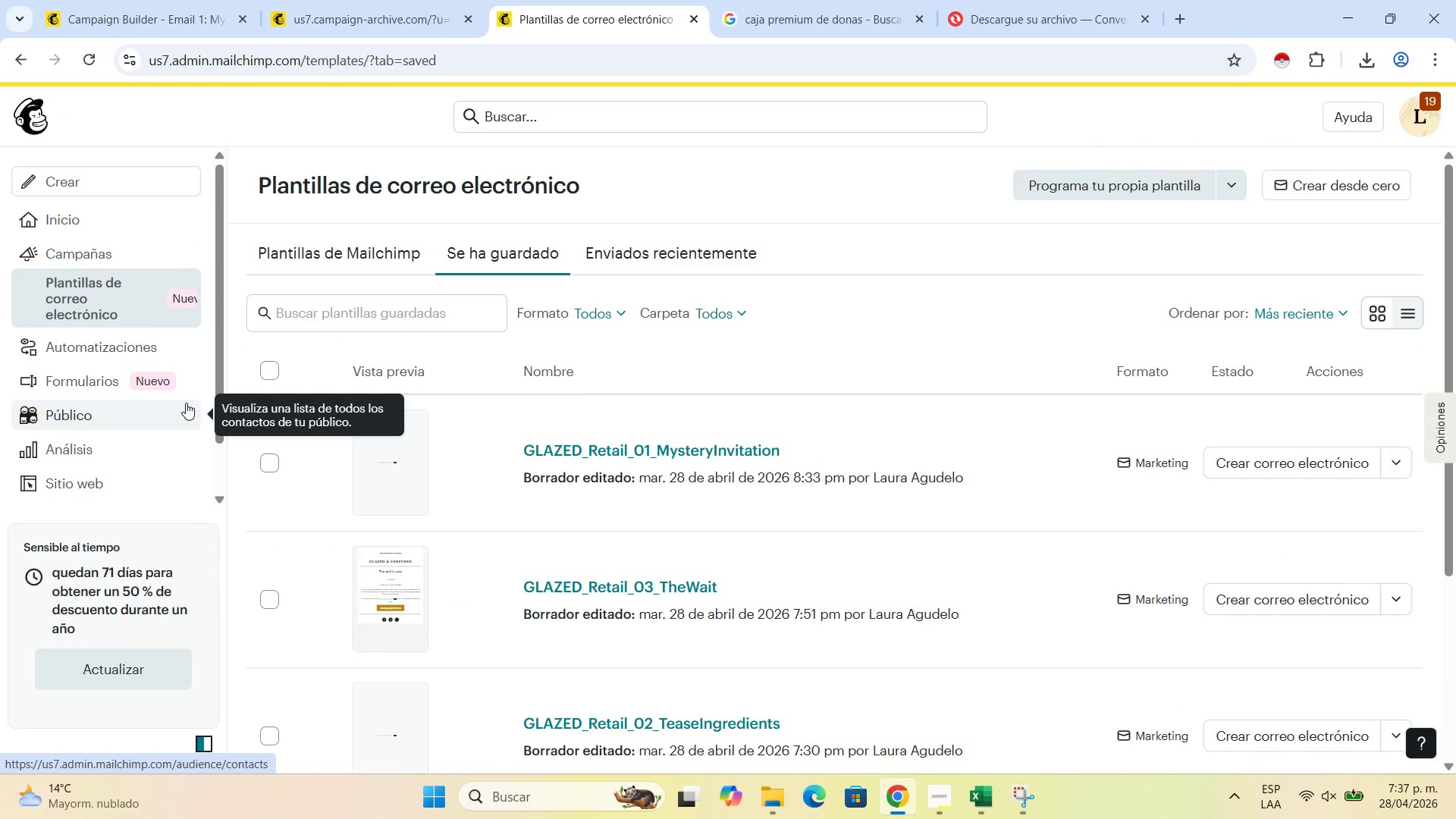 
scroll: coordinate [622, 623], scroll_direction: down, amount: 4.0
 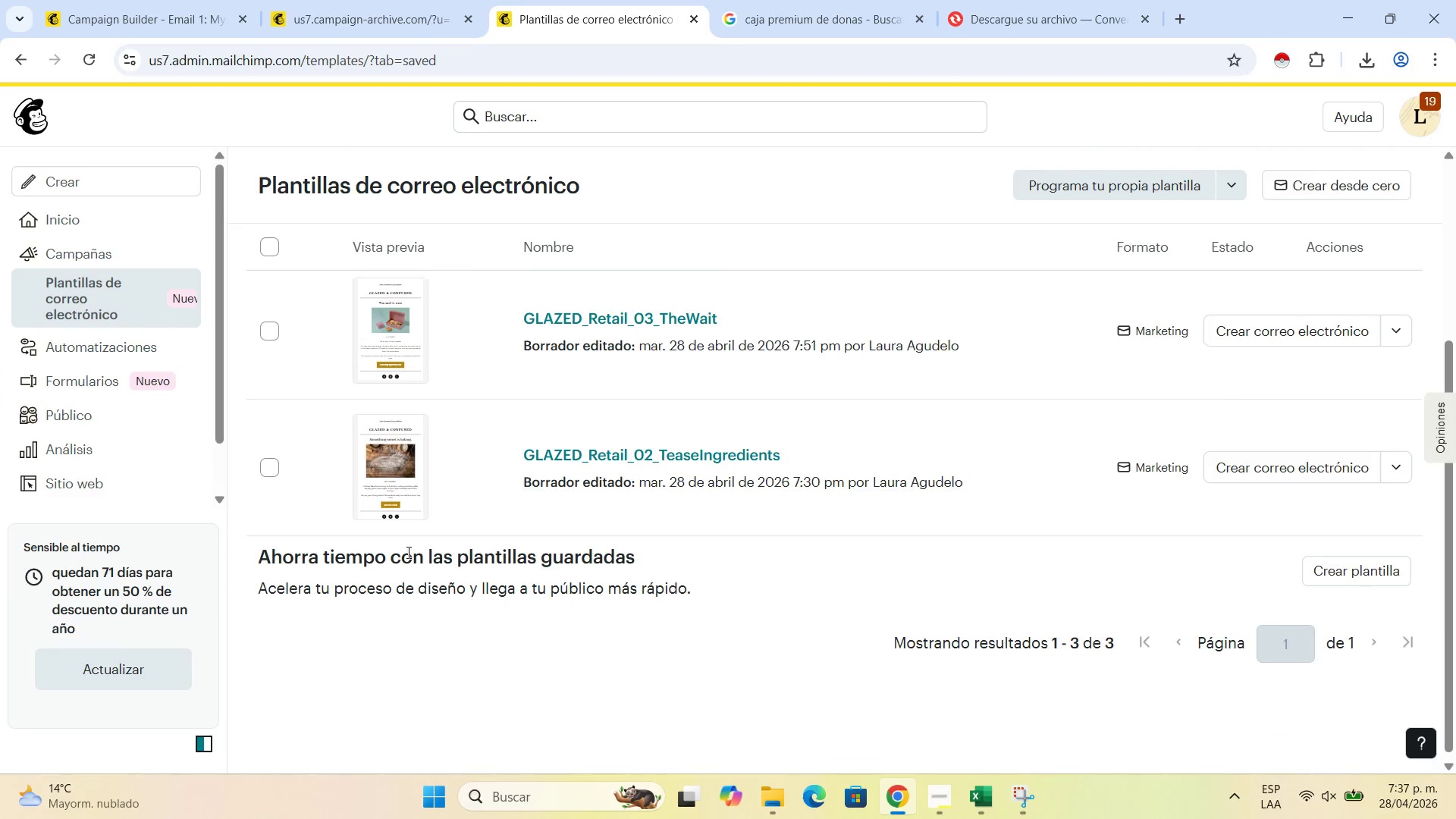 
scroll: coordinate [375, 538], scroll_direction: up, amount: 3.0
 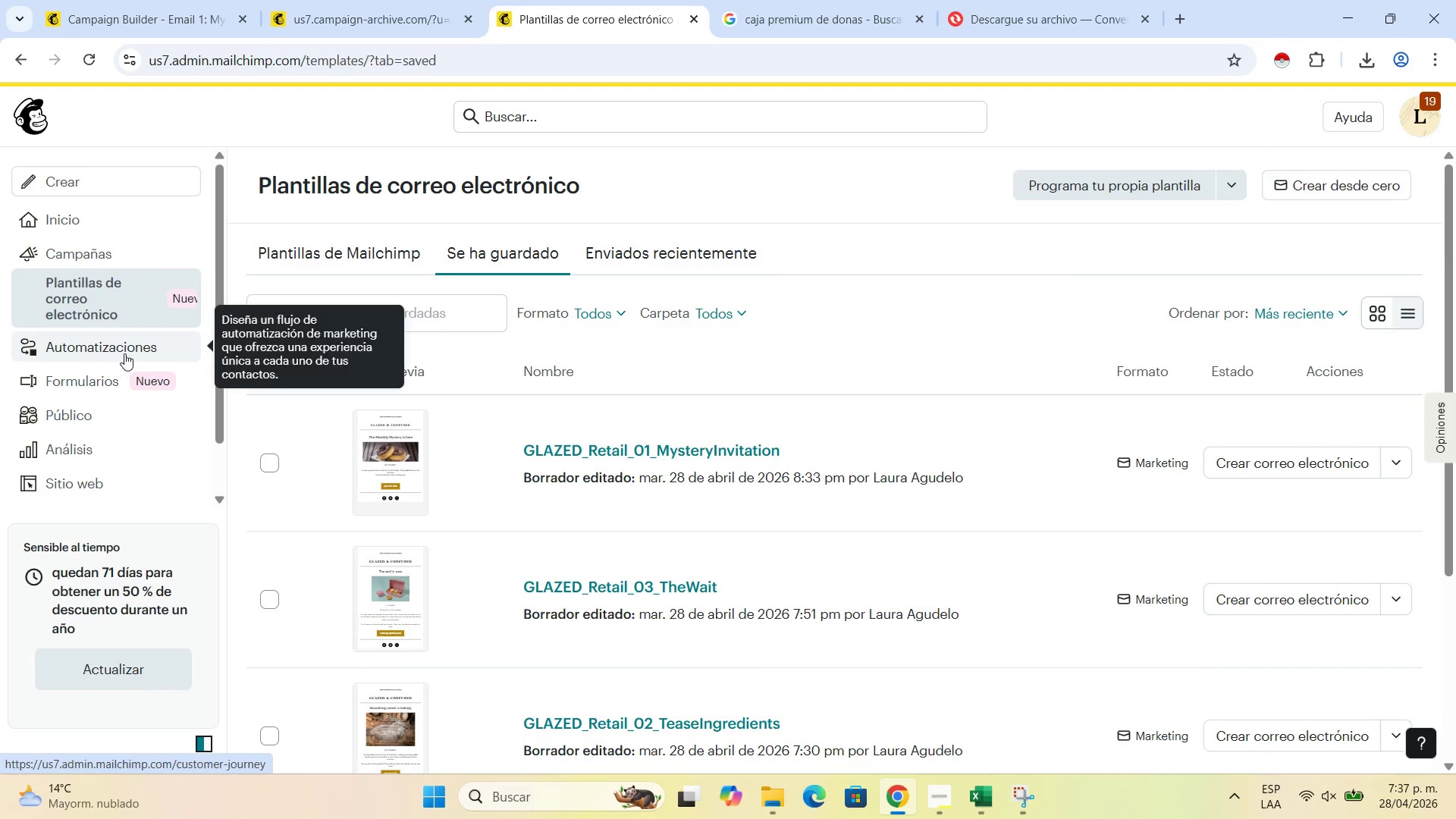 
left_click([126, 352])
 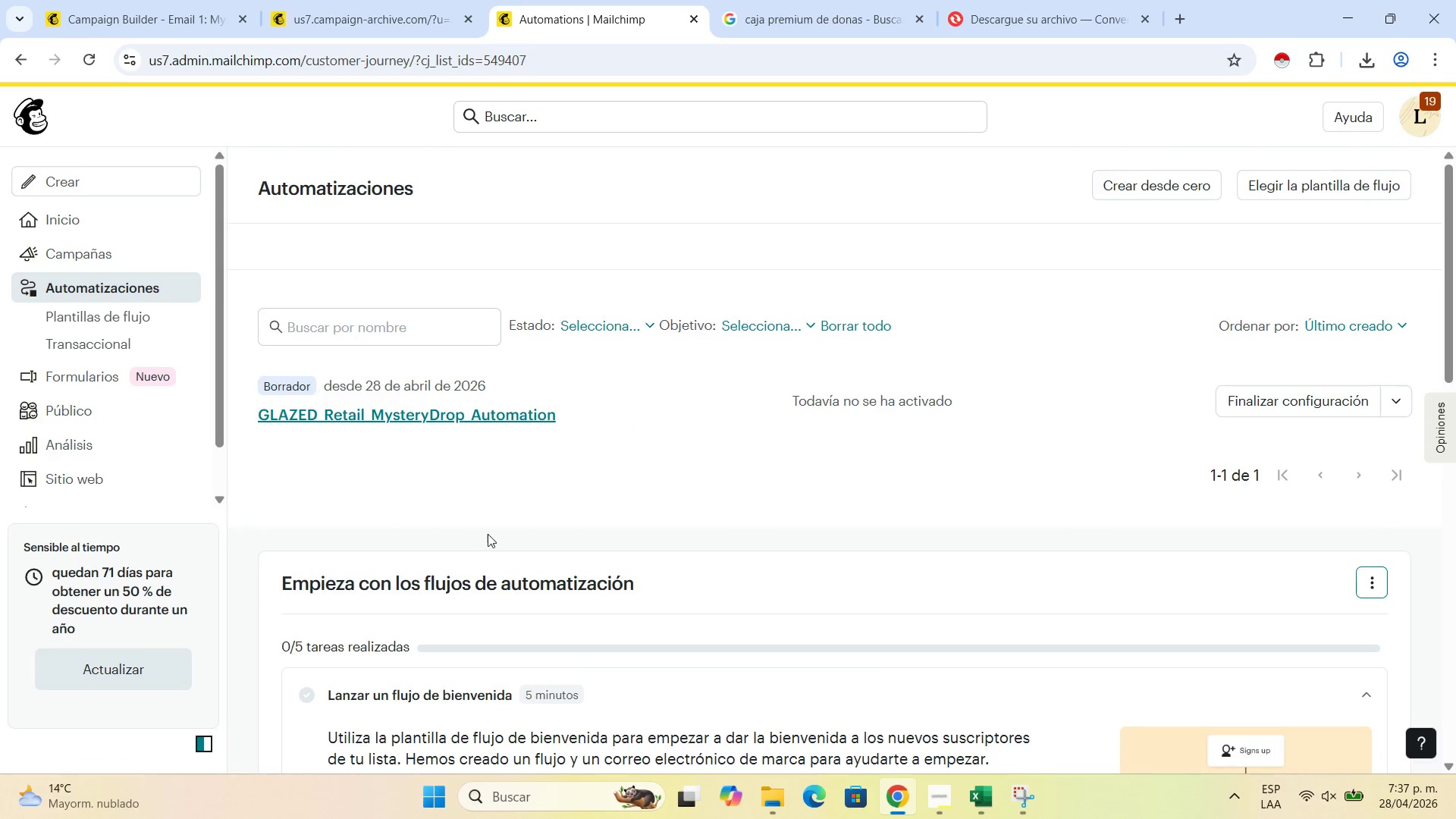 
left_click([499, 438])
 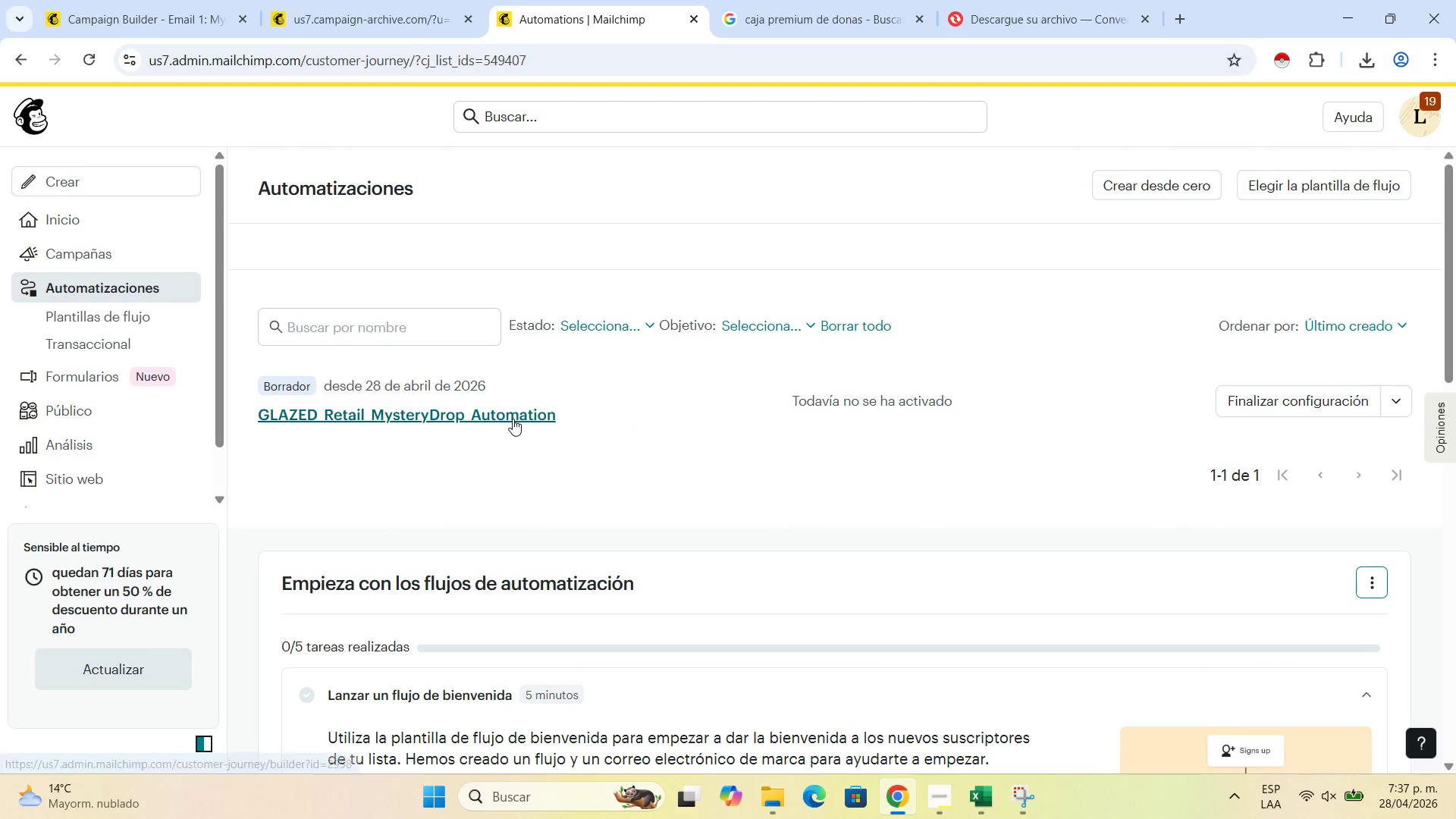 
left_click([513, 419])
 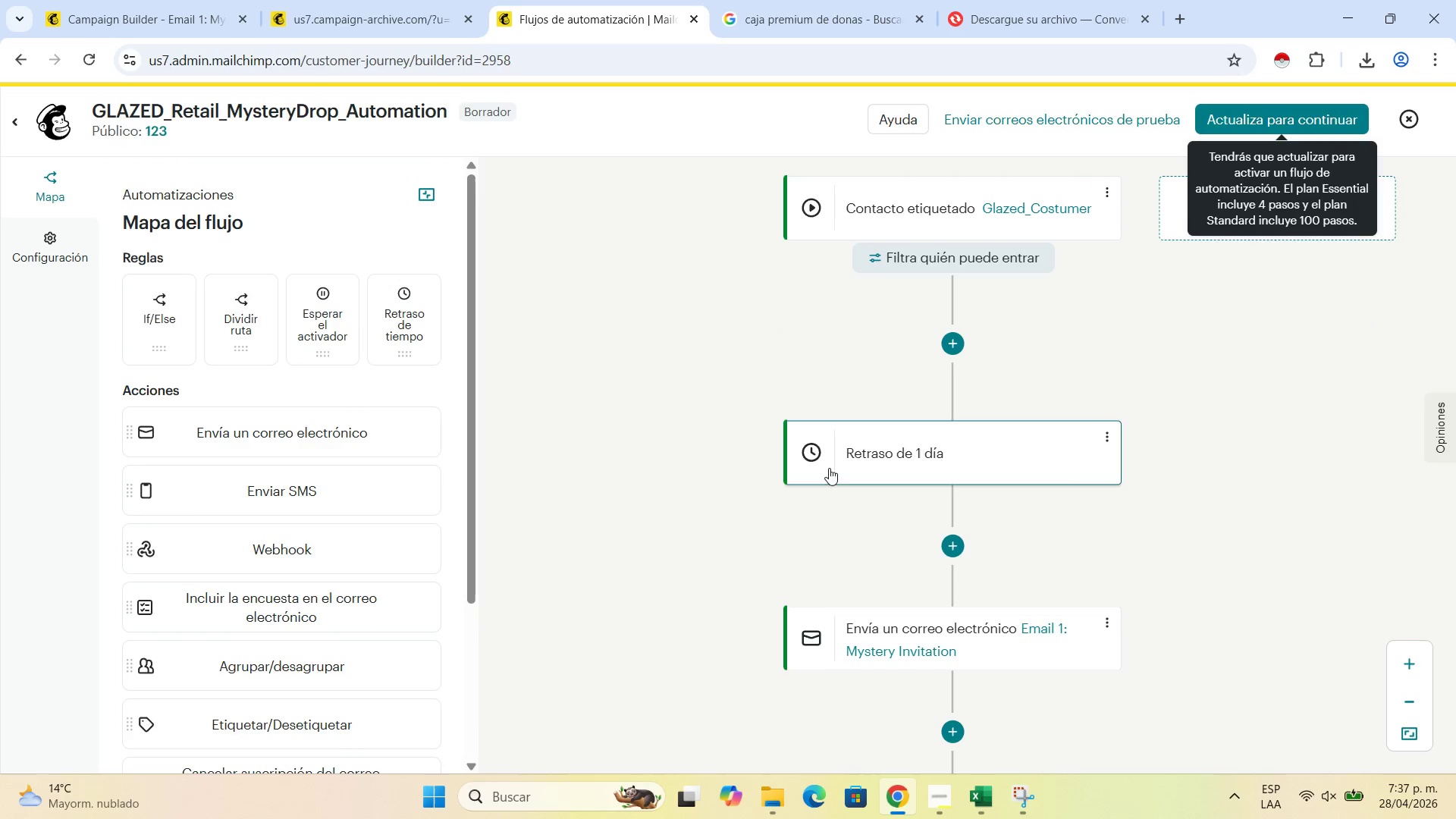 
scroll: coordinate [974, 494], scroll_direction: down, amount: 2.0
 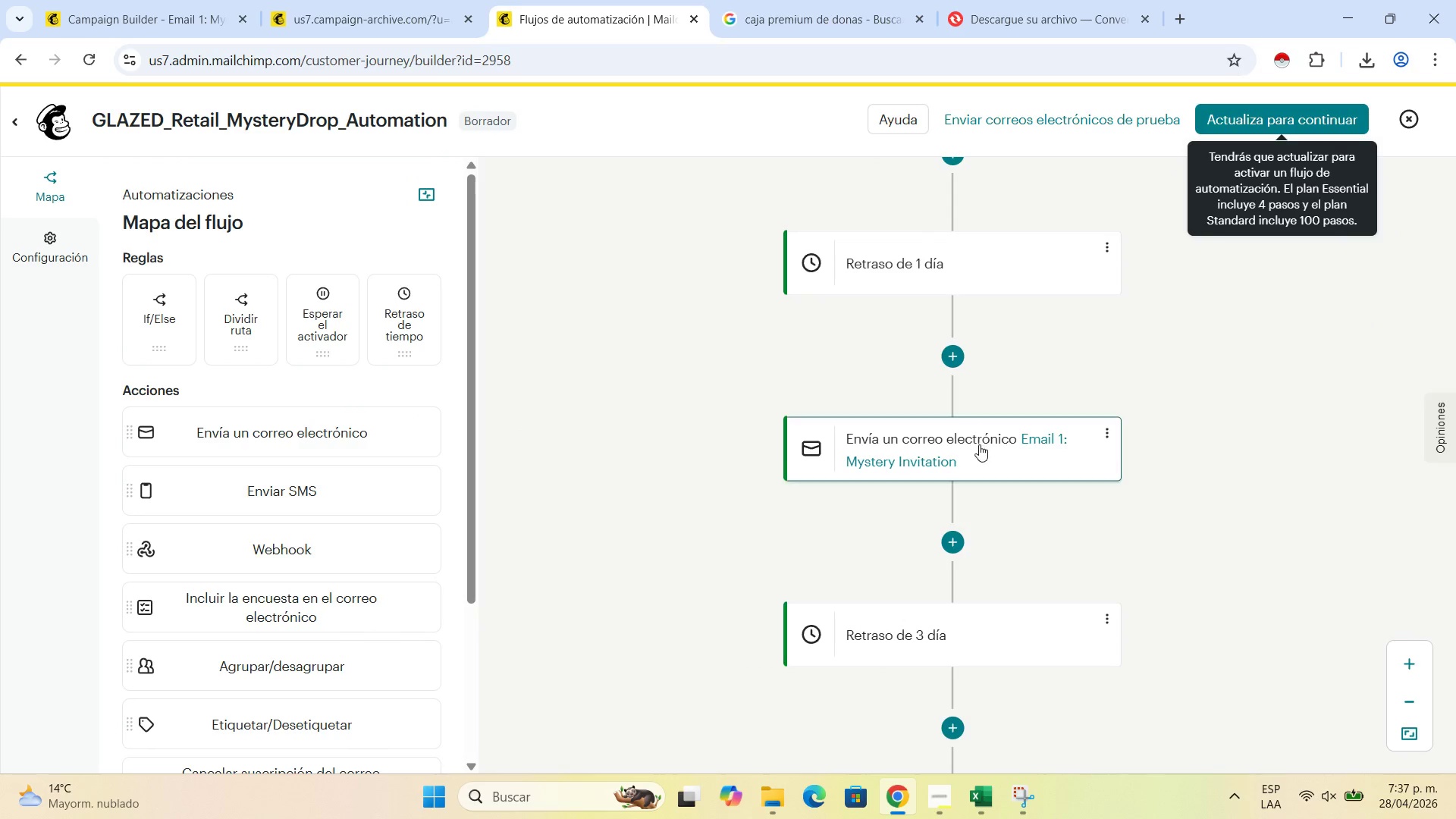 
left_click([979, 444])
 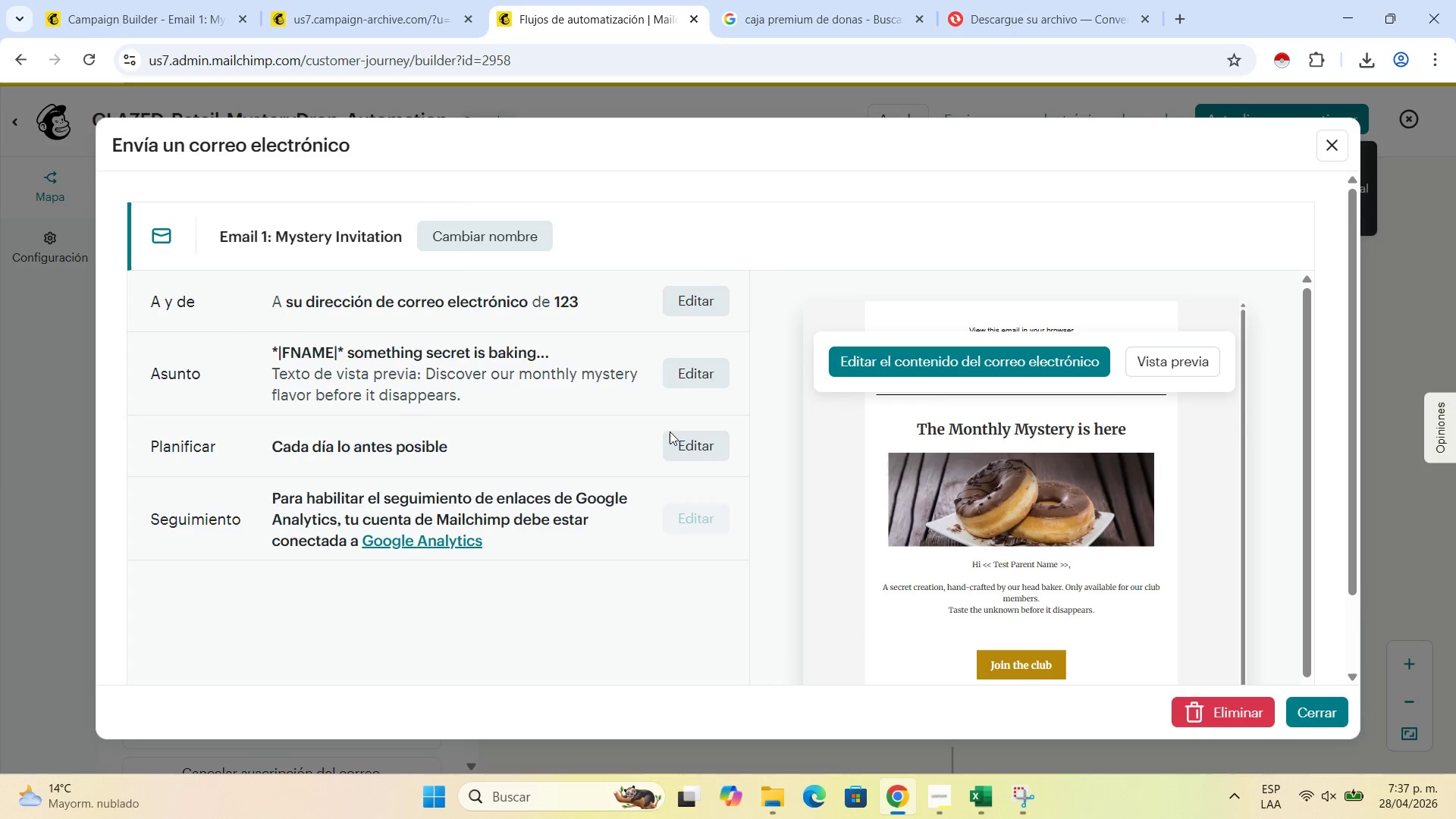 
left_click([688, 441])
 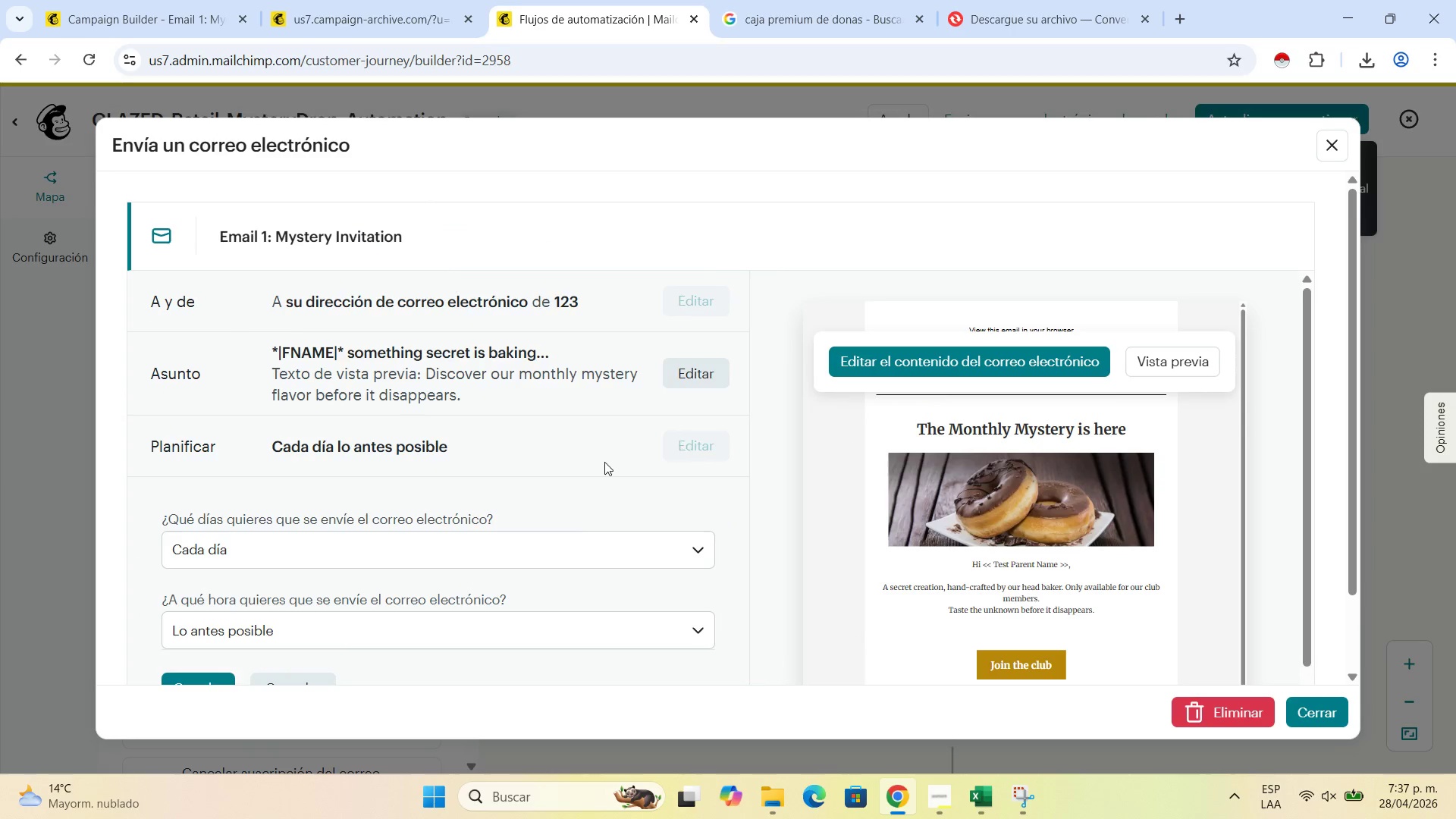 
scroll: coordinate [590, 470], scroll_direction: down, amount: 3.0
 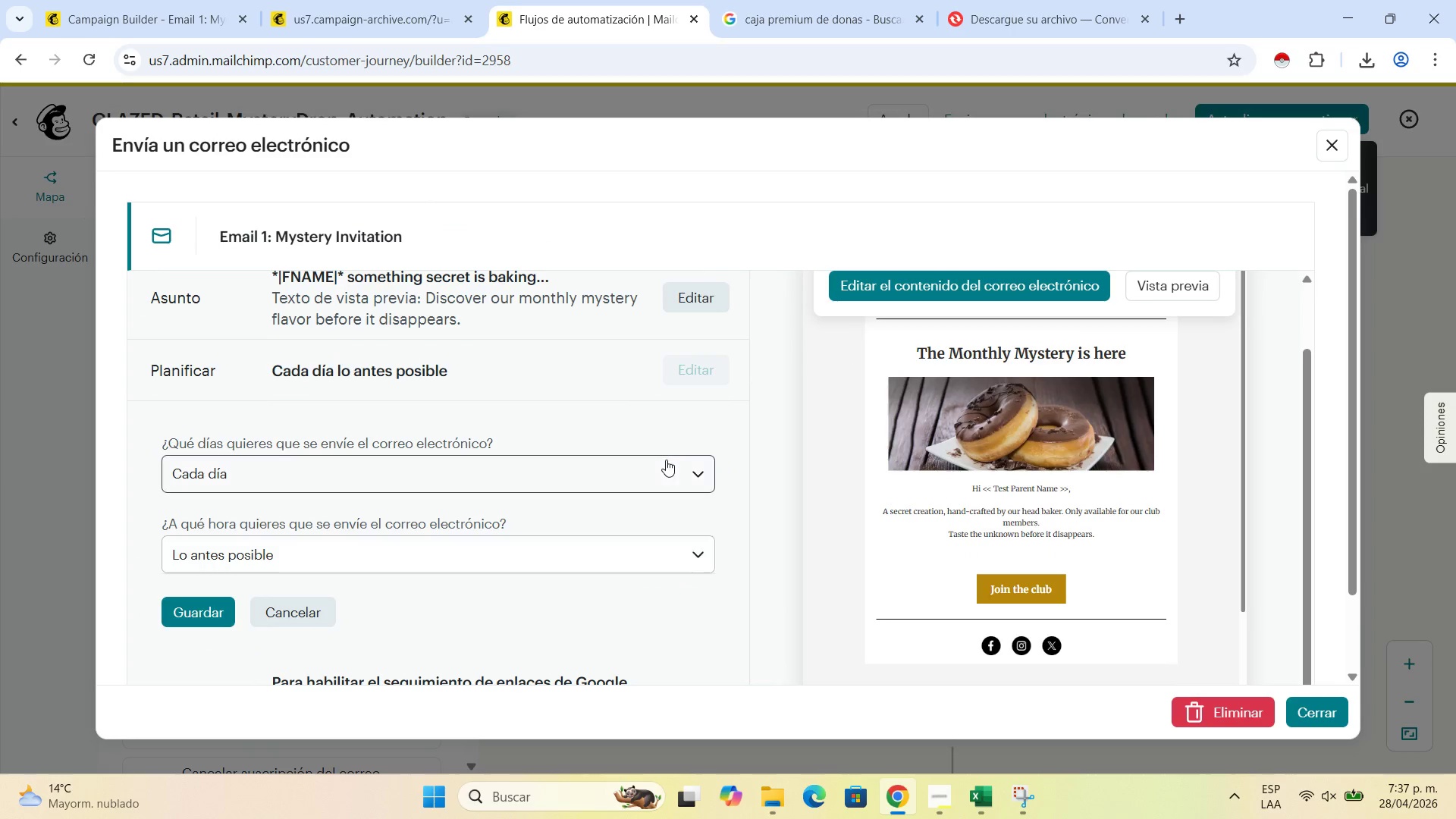 
left_click([666, 460])
 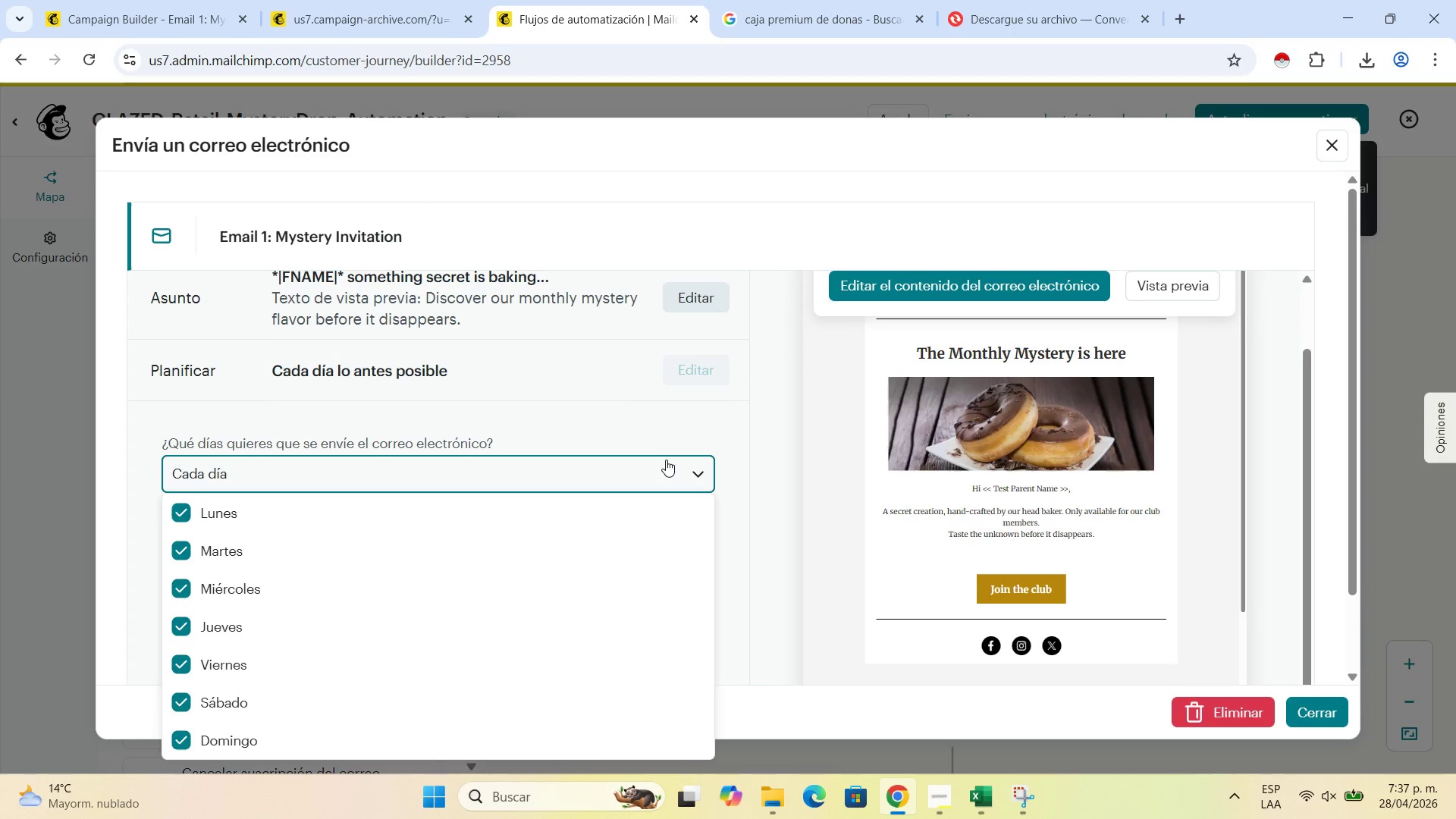 
left_click([666, 460])
 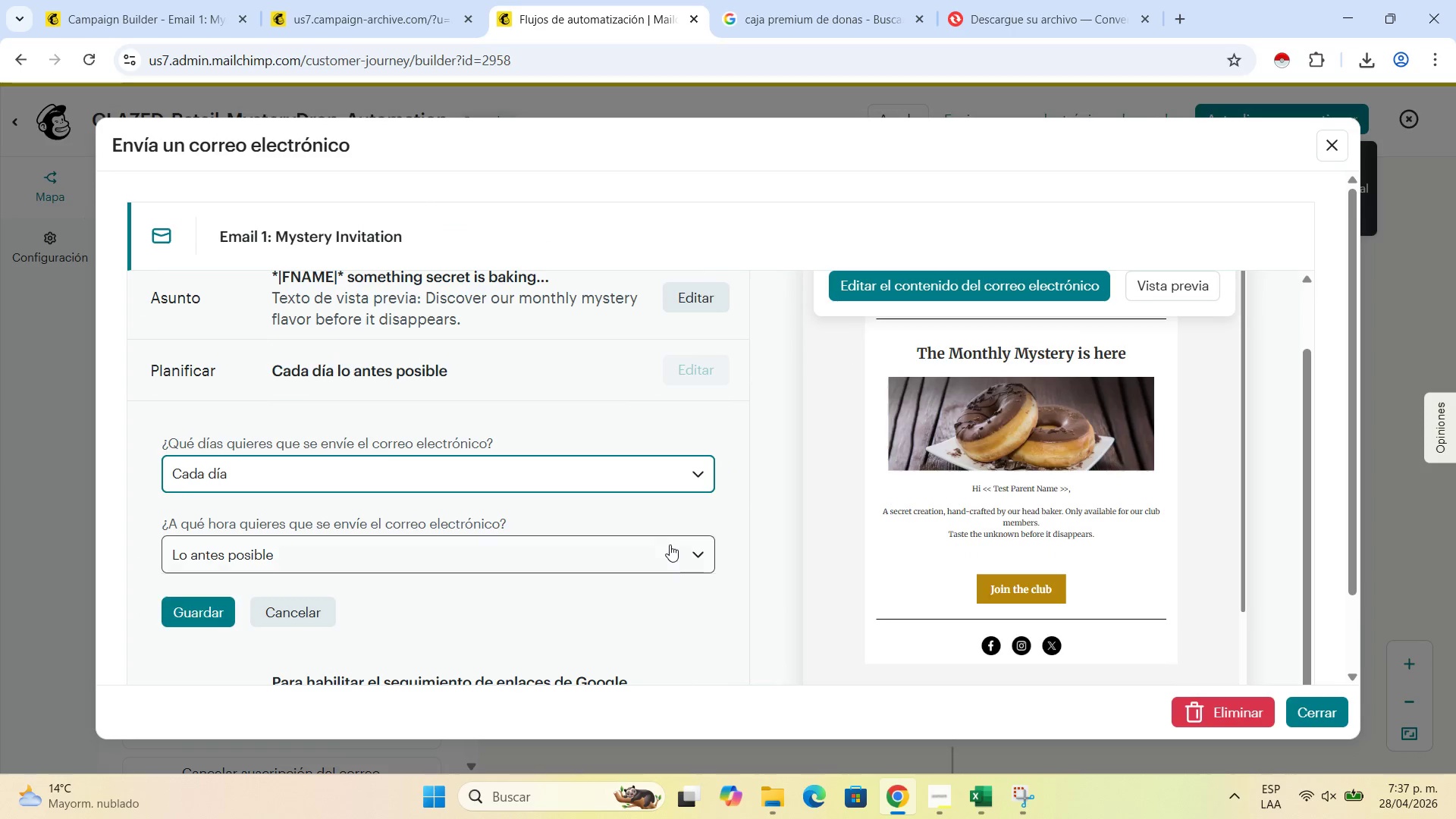 
left_click([670, 546])
 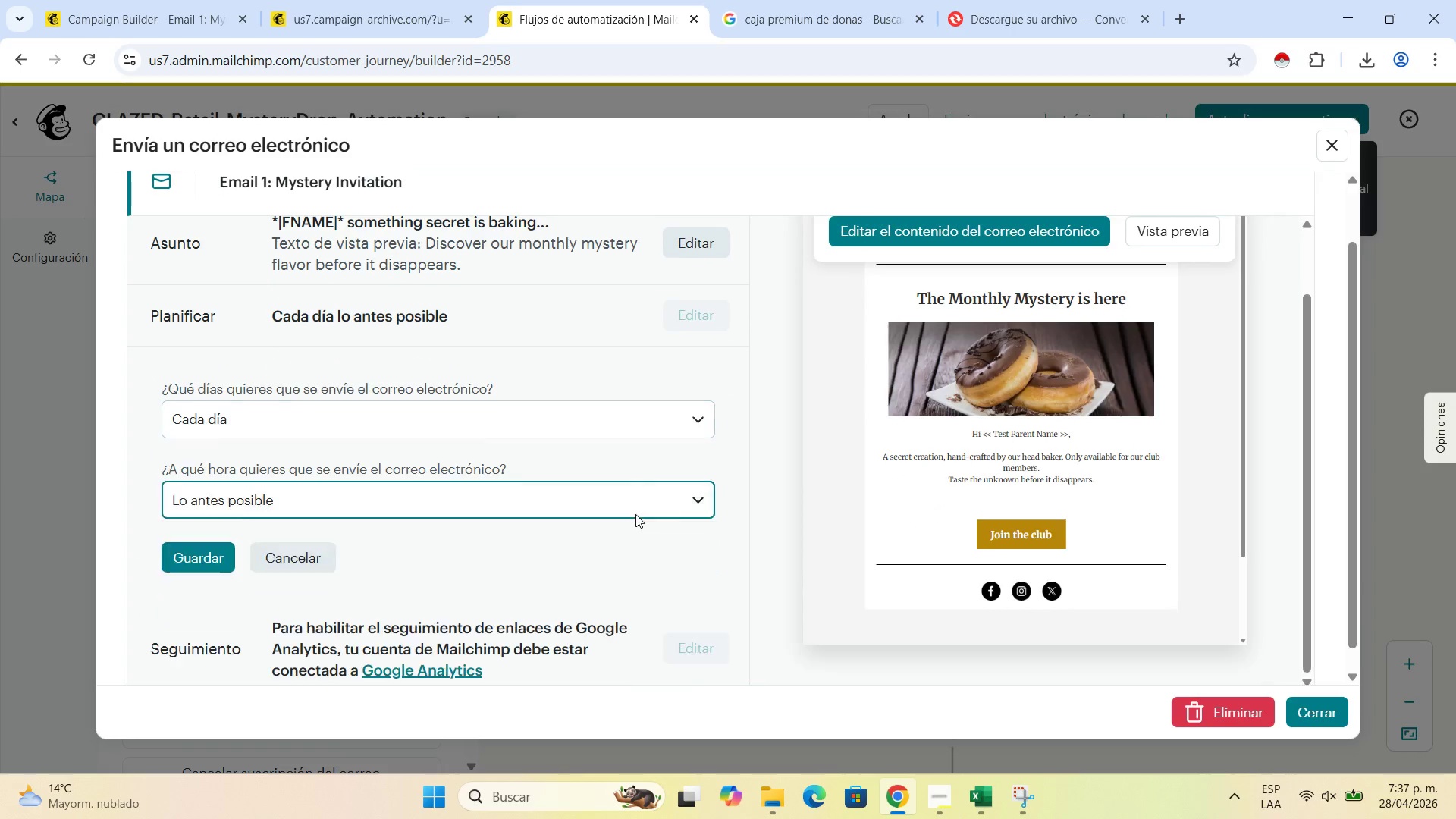 
scroll: coordinate [635, 514], scroll_direction: down, amount: 4.0
 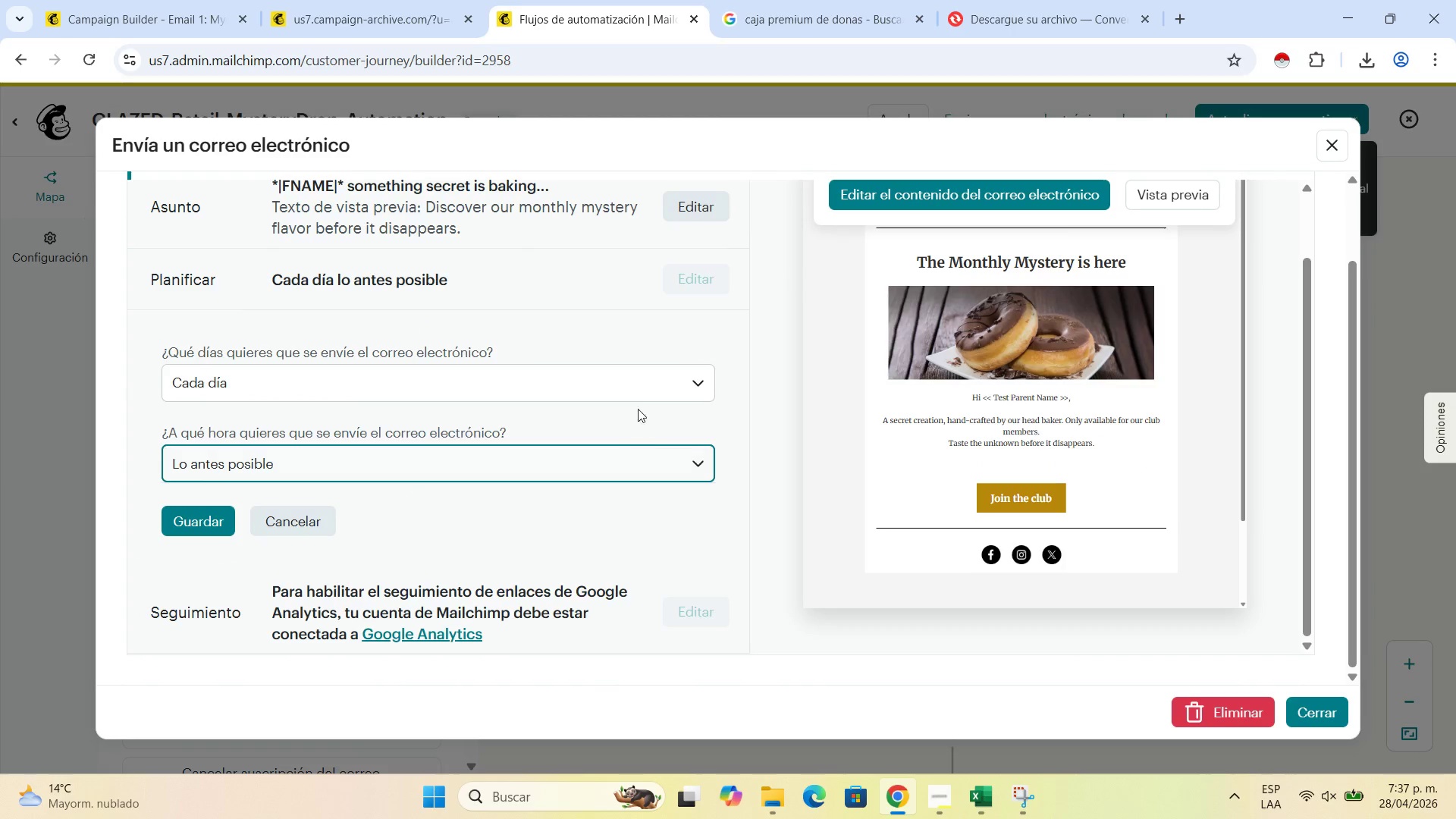 
left_click([639, 394])
 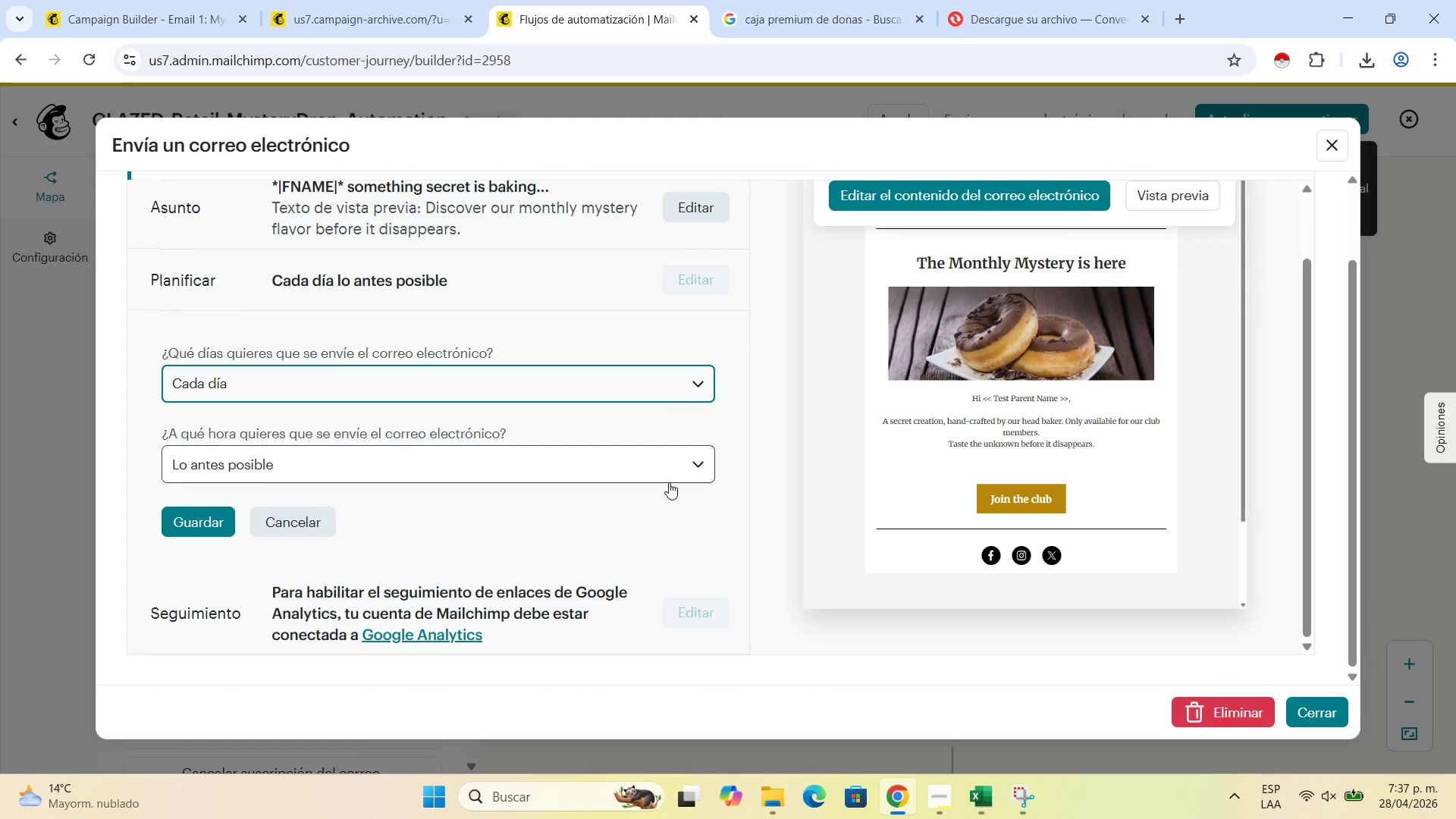 
double_click([674, 494])
 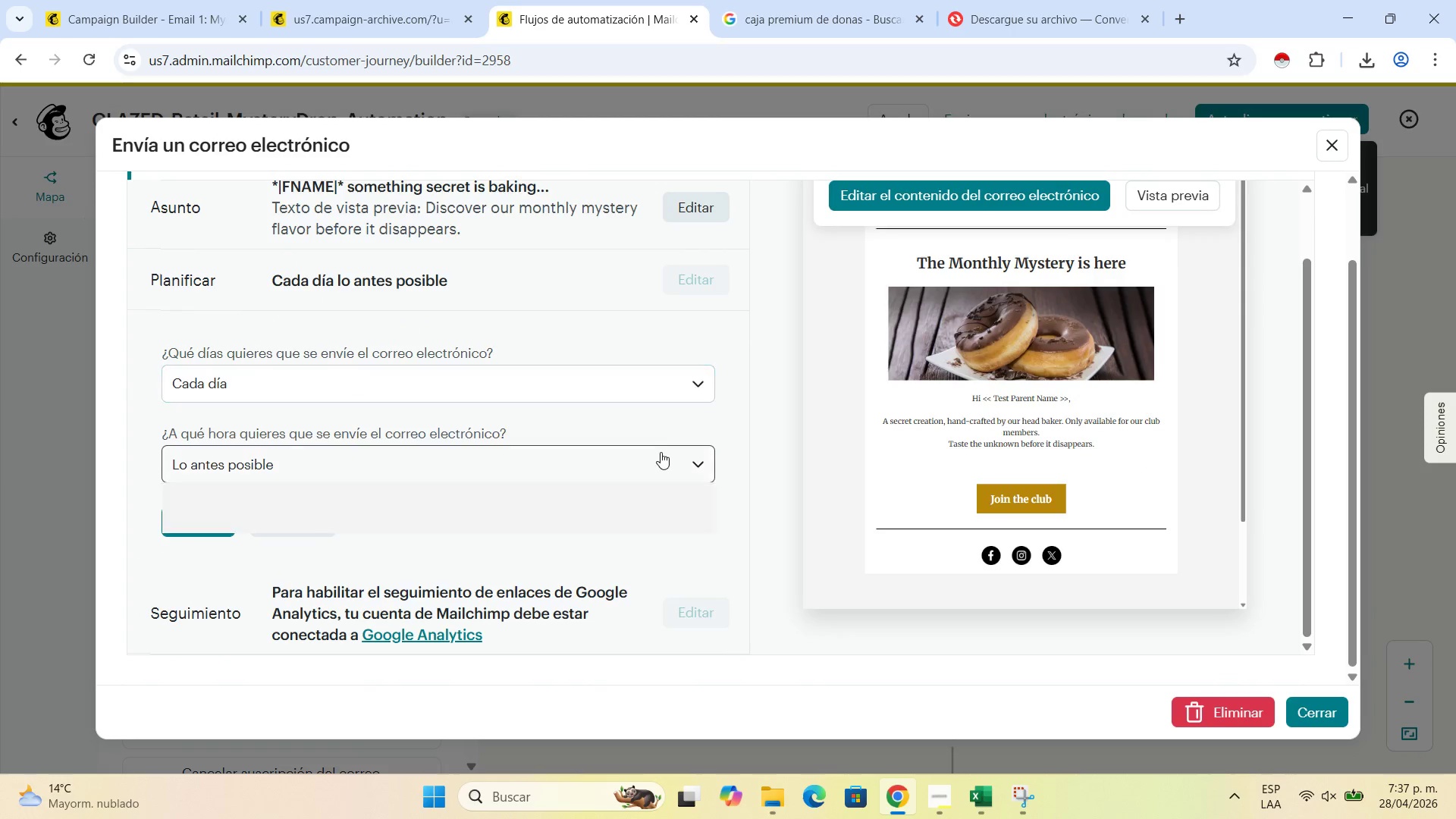 
triple_click([661, 452])
 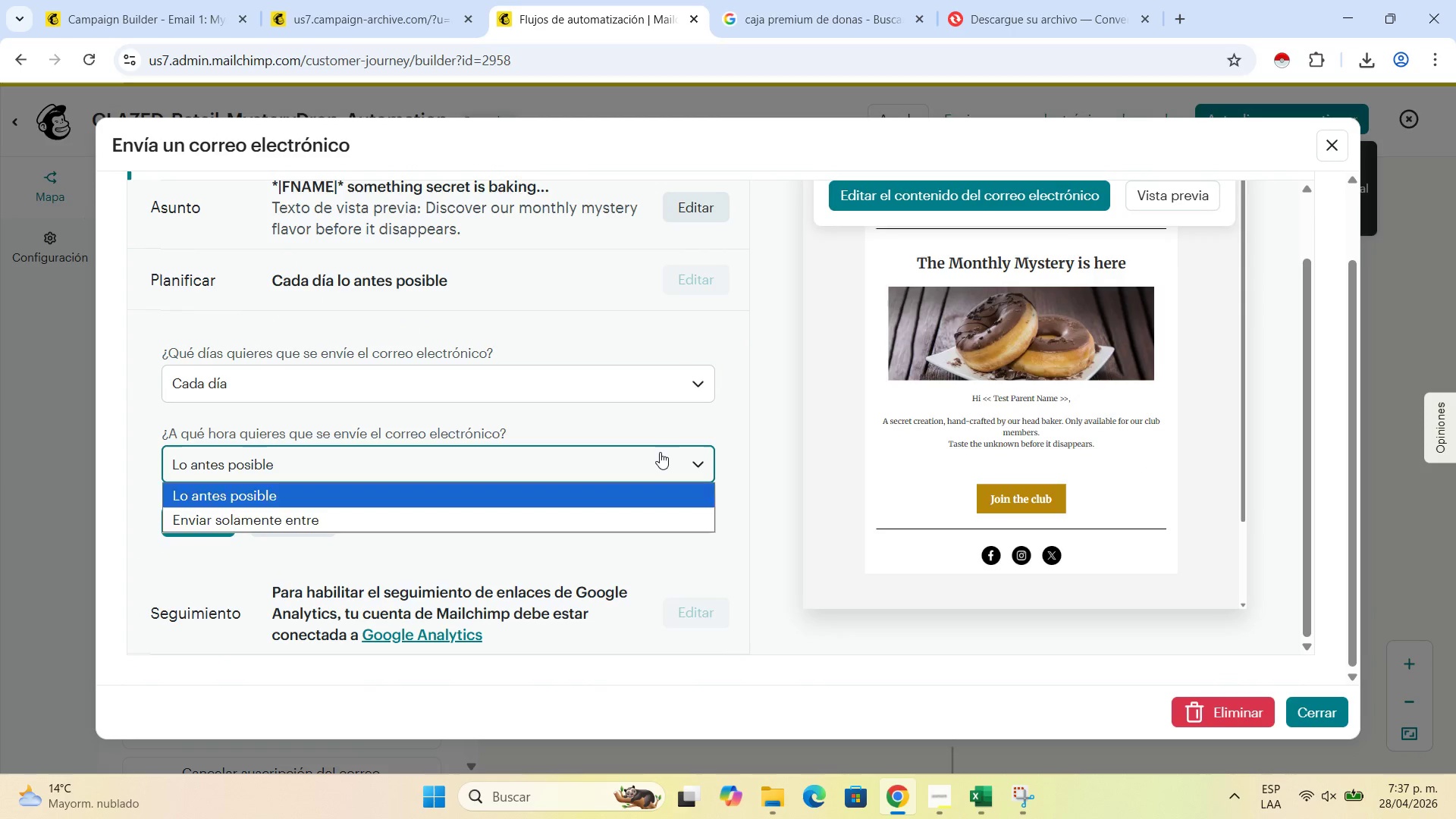 
left_click([660, 452])
 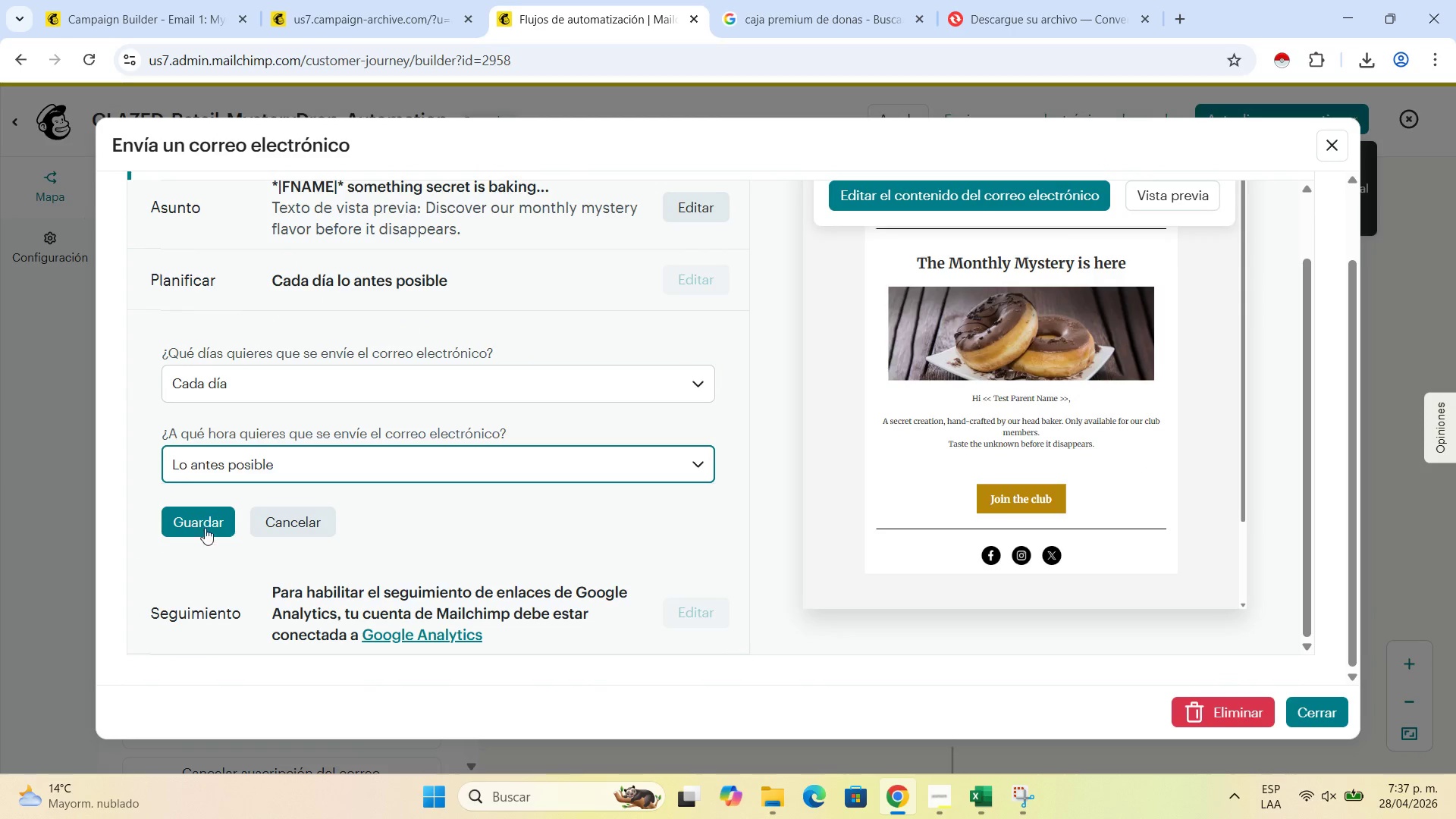 
left_click([0, 0])
 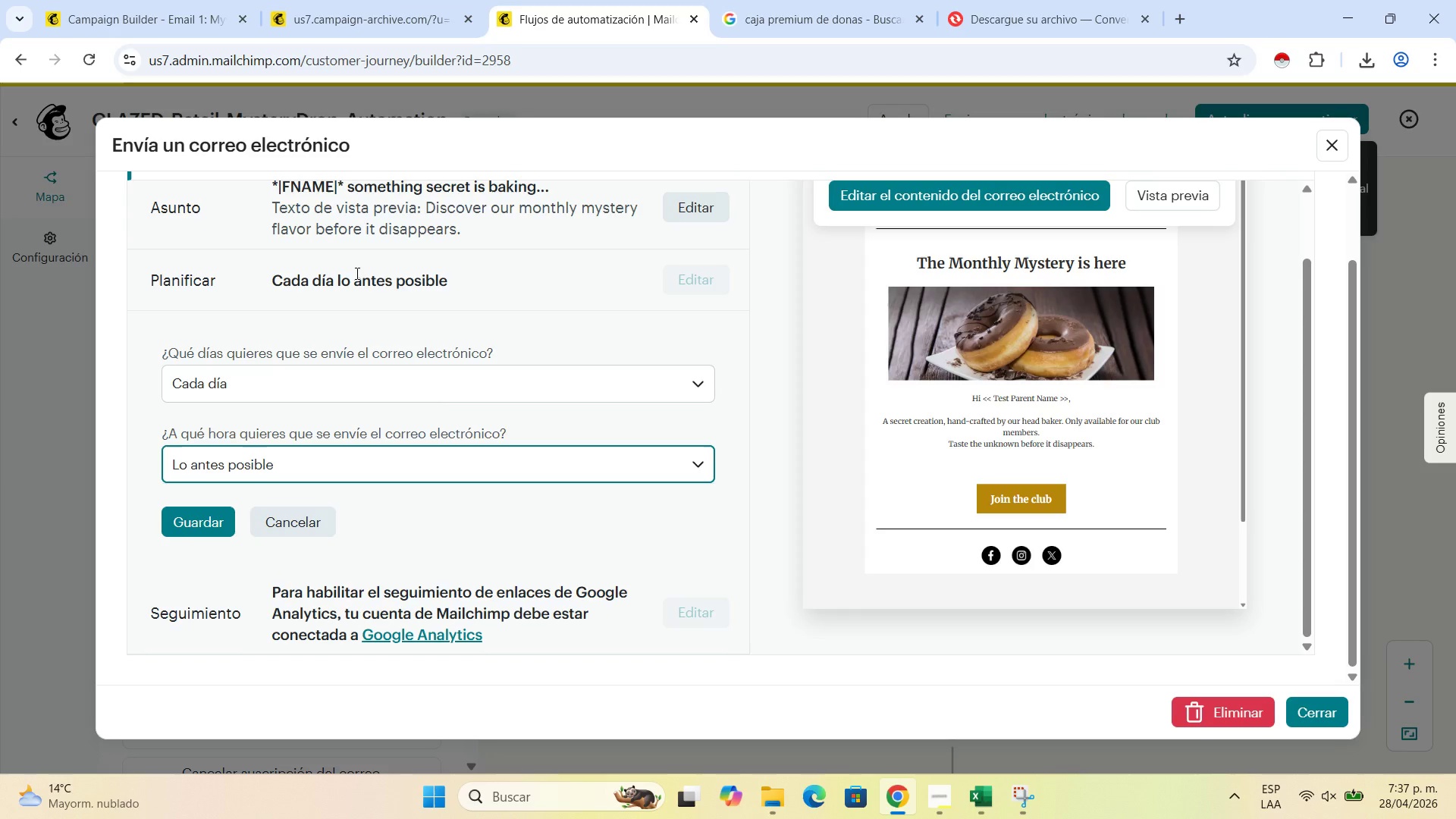 
scroll: coordinate [431, 414], scroll_direction: down, amount: 3.0
 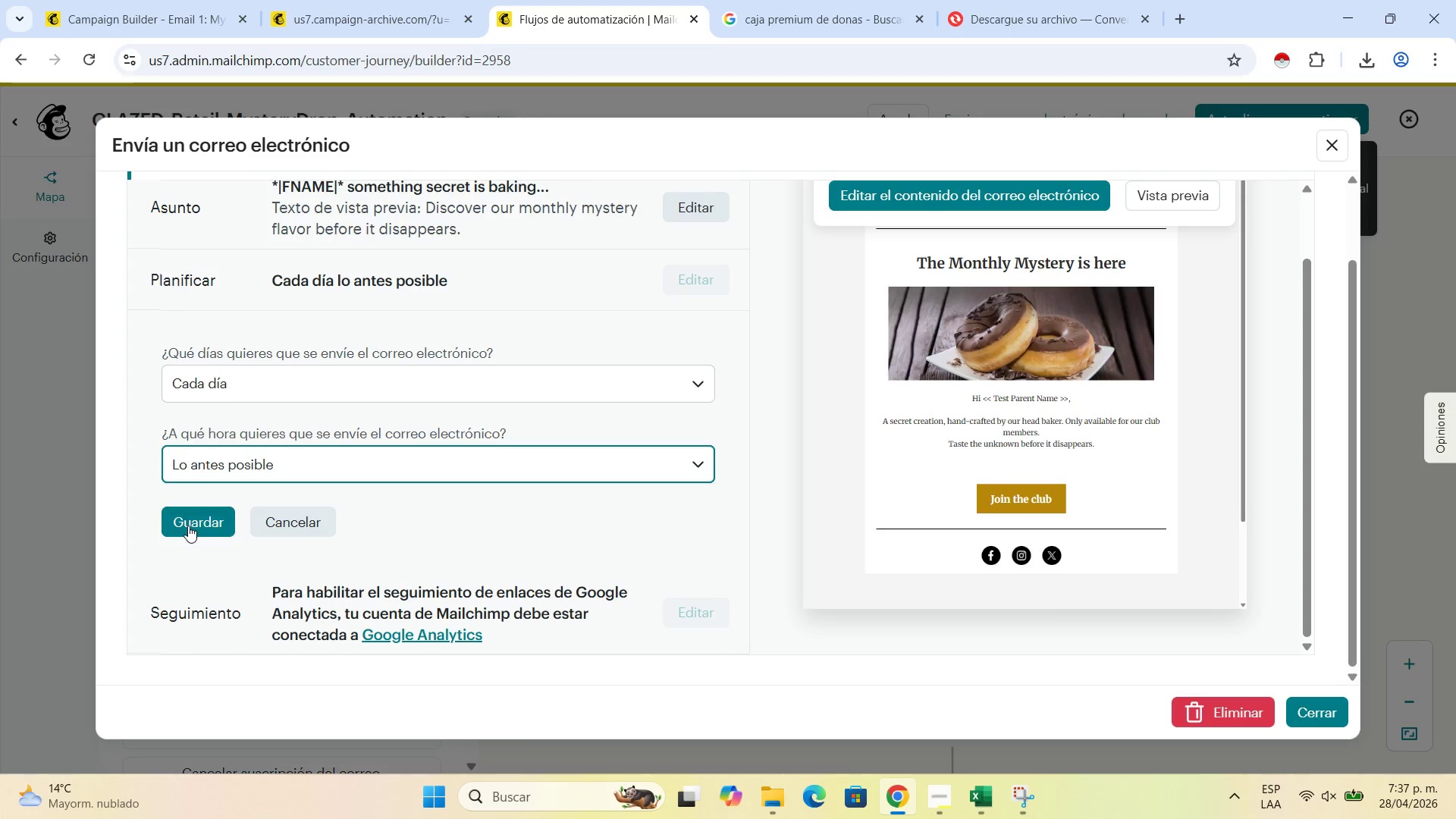 
left_click([188, 526])
 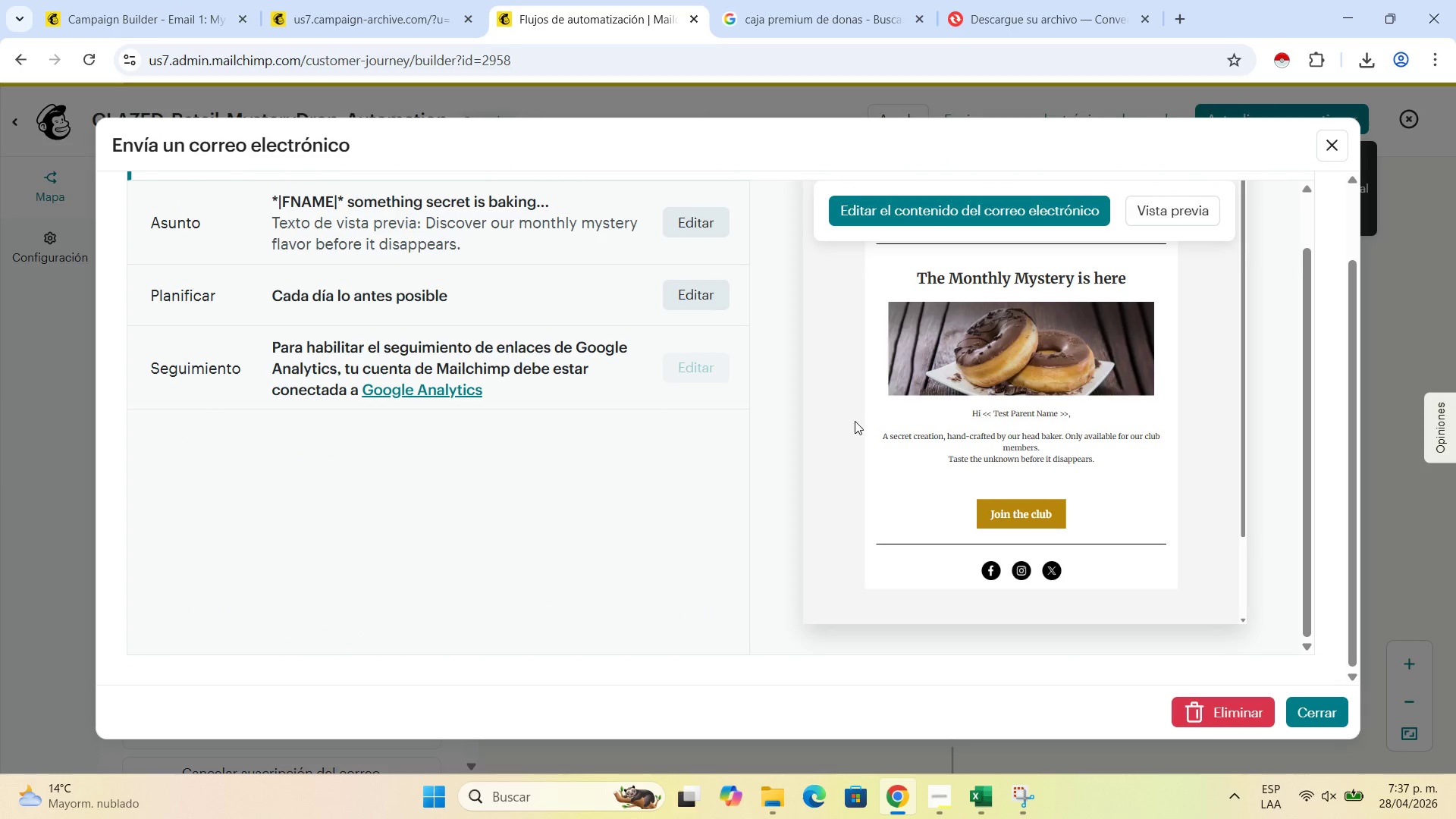 
left_click([980, 207])
 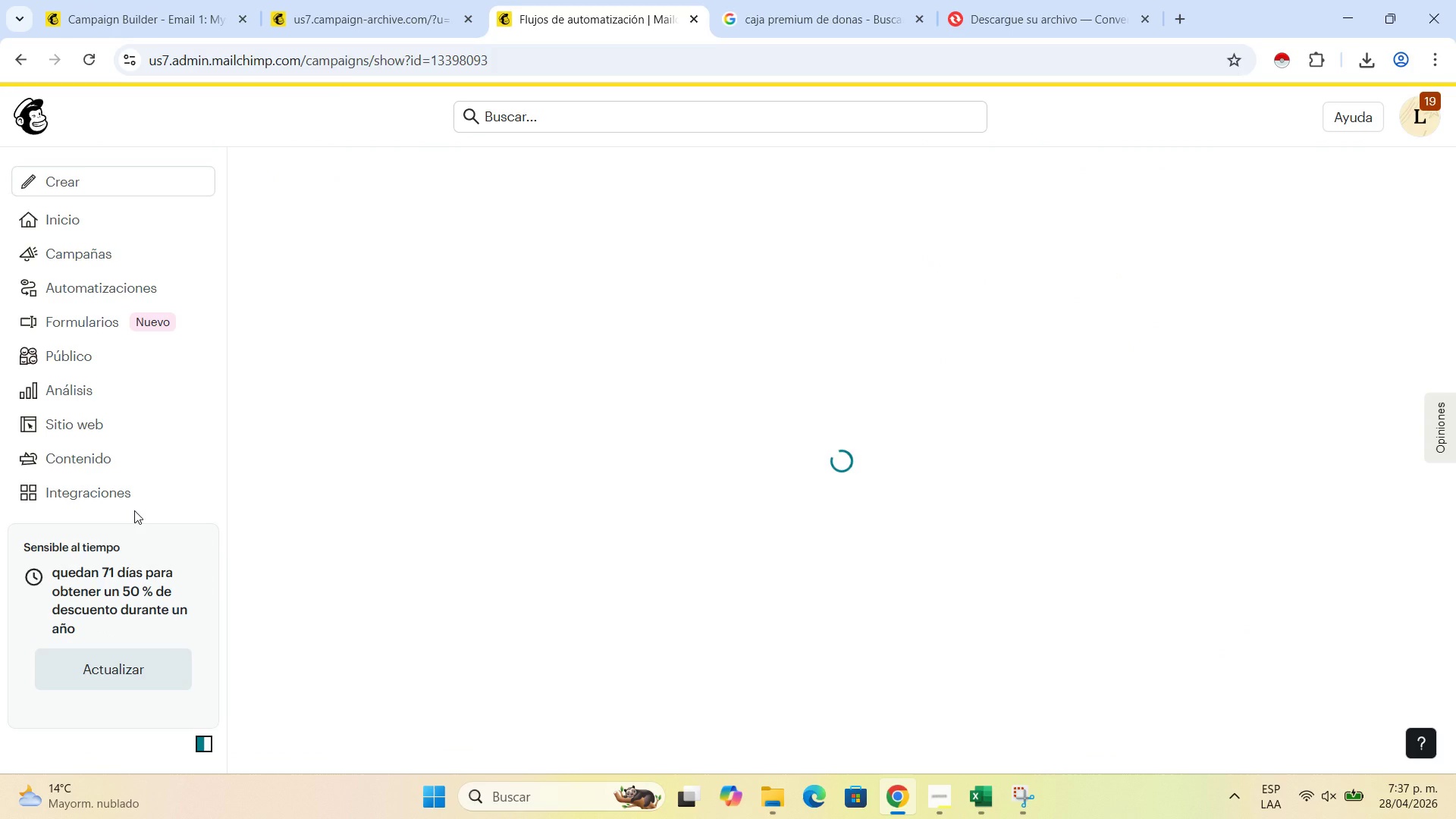 
wait(8.18)
 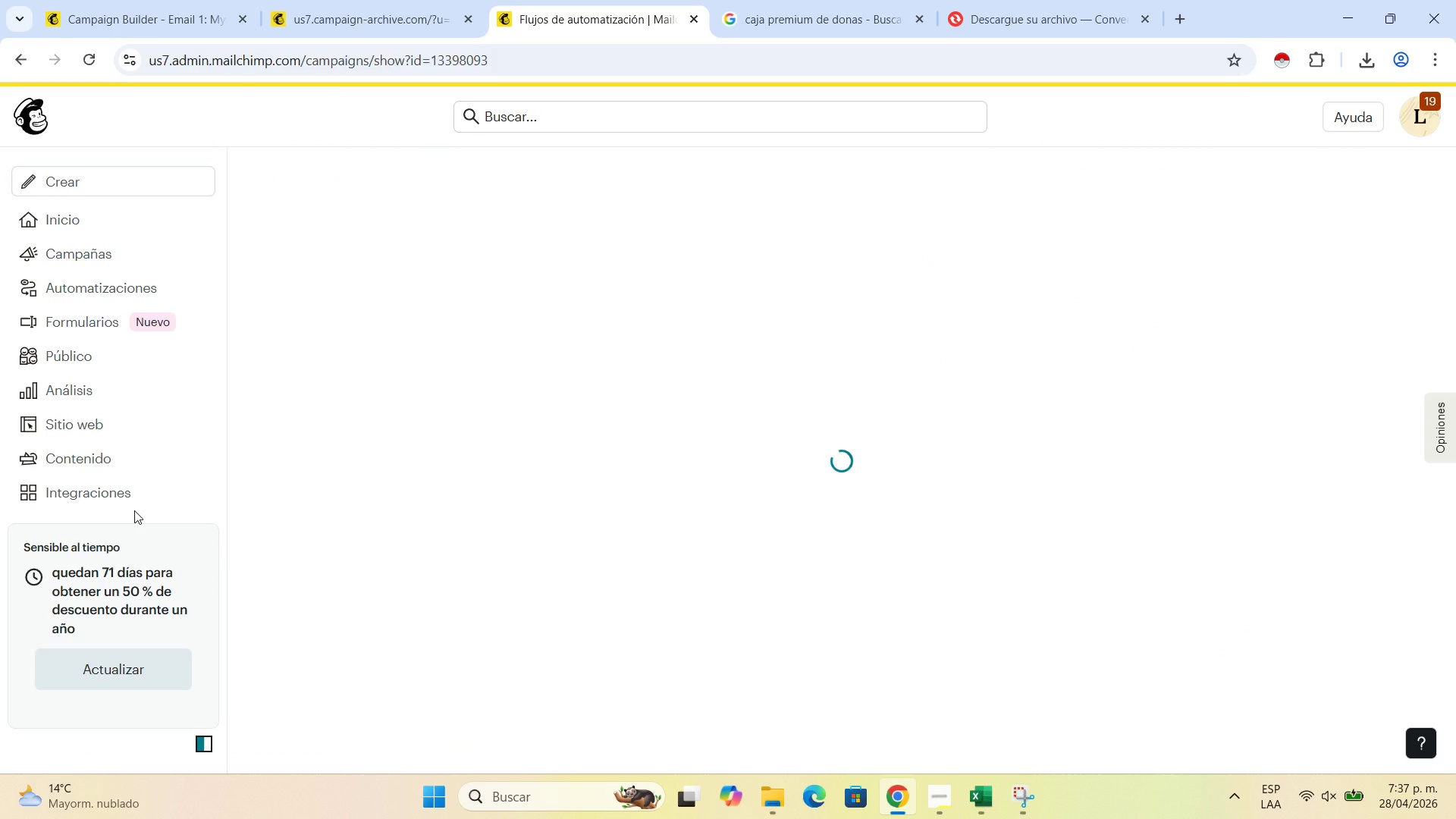 
mouse_move([136, 424])
 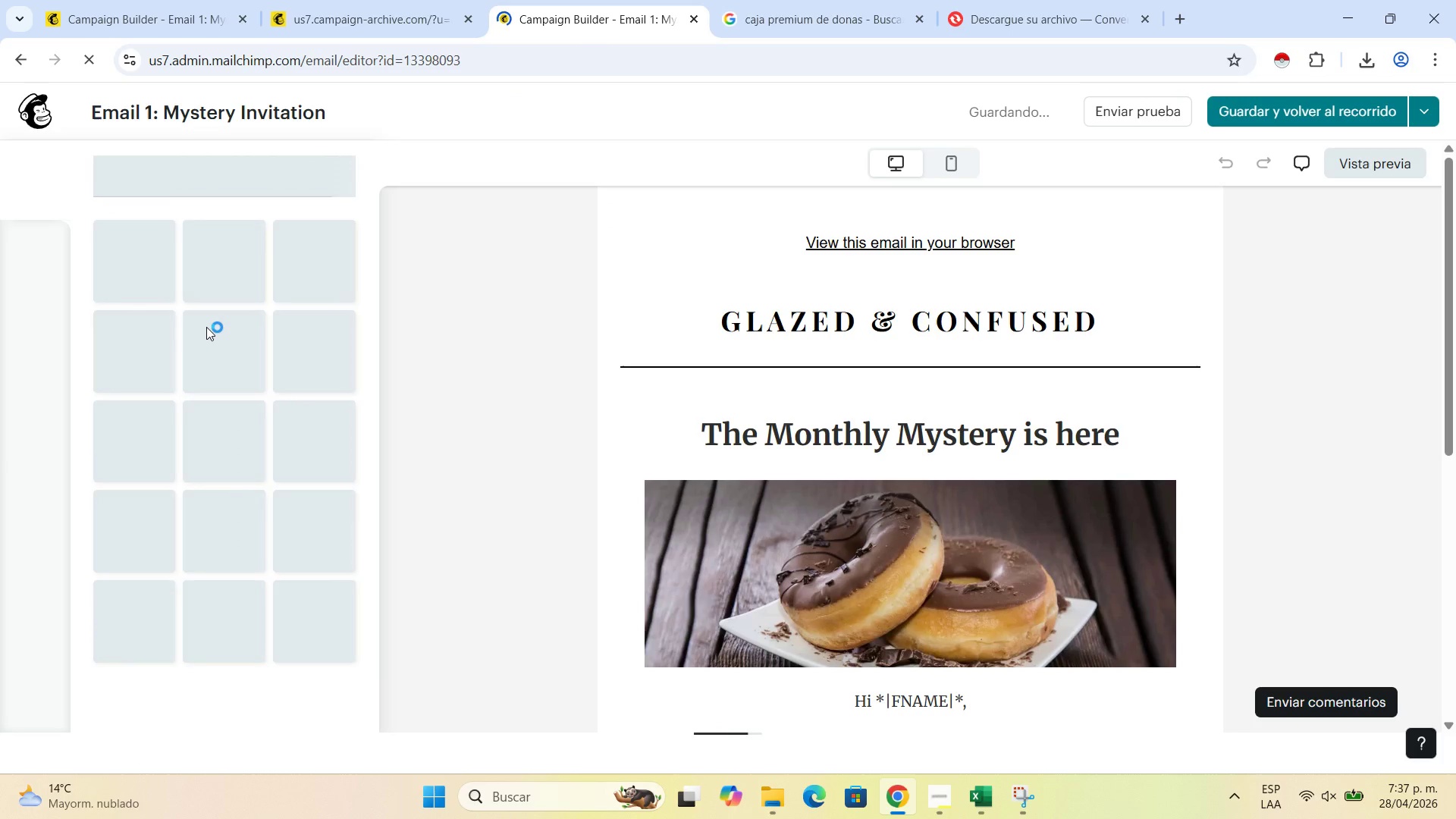 
mouse_move([186, 337])
 